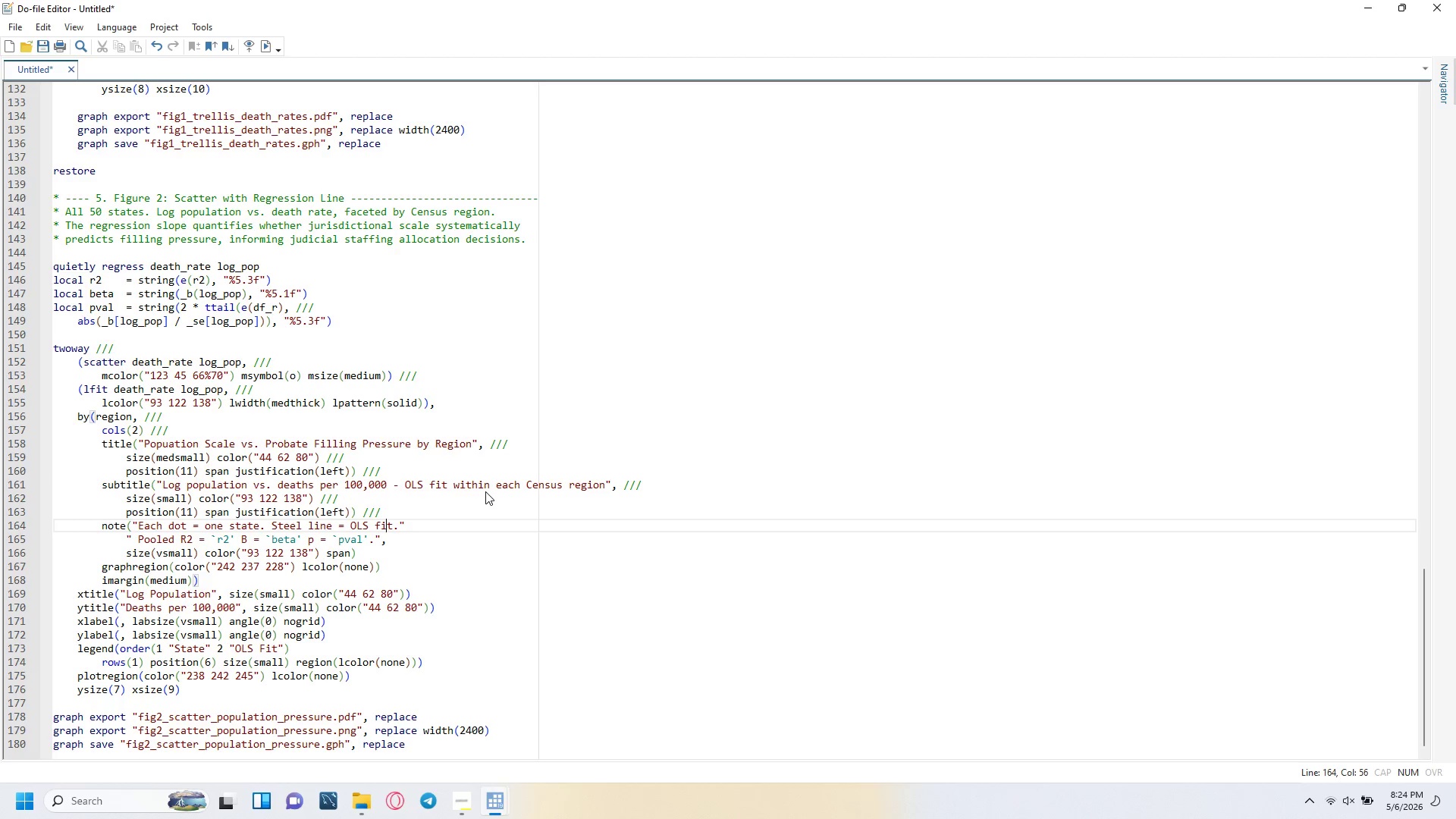 
key(ArrowRight)
 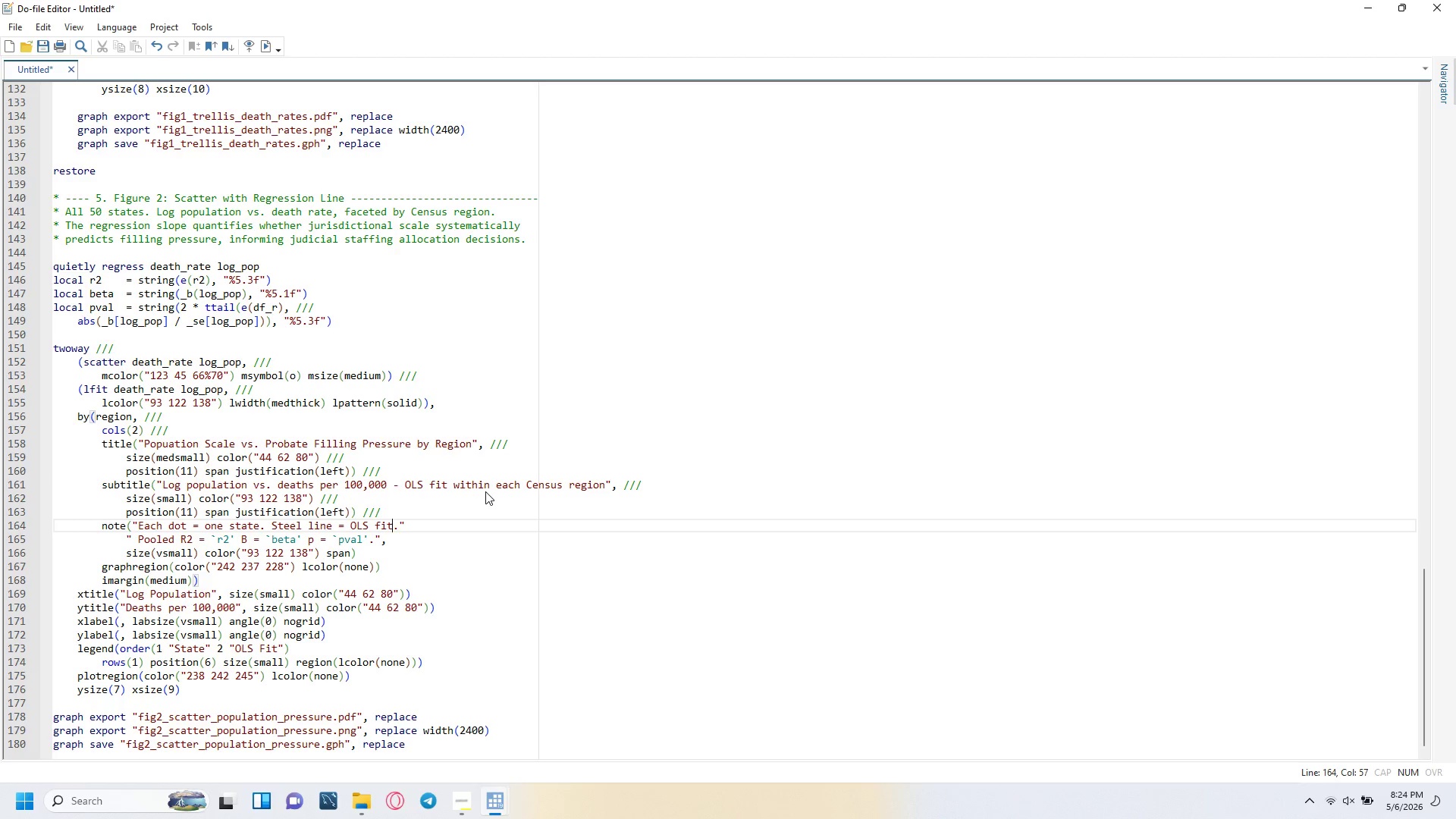 
key(ArrowRight)
 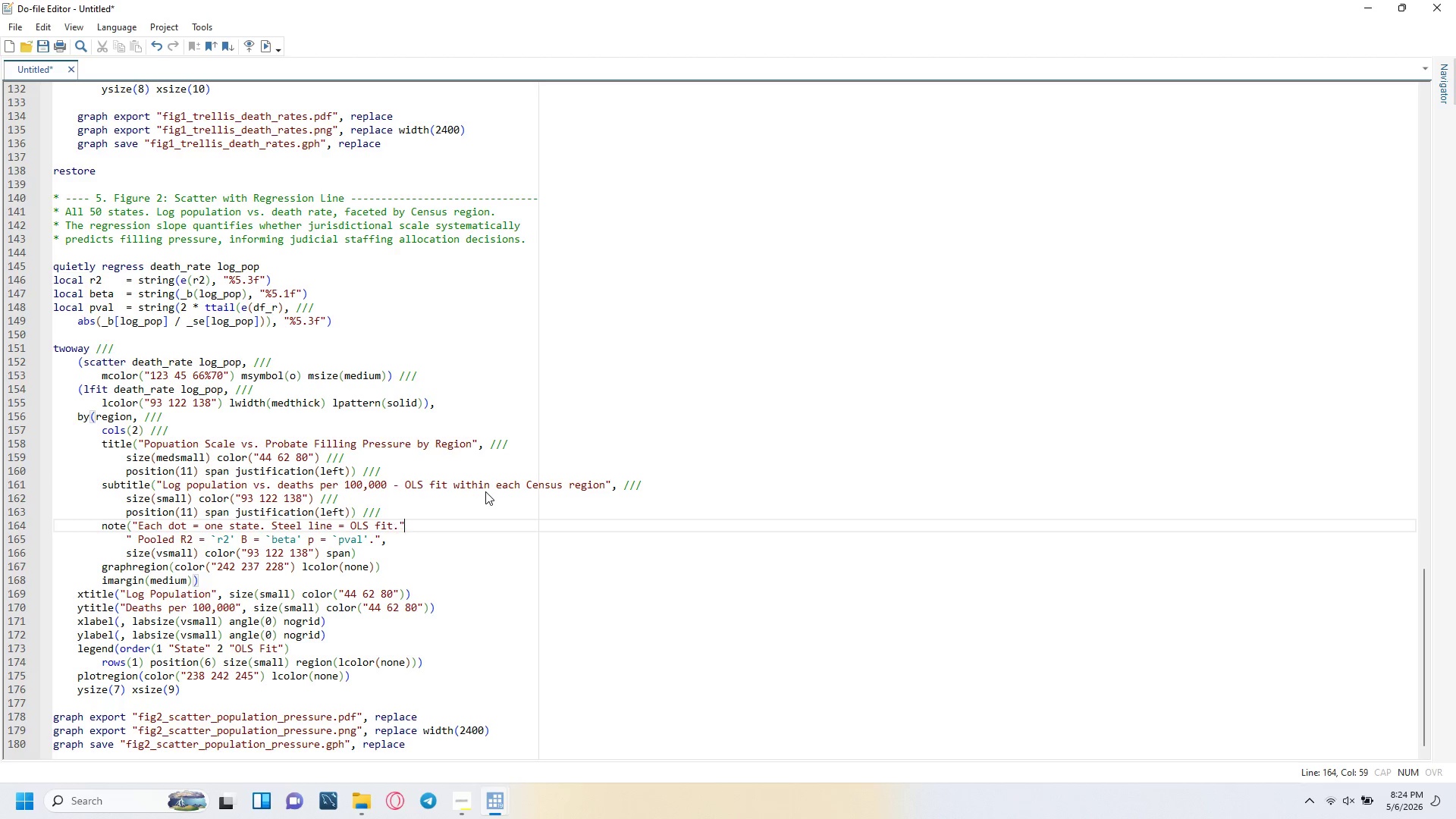 
key(ArrowRight)
 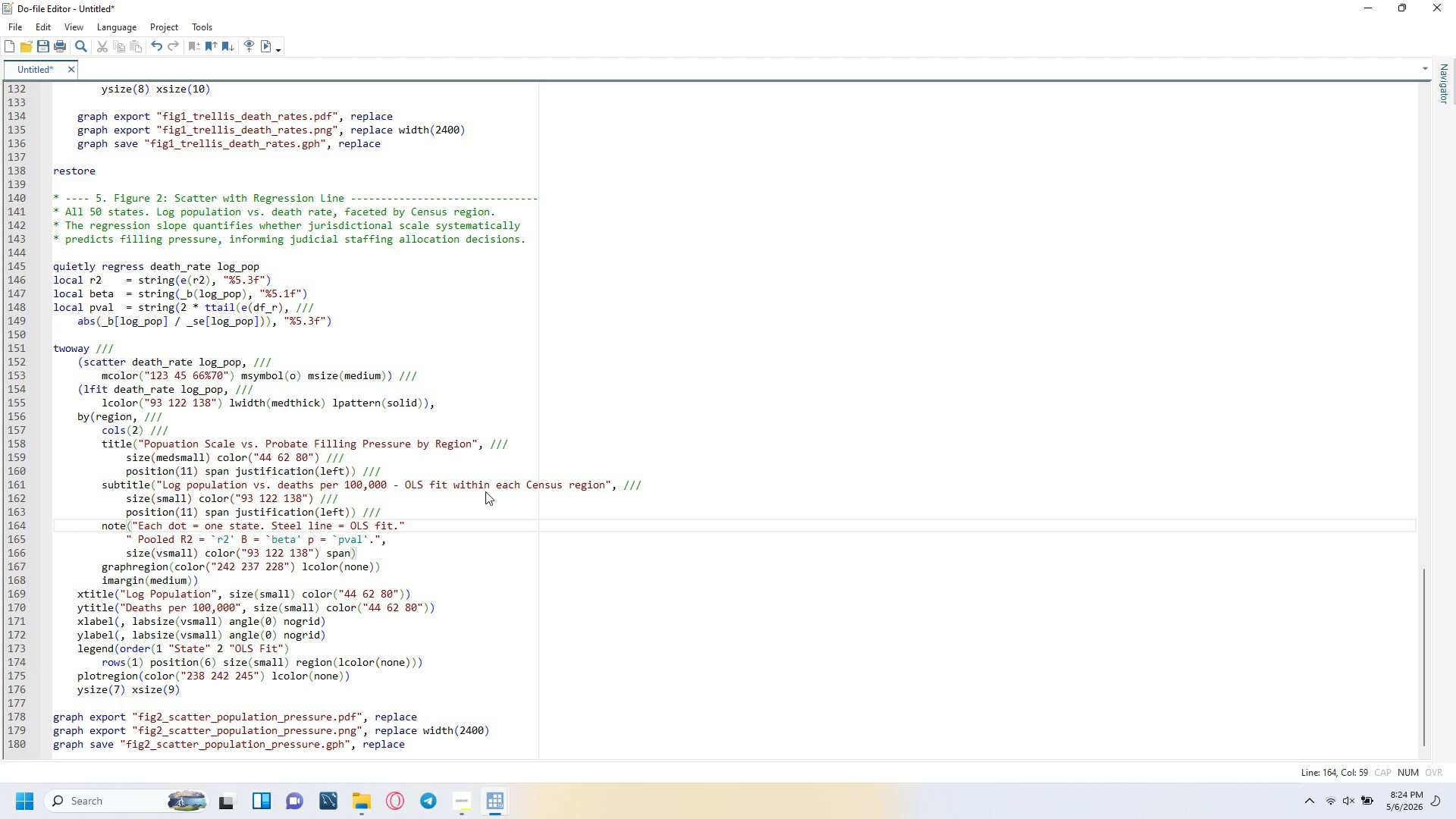 
key(Space)
 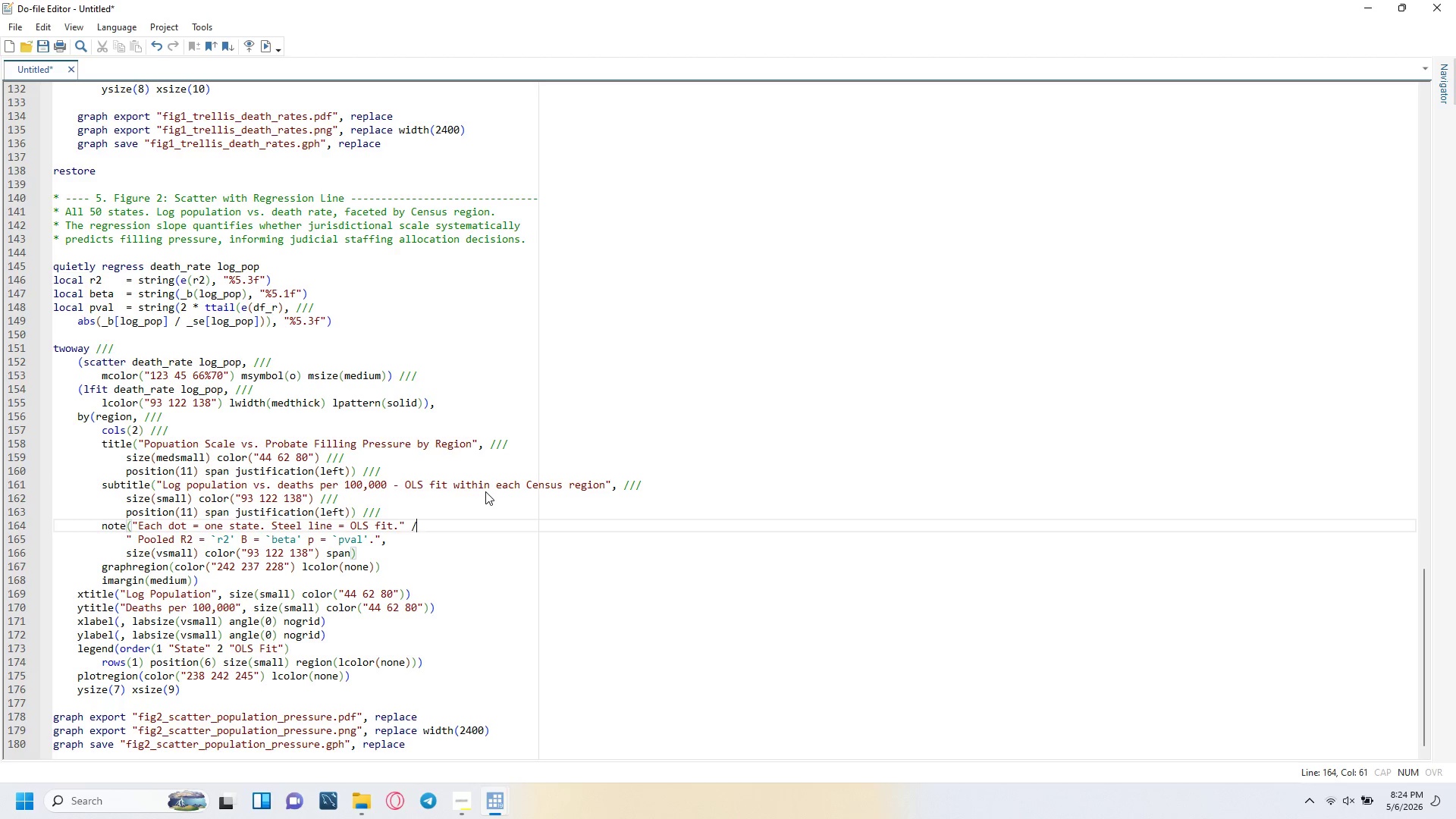 
key(Slash)
 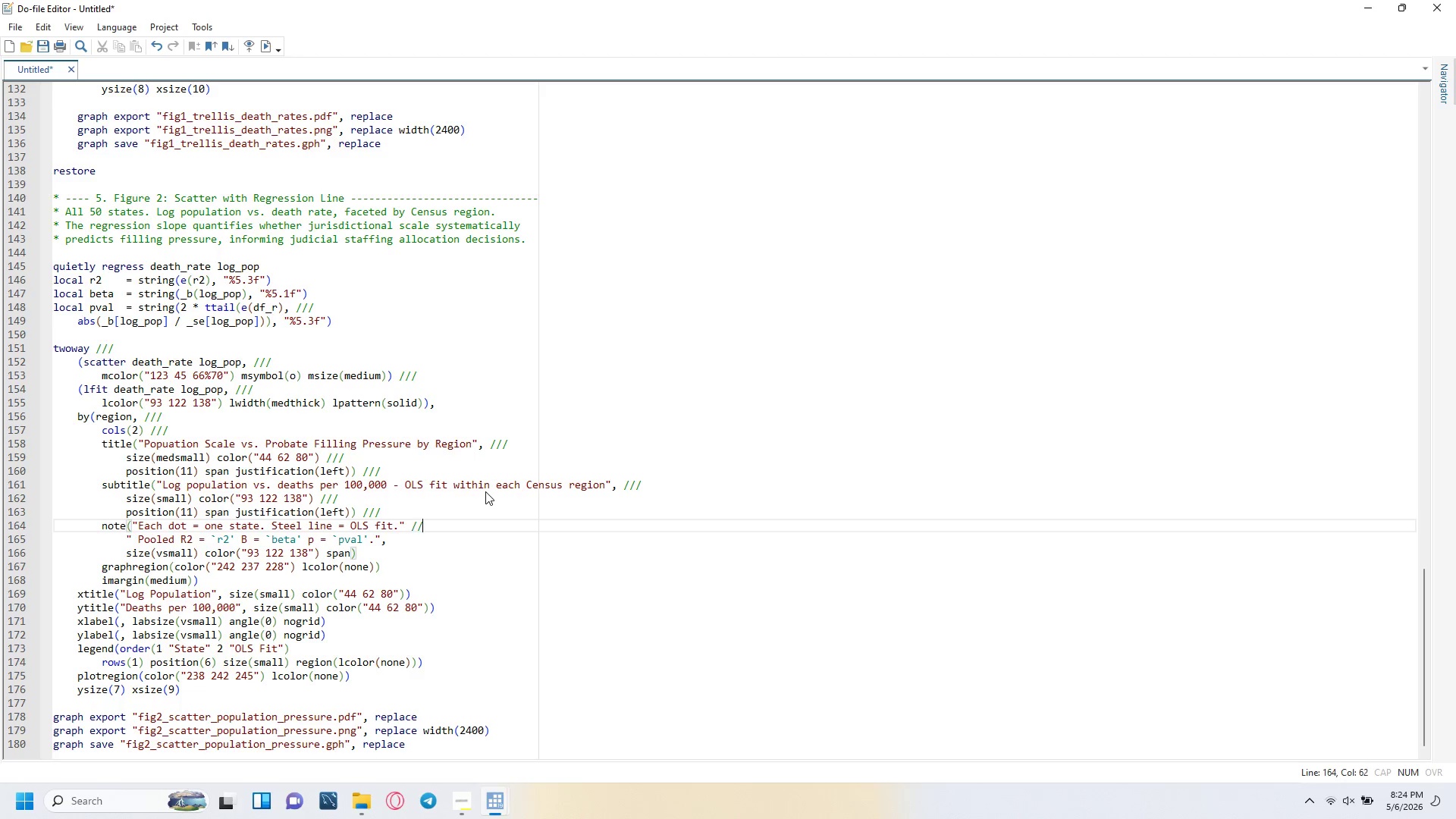 
key(Slash)
 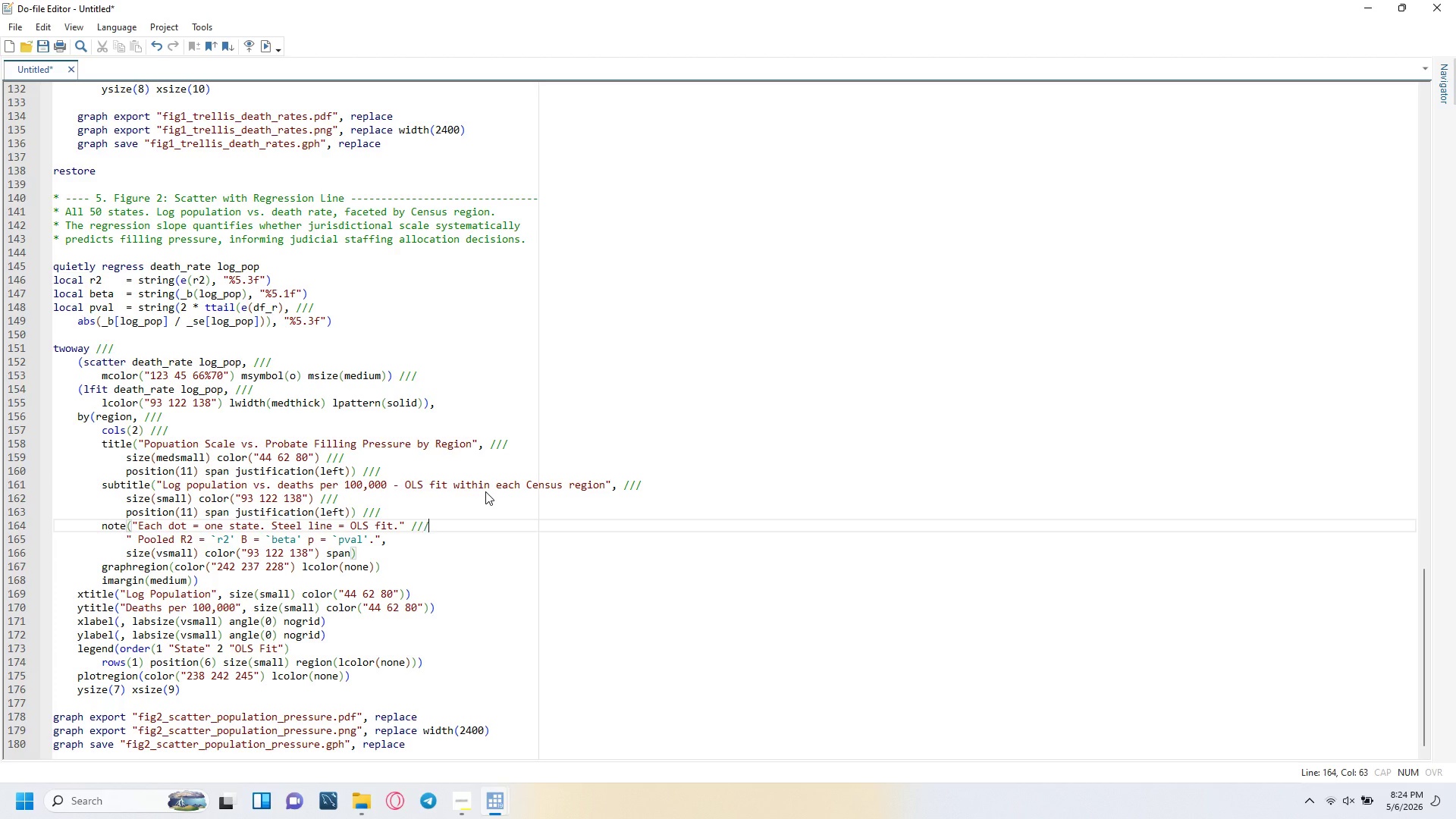 
key(Slash)
 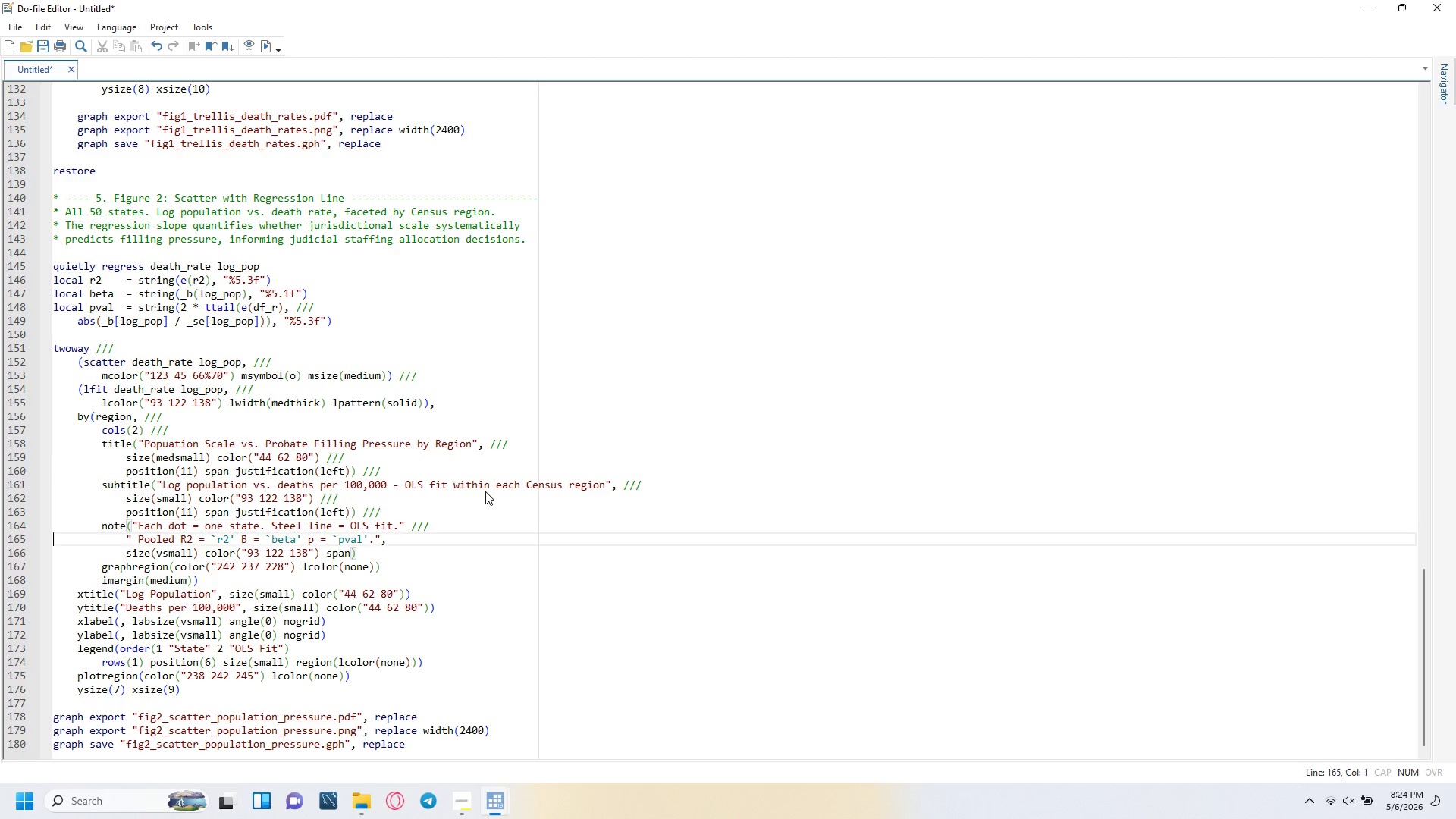 
key(ArrowRight)
 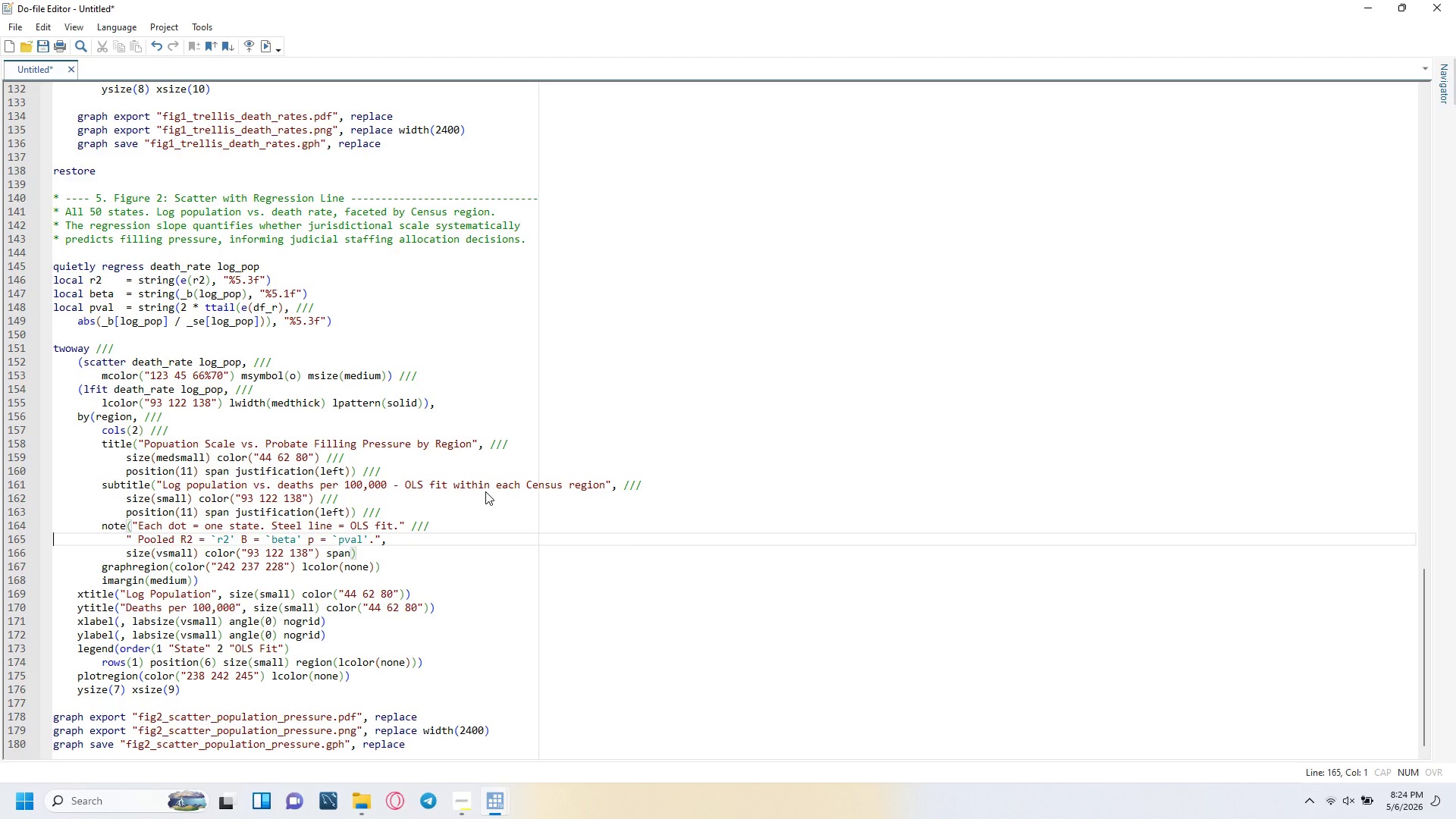 
key(ArrowRight)
 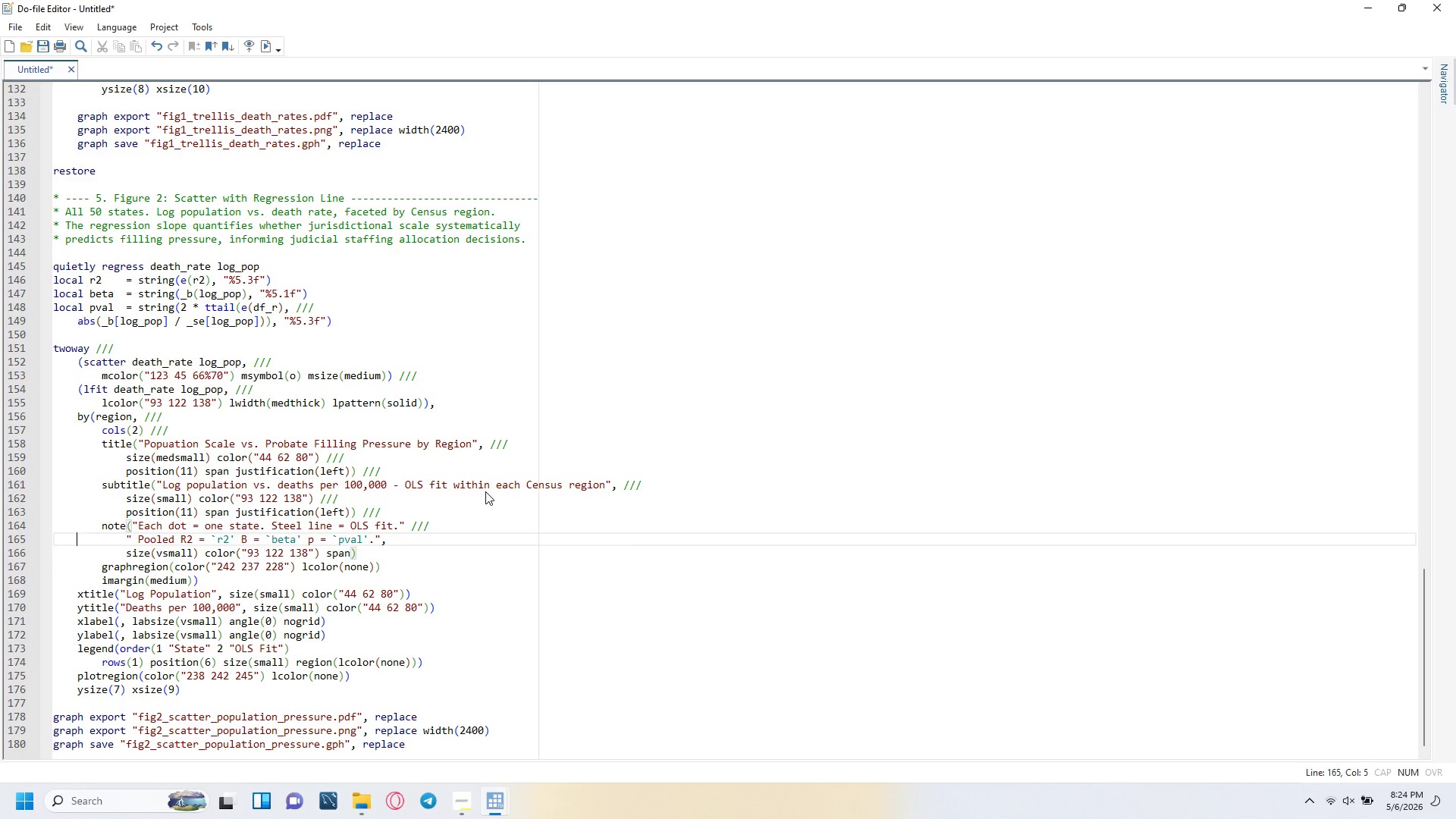 
key(ArrowRight)
 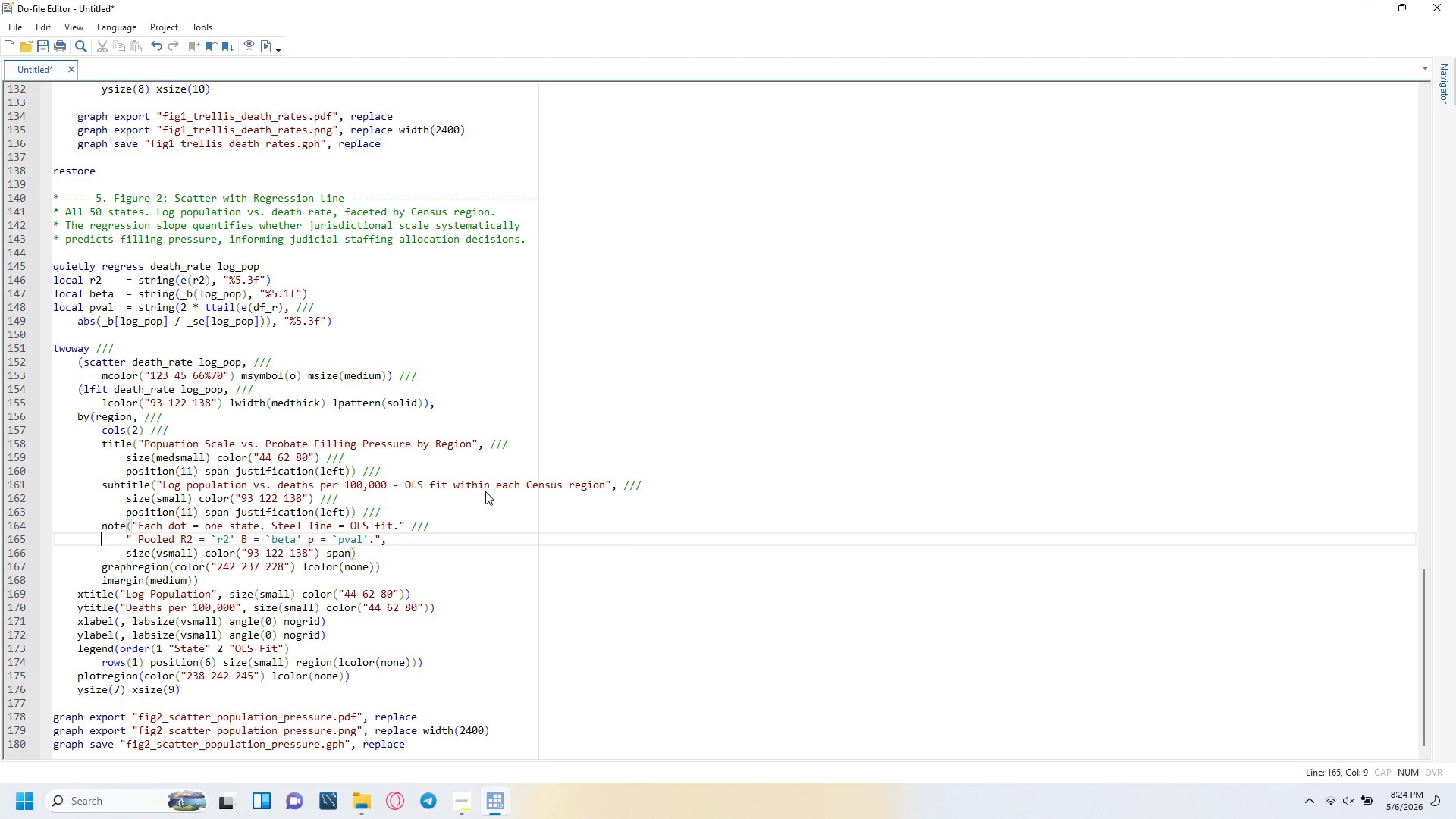 
key(ArrowRight)
 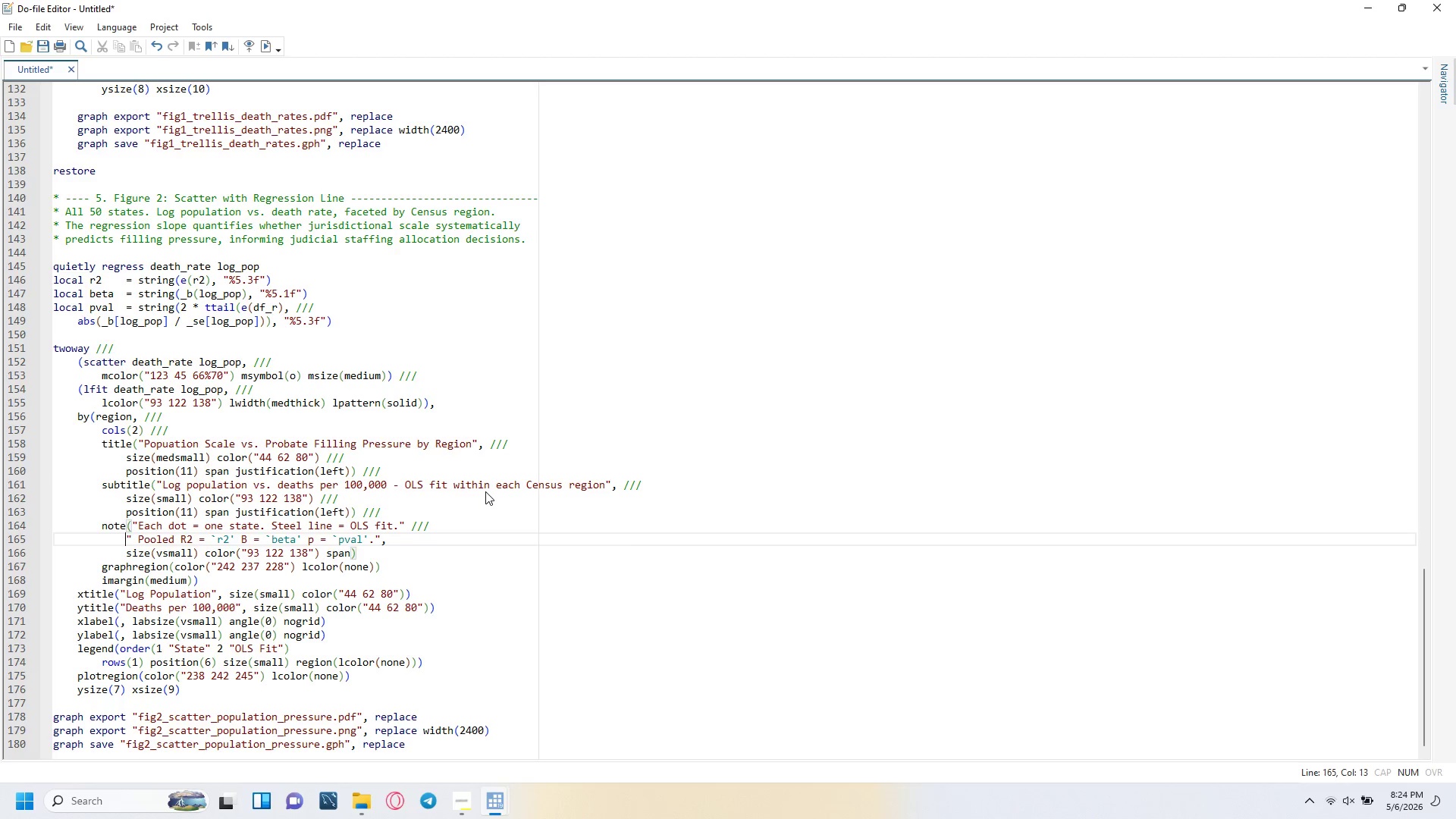 
key(ArrowRight)
 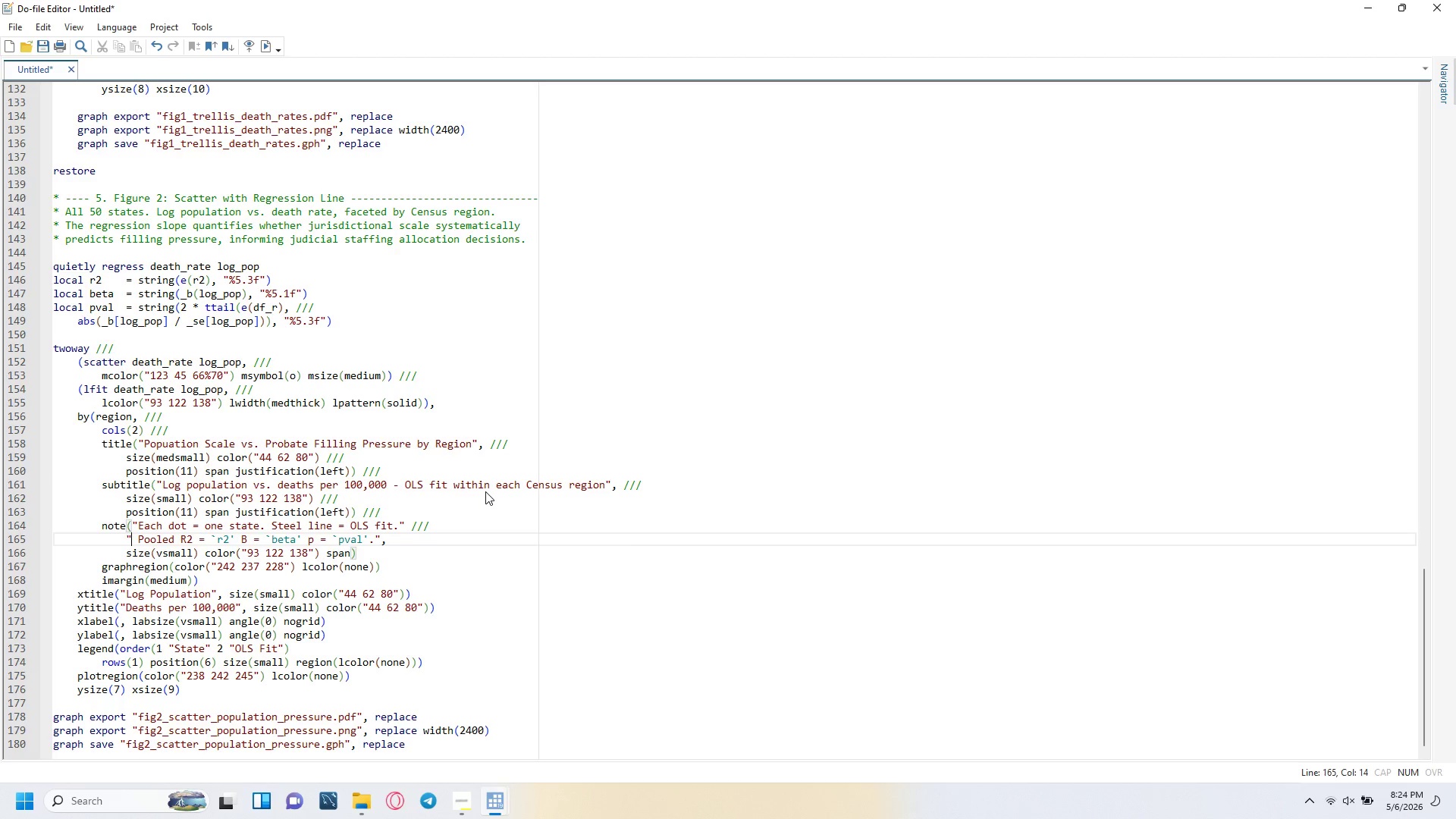 
key(ArrowRight)
 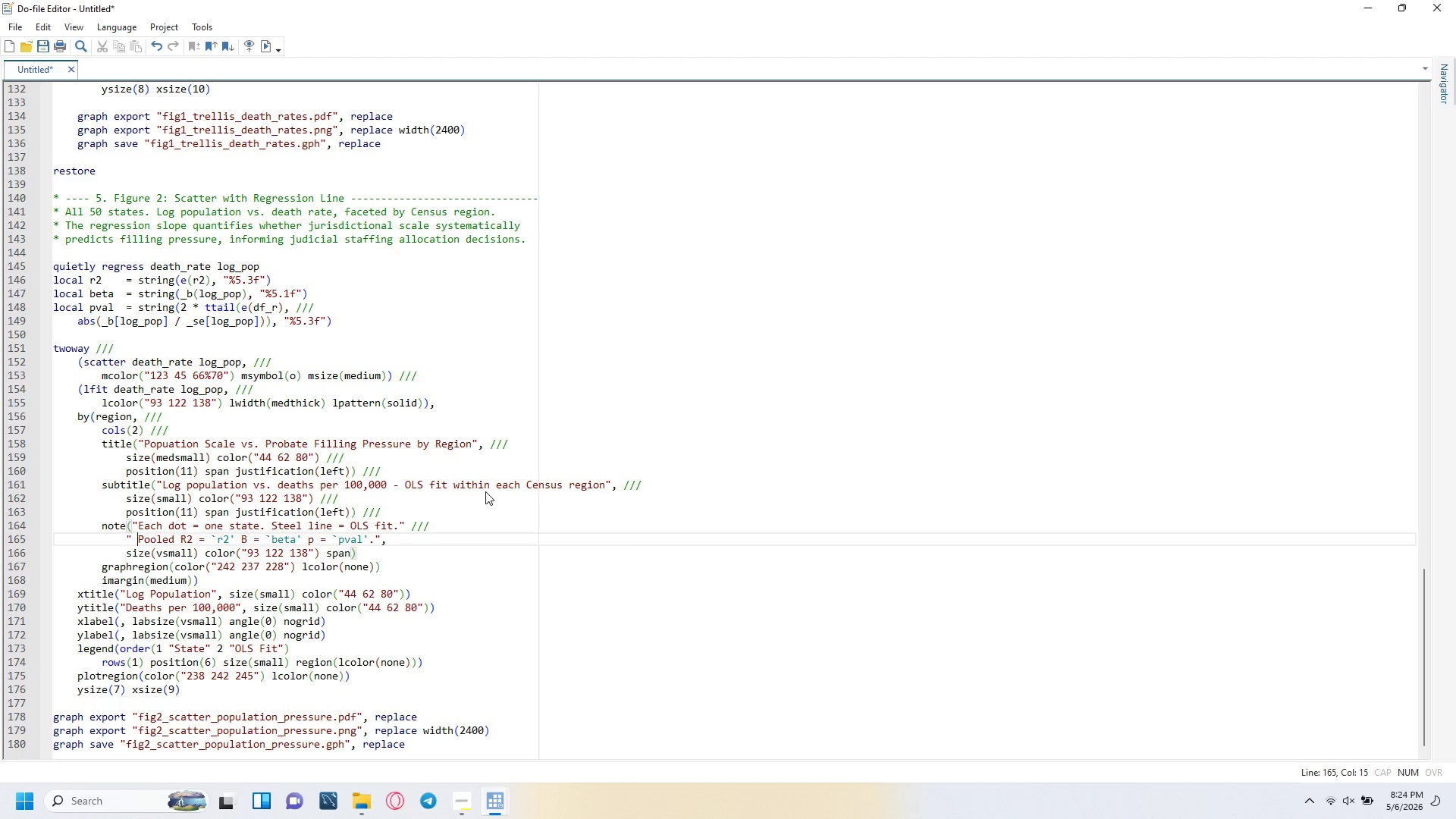 
key(ArrowRight)
 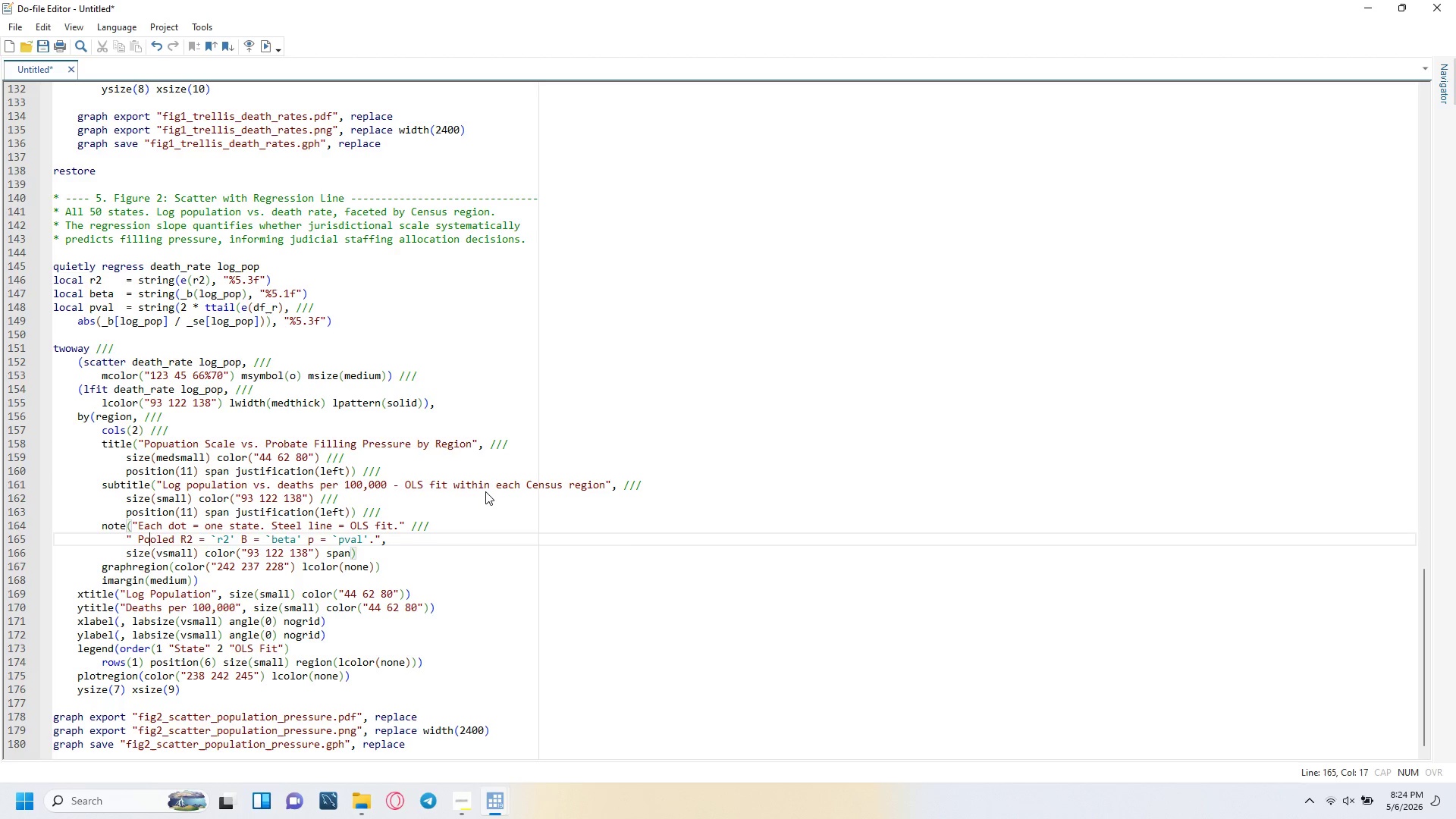 
key(ArrowRight)
 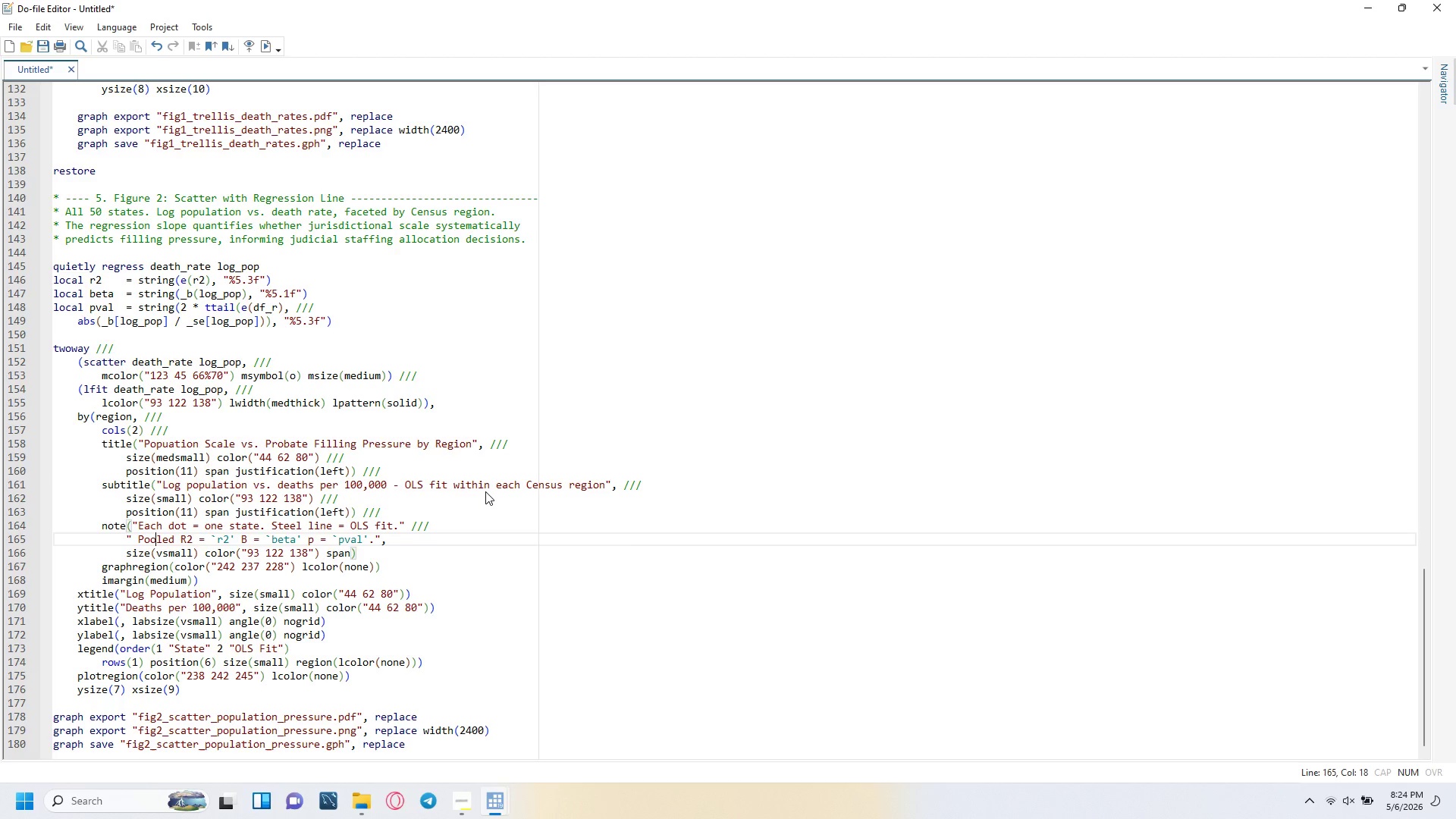 
key(ArrowRight)
 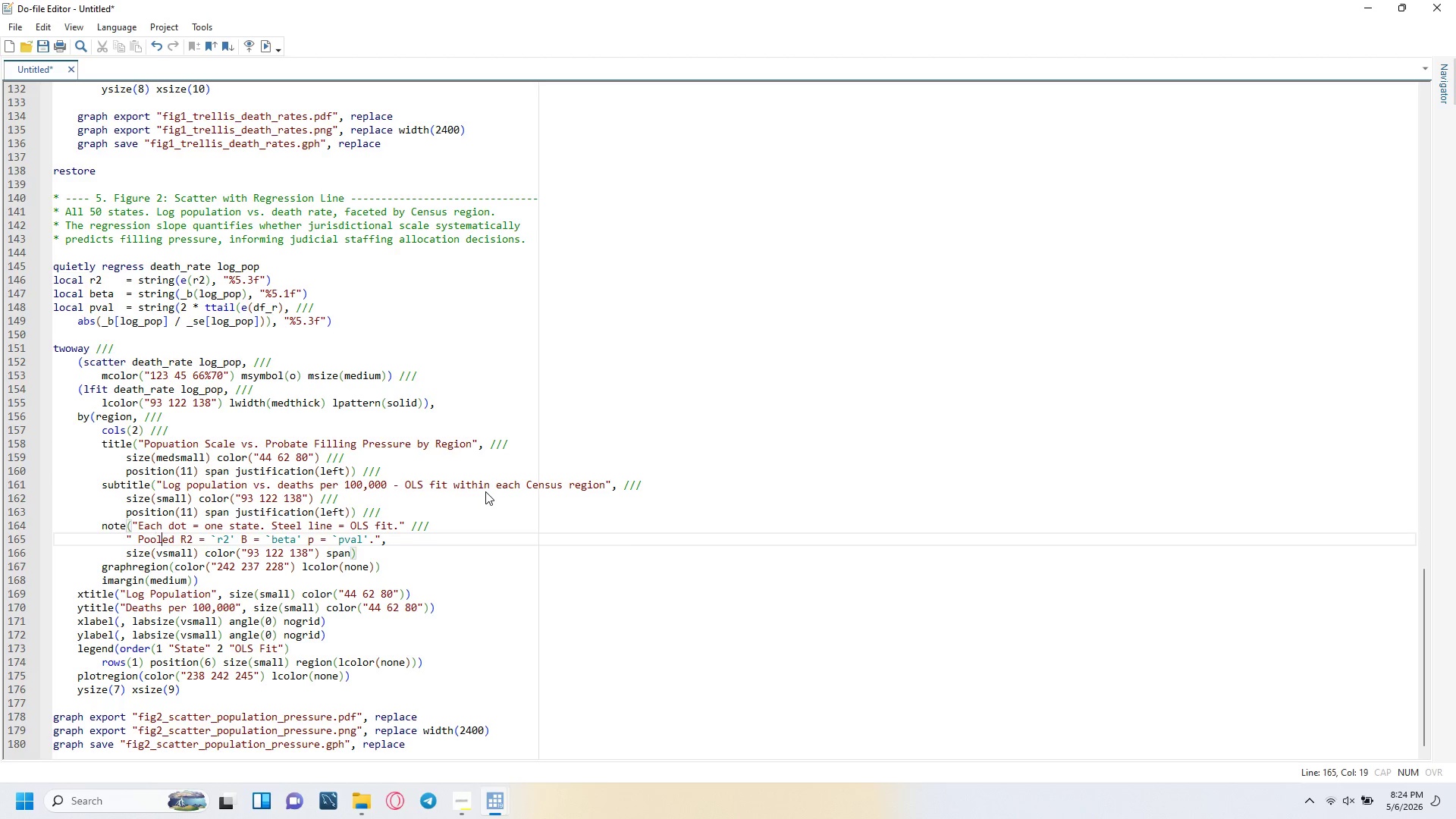 
key(ArrowRight)
 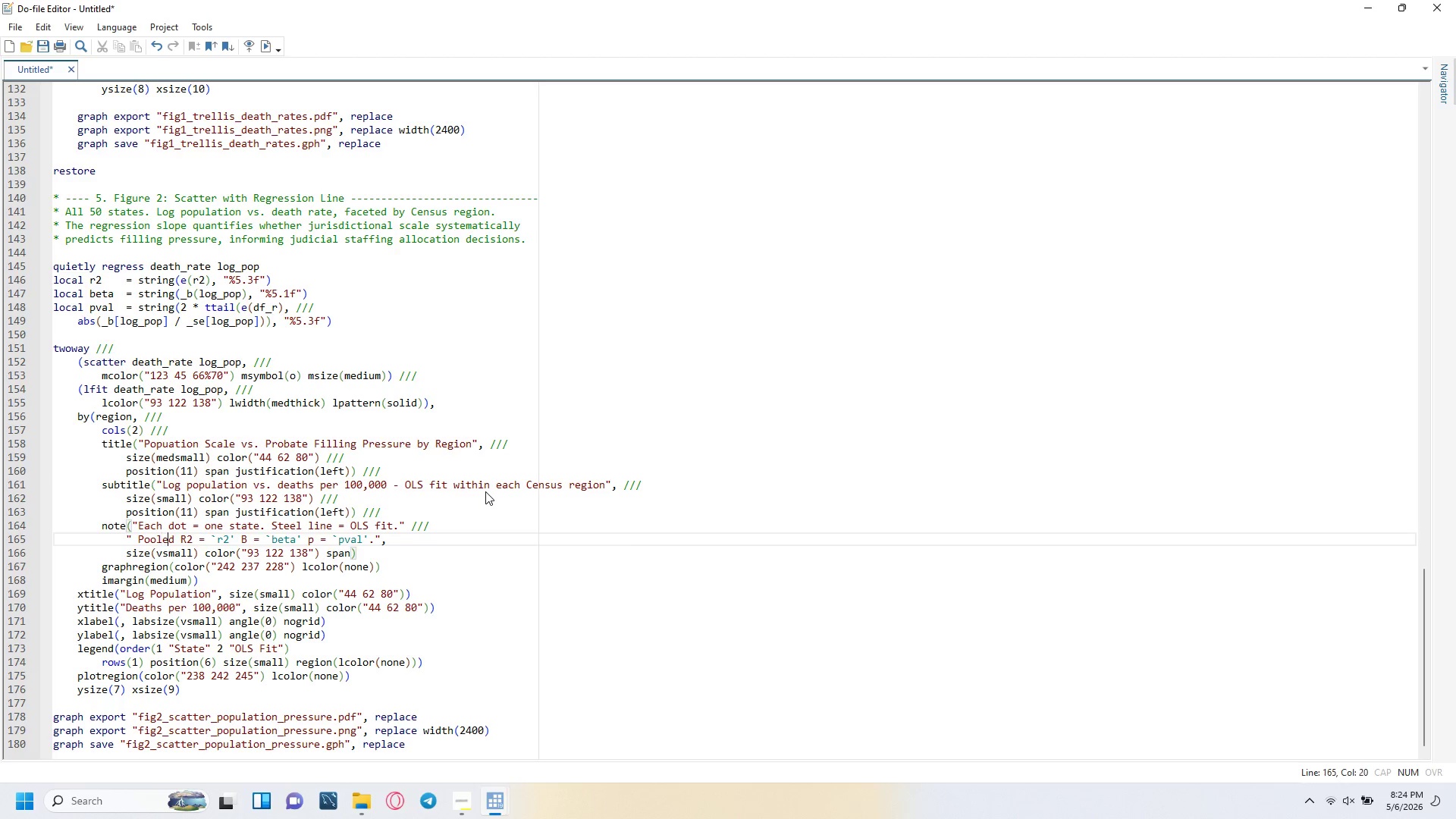 
key(ArrowRight)
 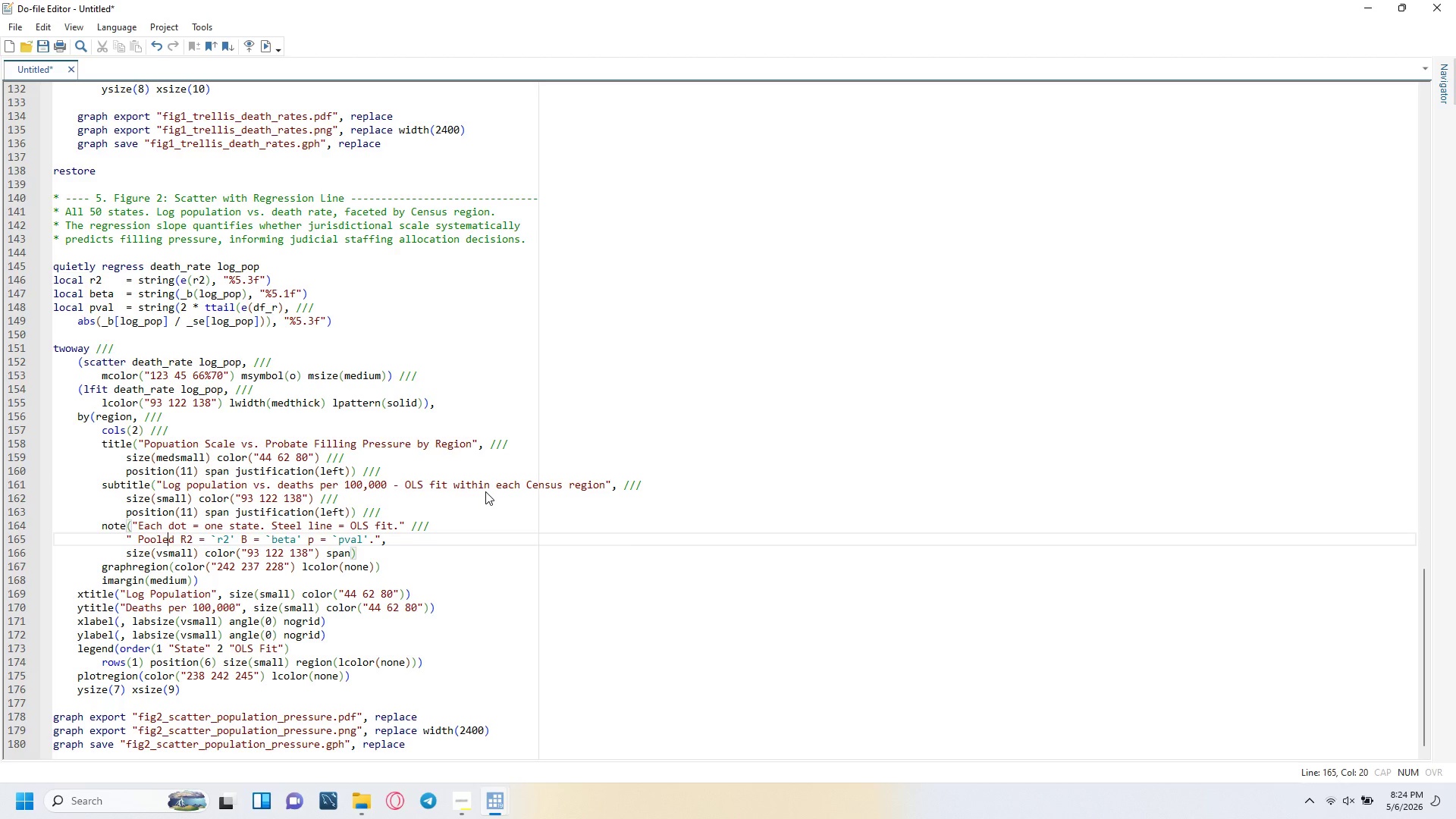 
key(ArrowRight)
 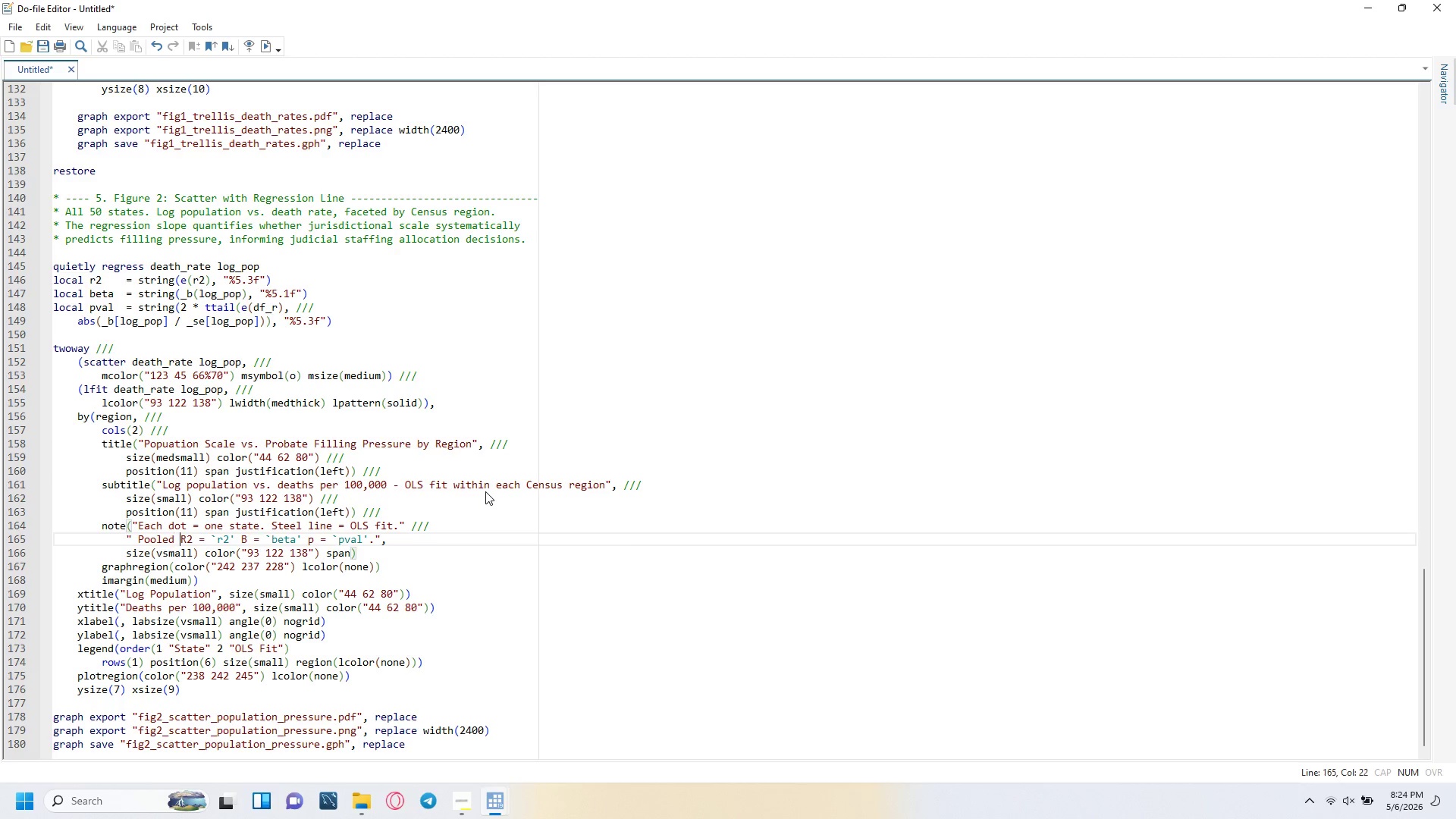 
key(ArrowRight)
 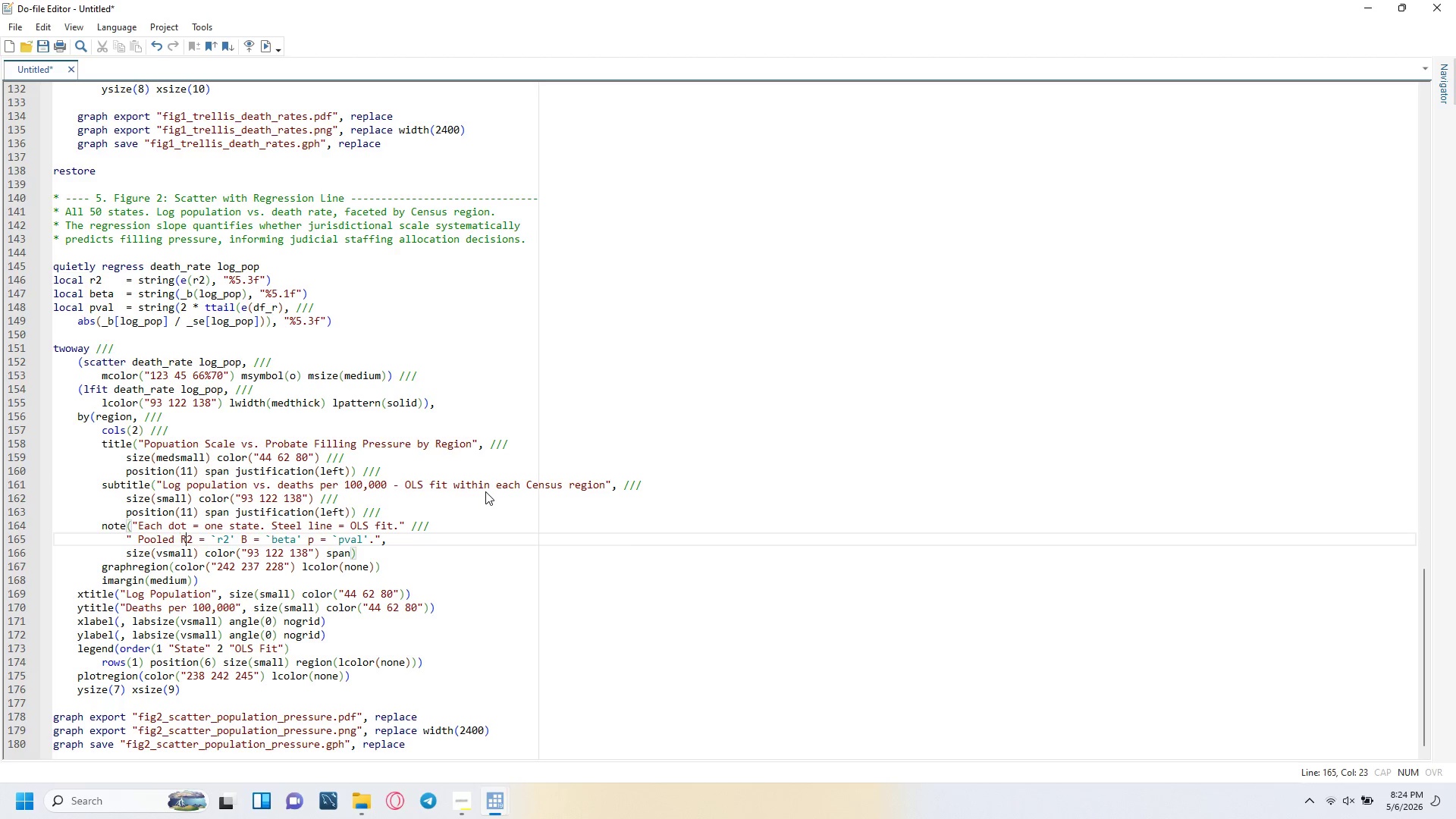 
key(ArrowRight)
 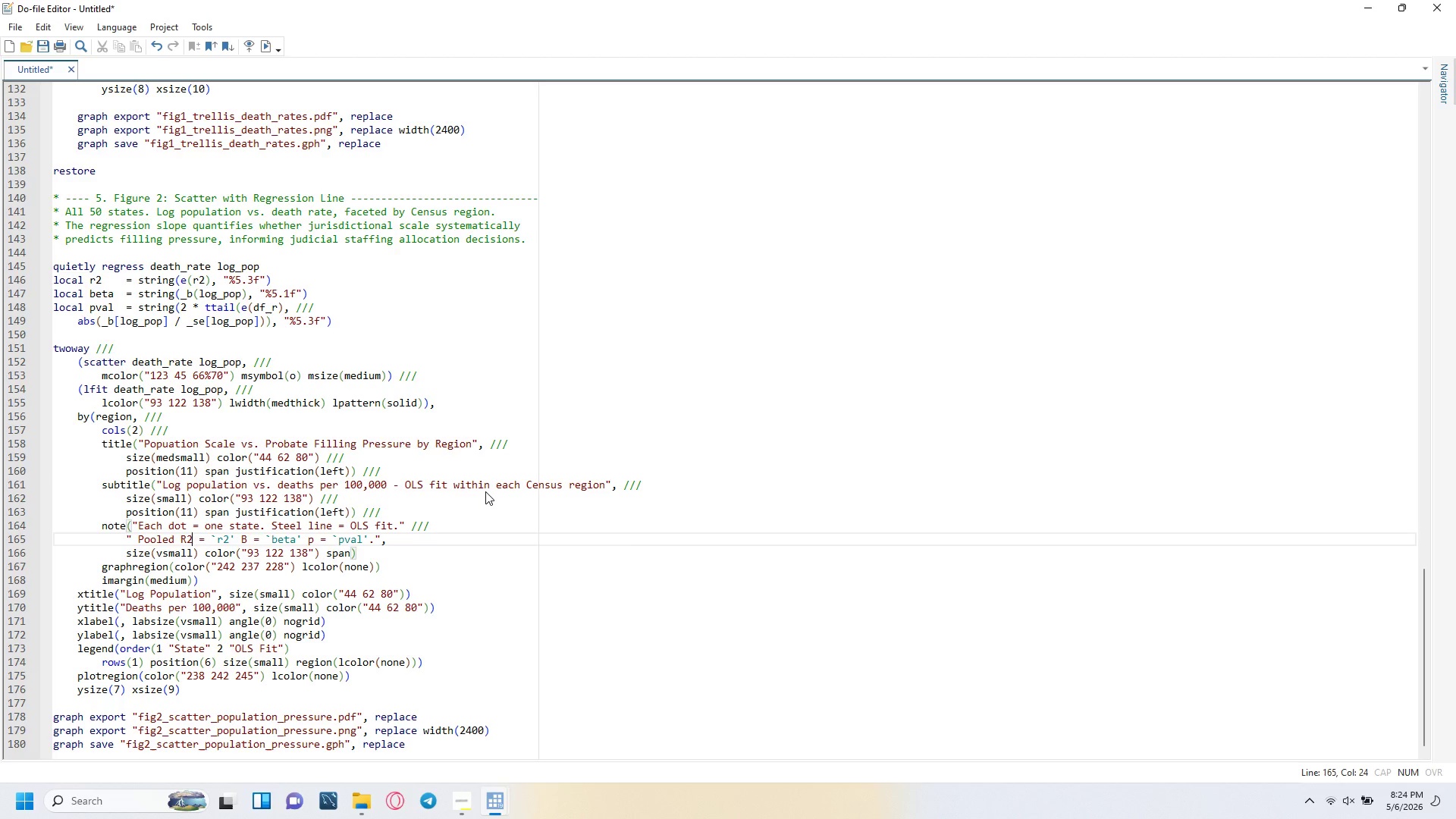 
key(ArrowRight)
 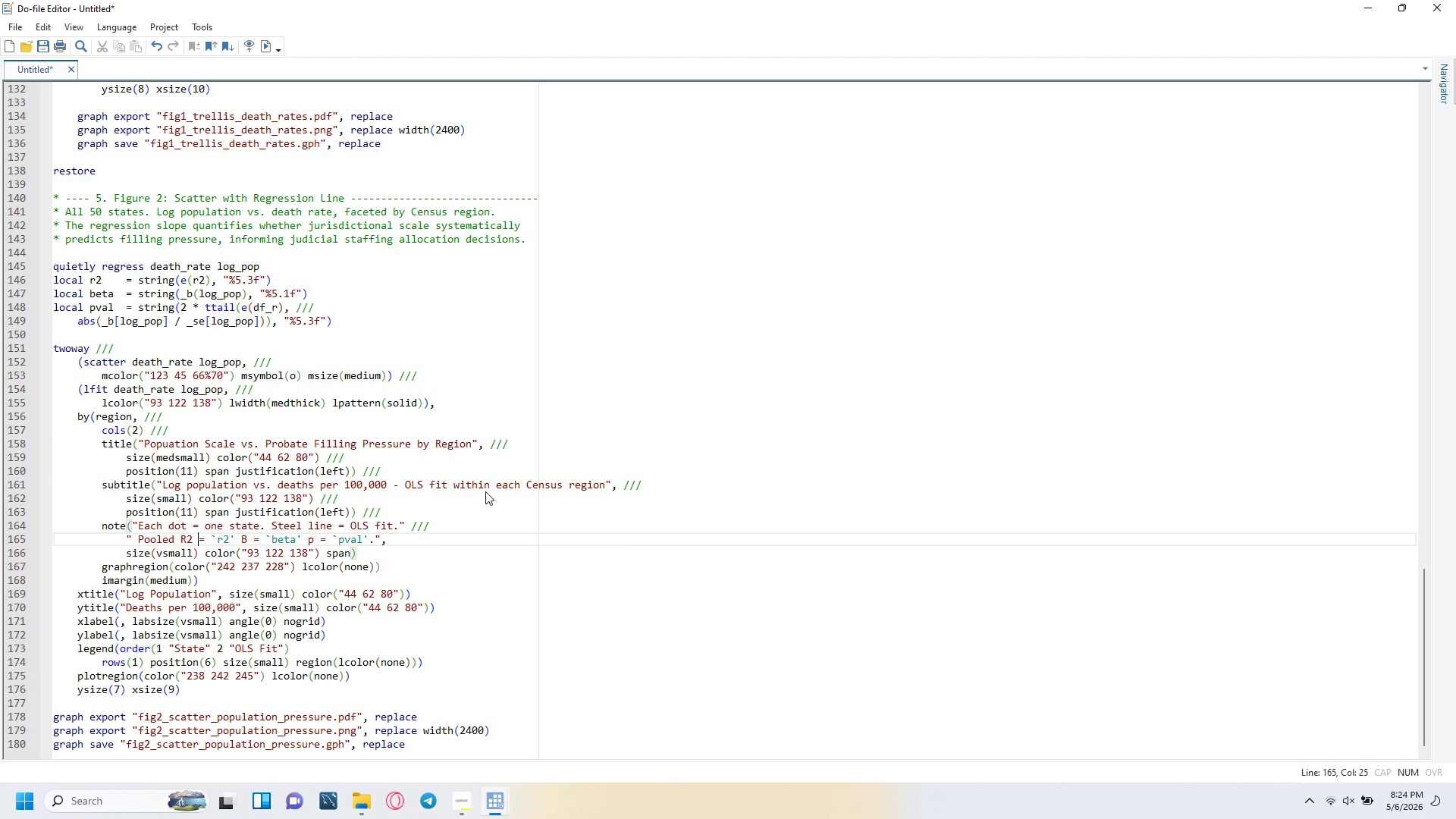 
key(ArrowRight)
 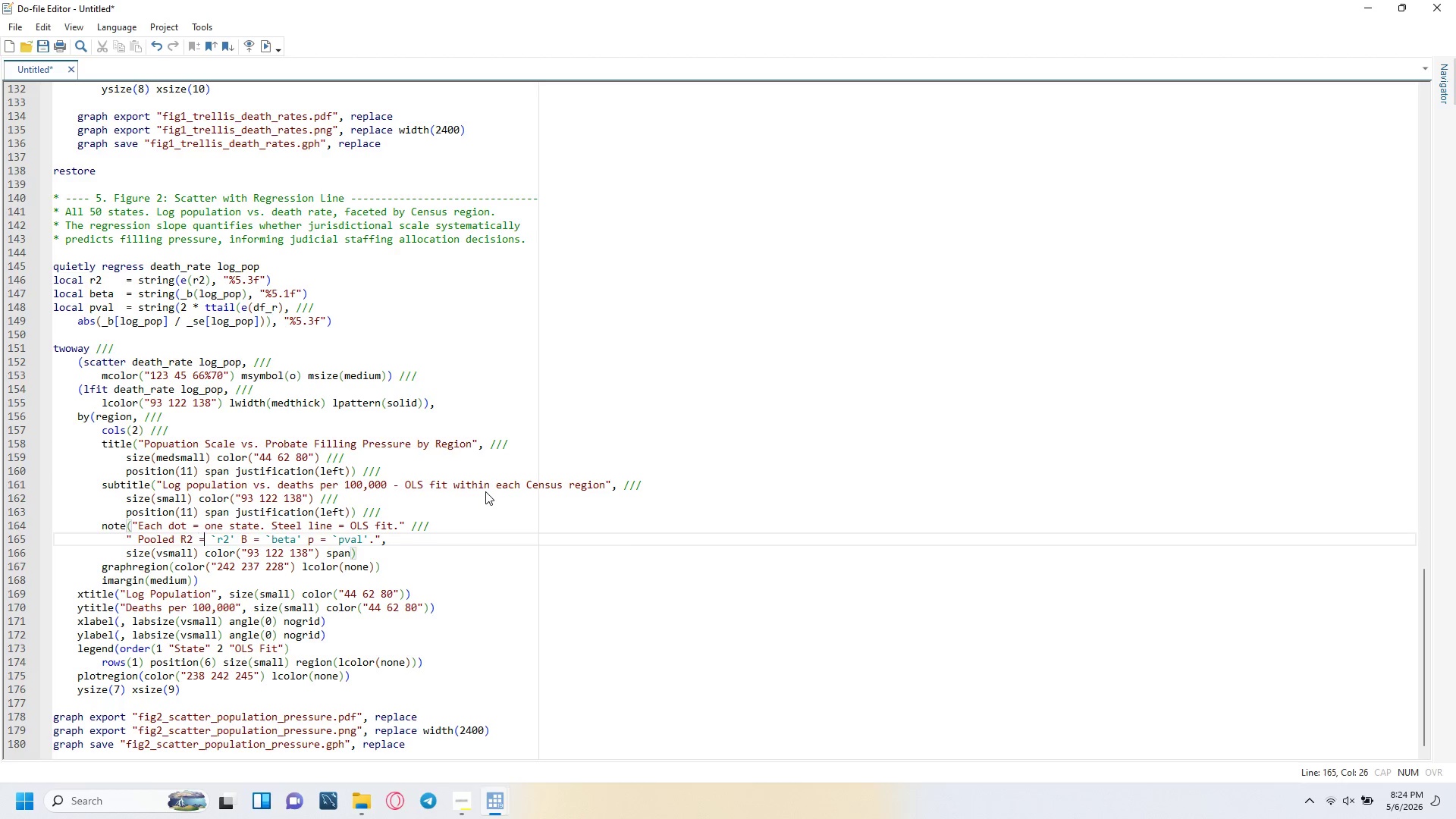 
key(ArrowRight)
 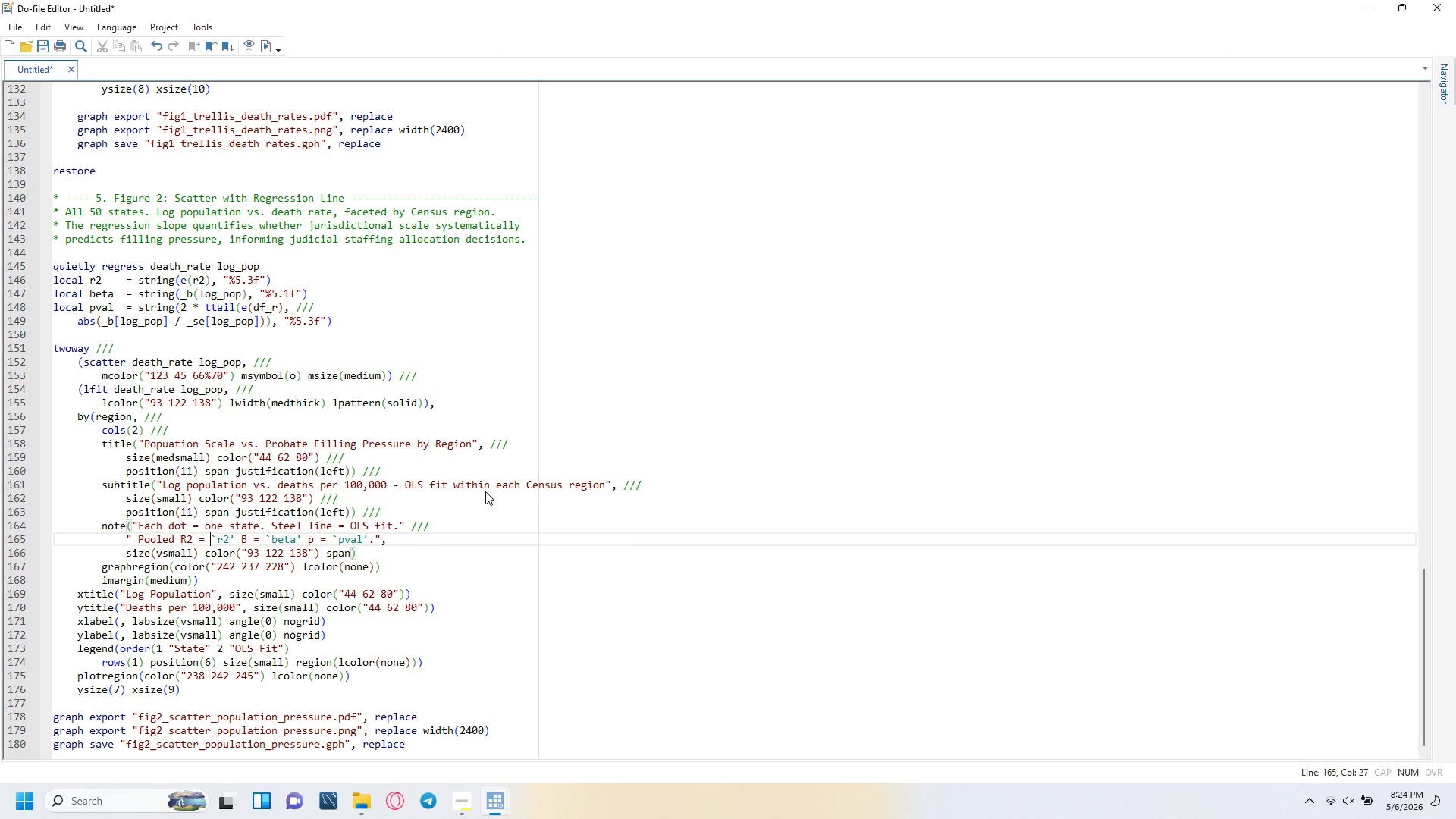 
key(ArrowRight)
 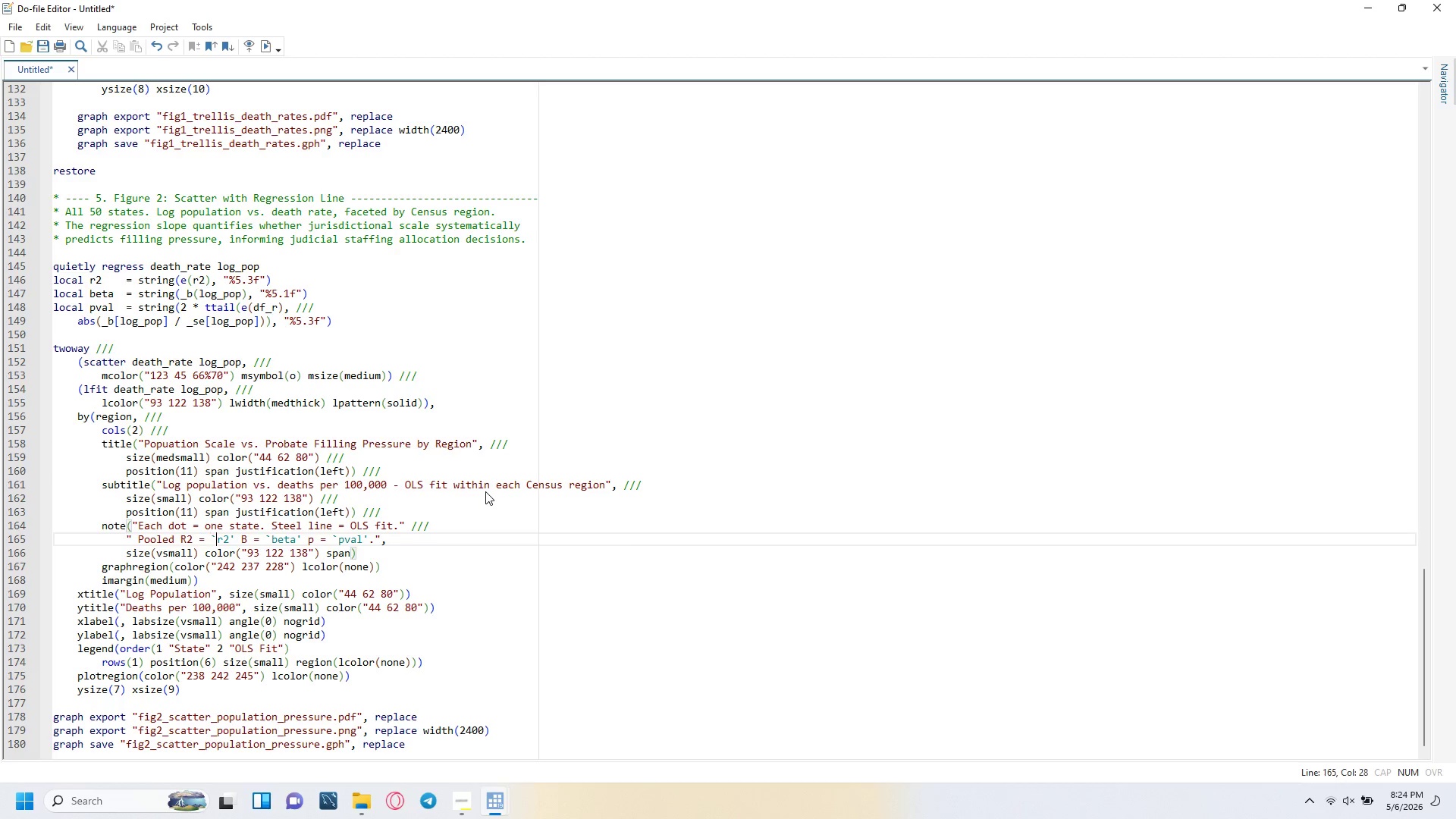 
key(ArrowRight)
 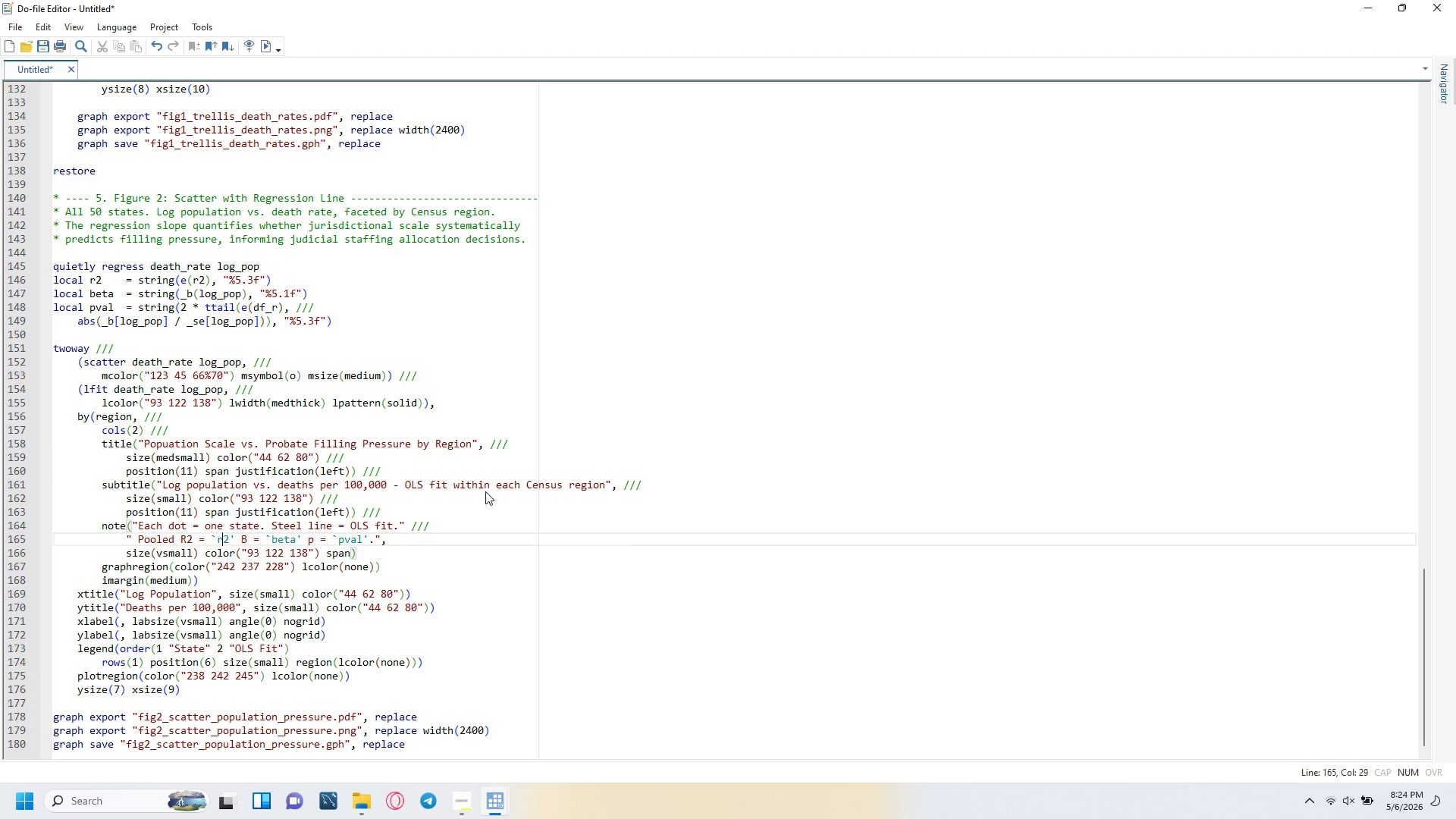 
key(ArrowRight)
 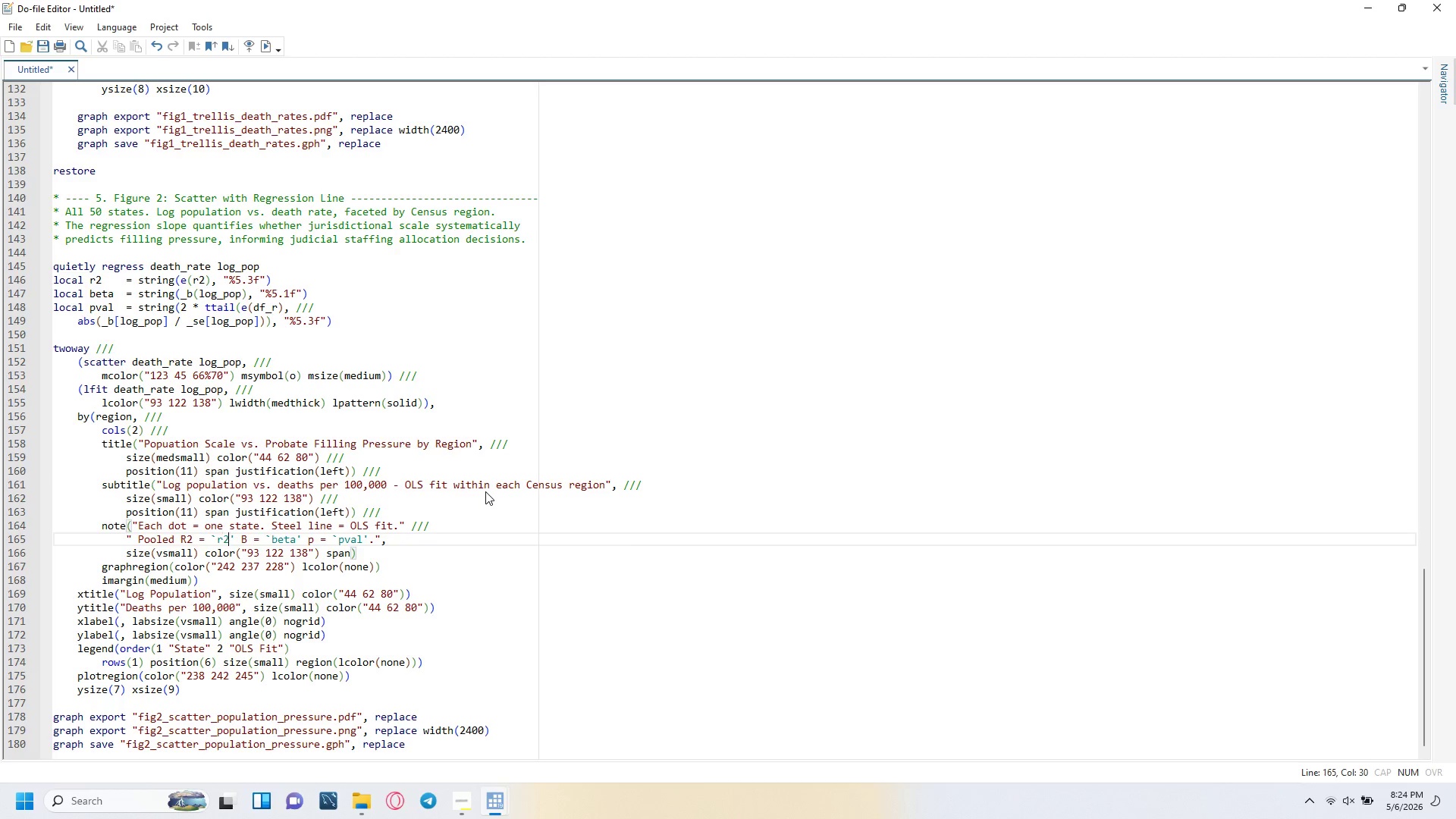 
key(ArrowRight)
 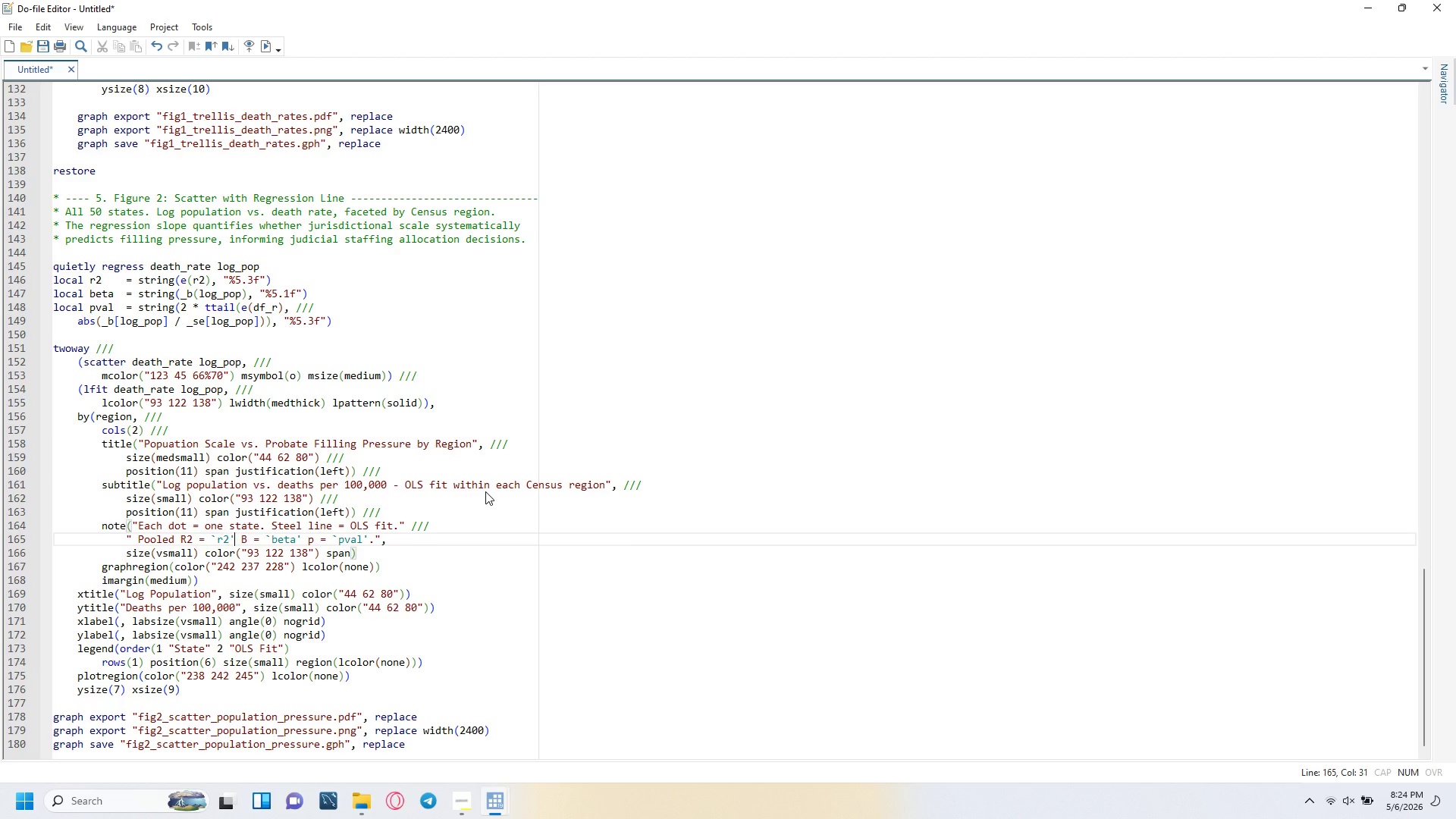 
key(ArrowRight)
 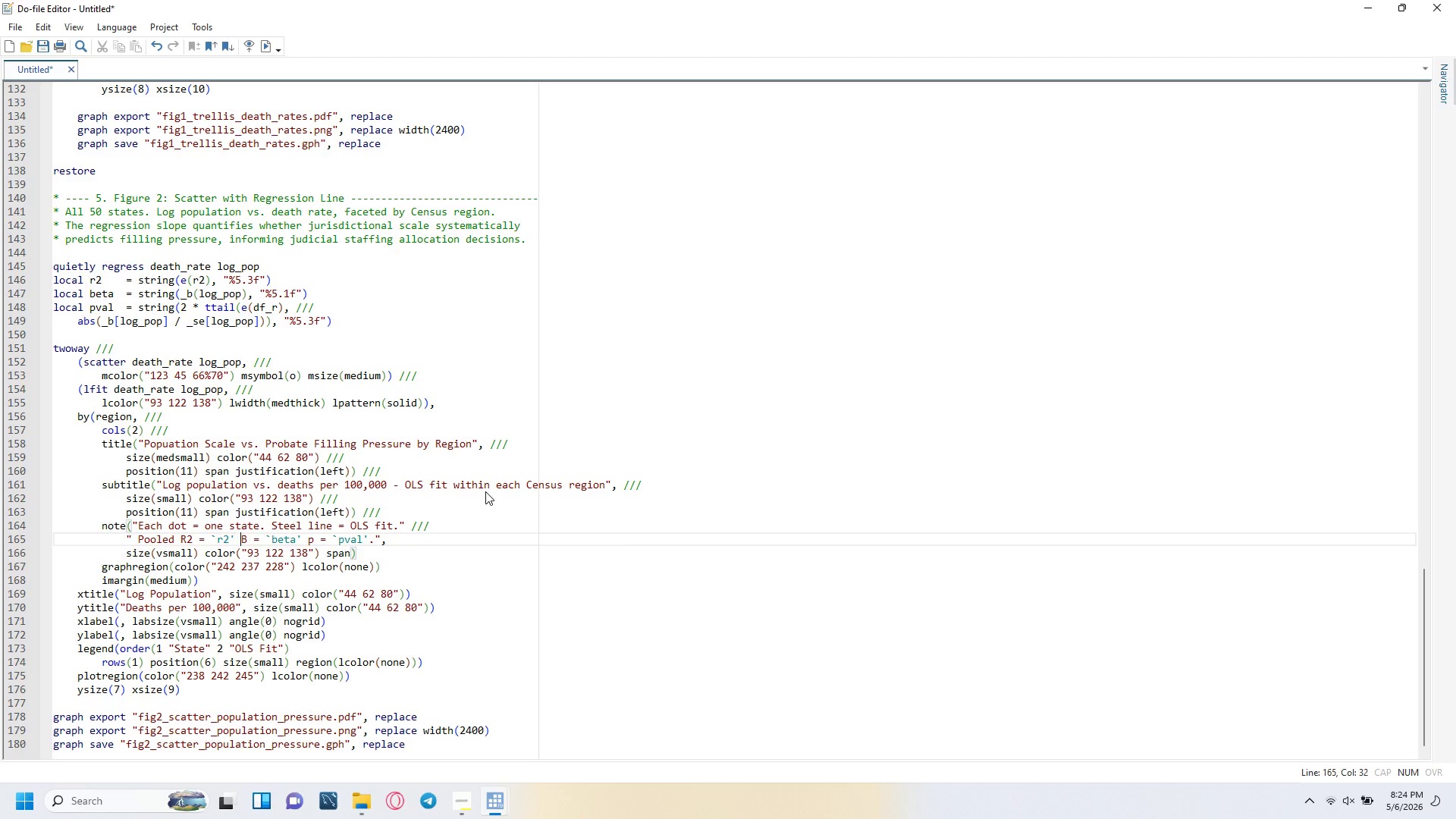 
key(ArrowRight)
 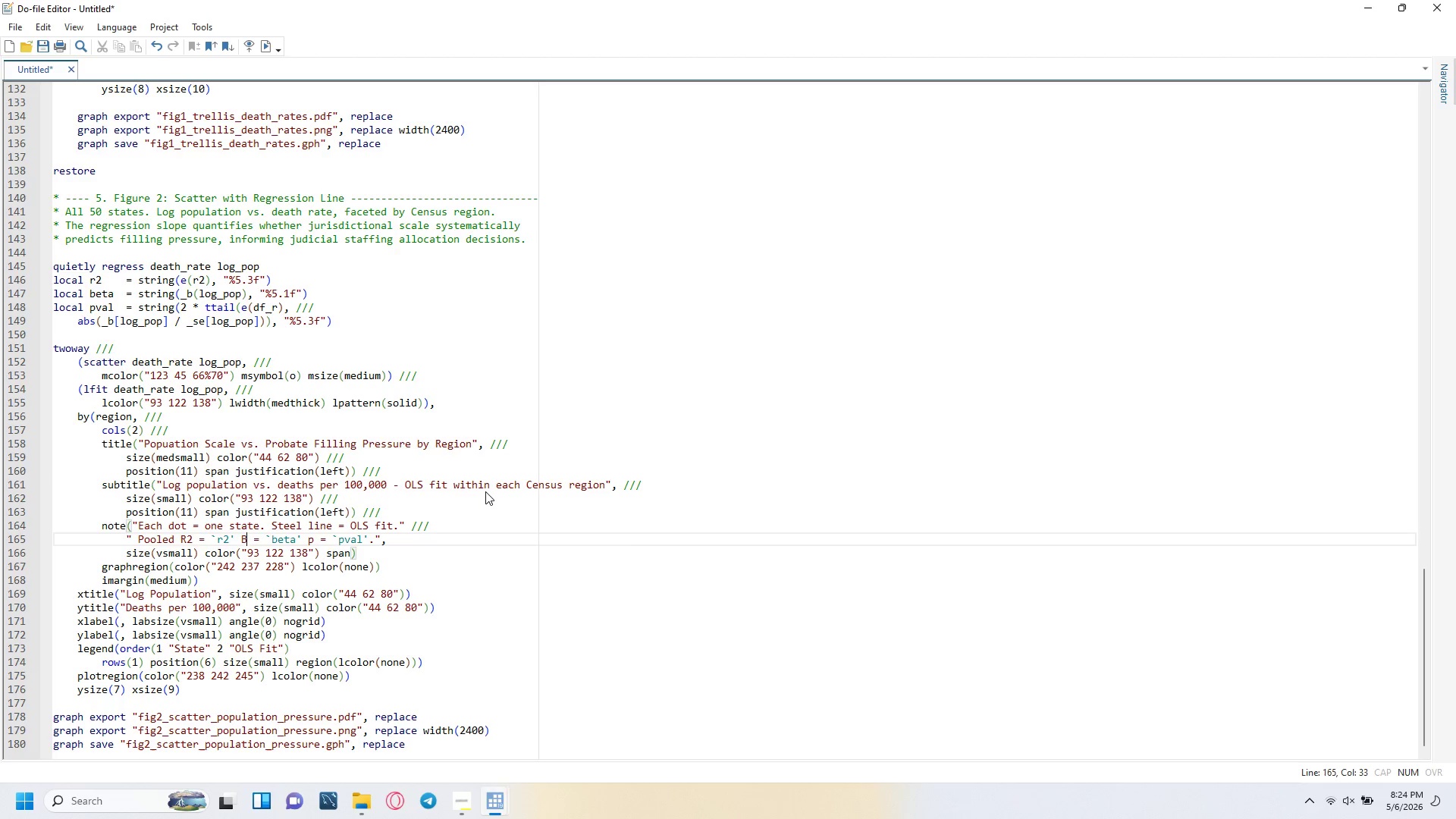 
key(ArrowRight)
 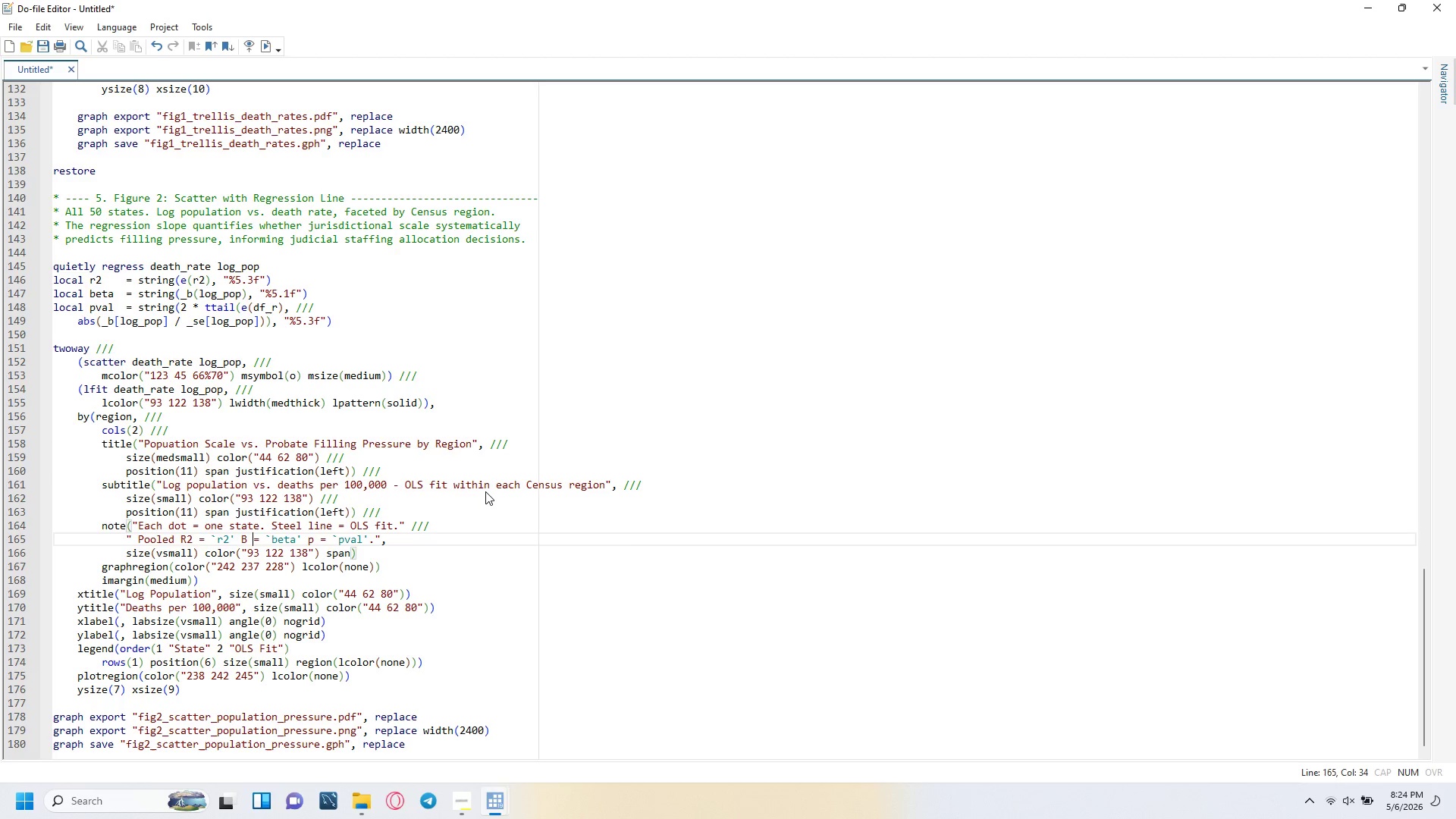 
key(ArrowRight)
 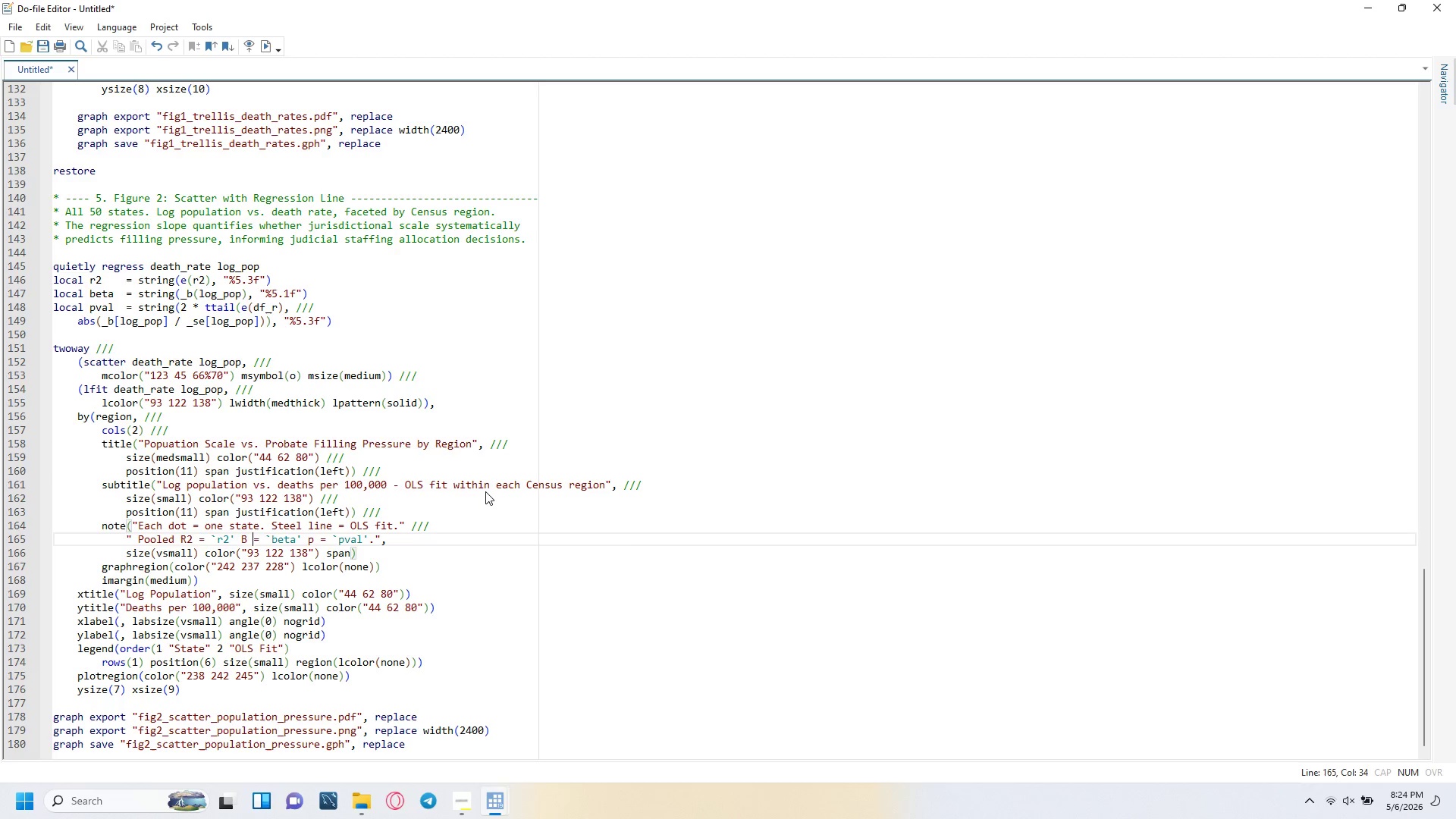 
key(ArrowRight)
 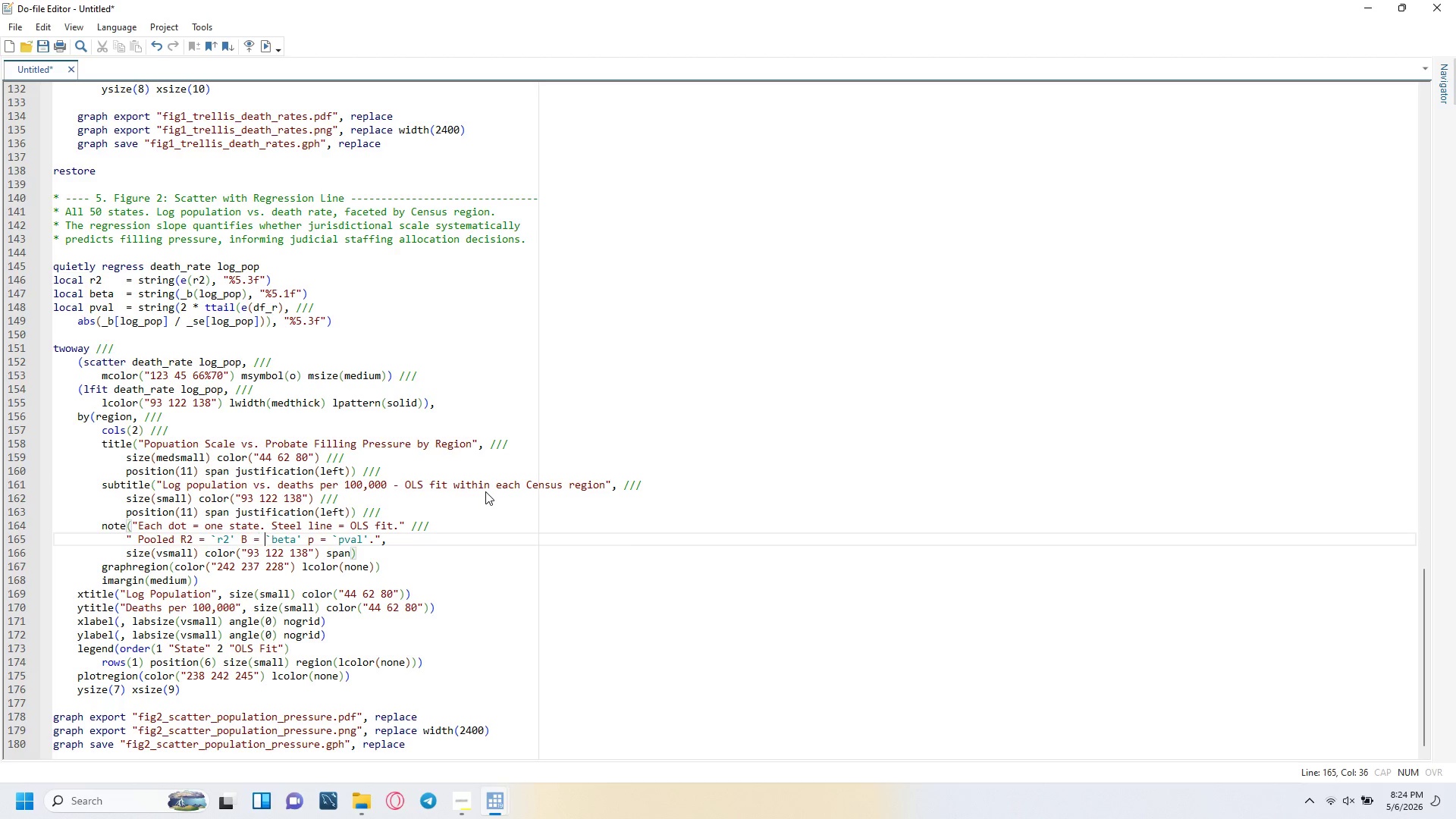 
key(ArrowRight)
 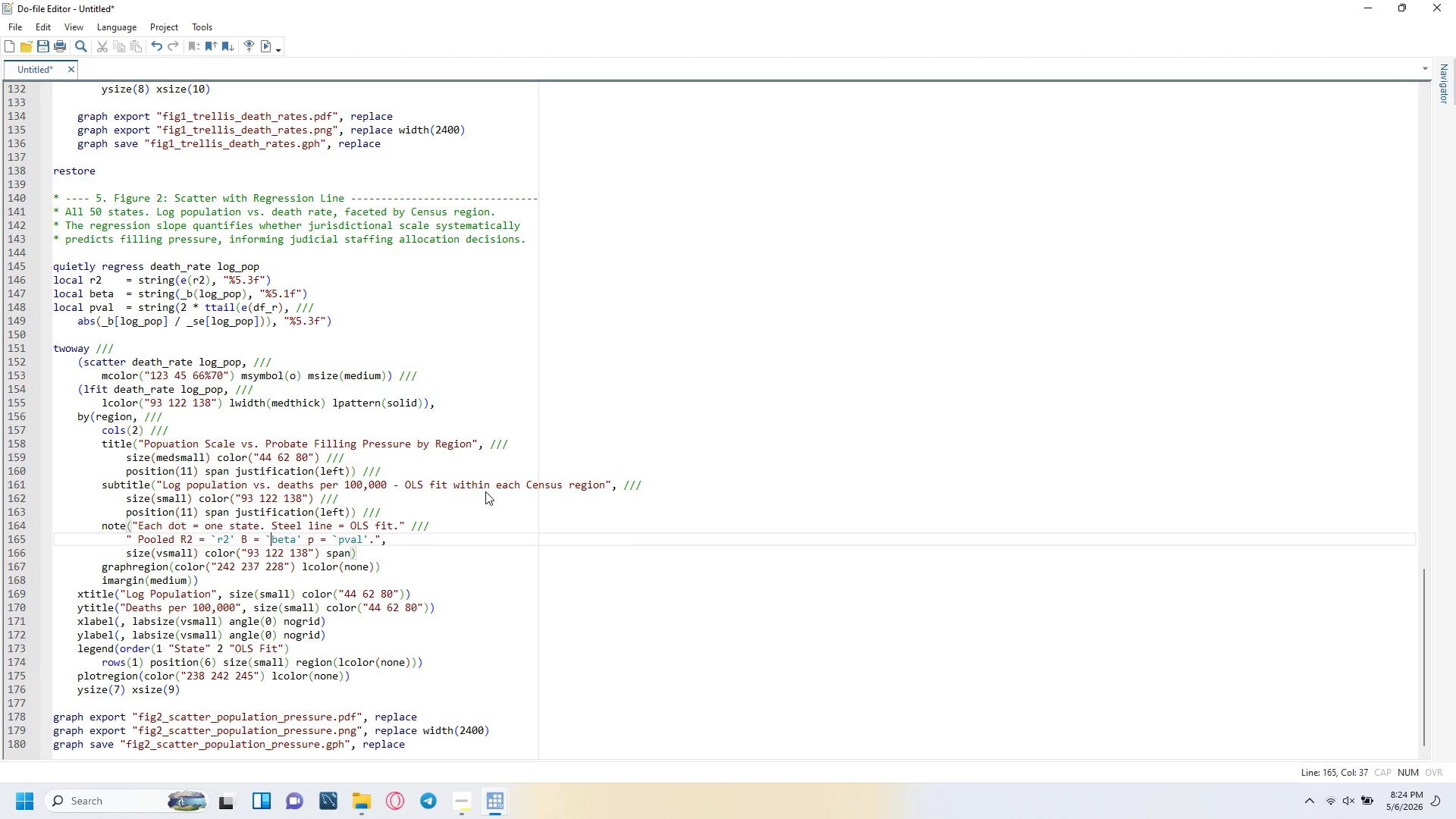 
key(ArrowRight)
 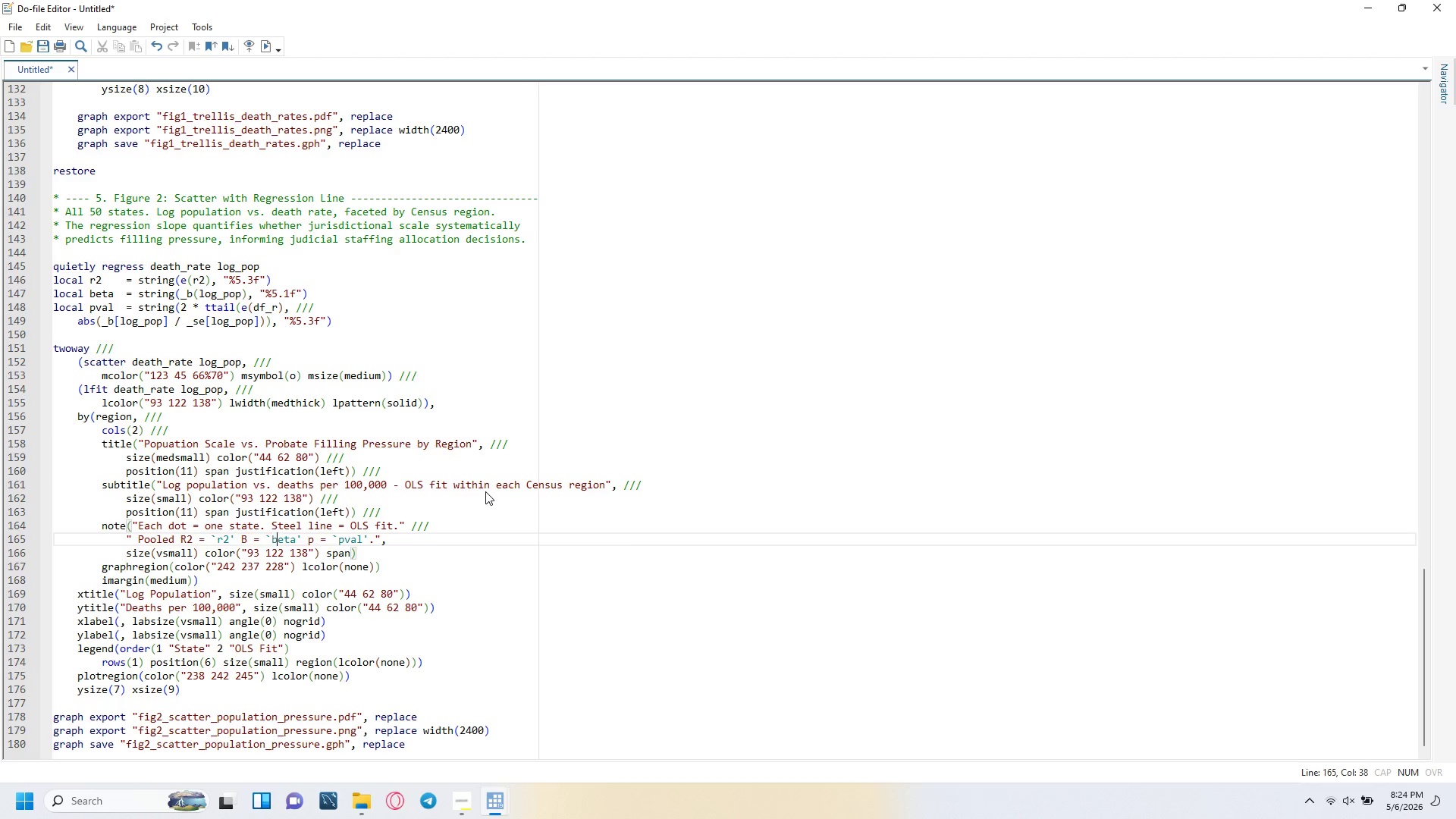 
key(ArrowRight)
 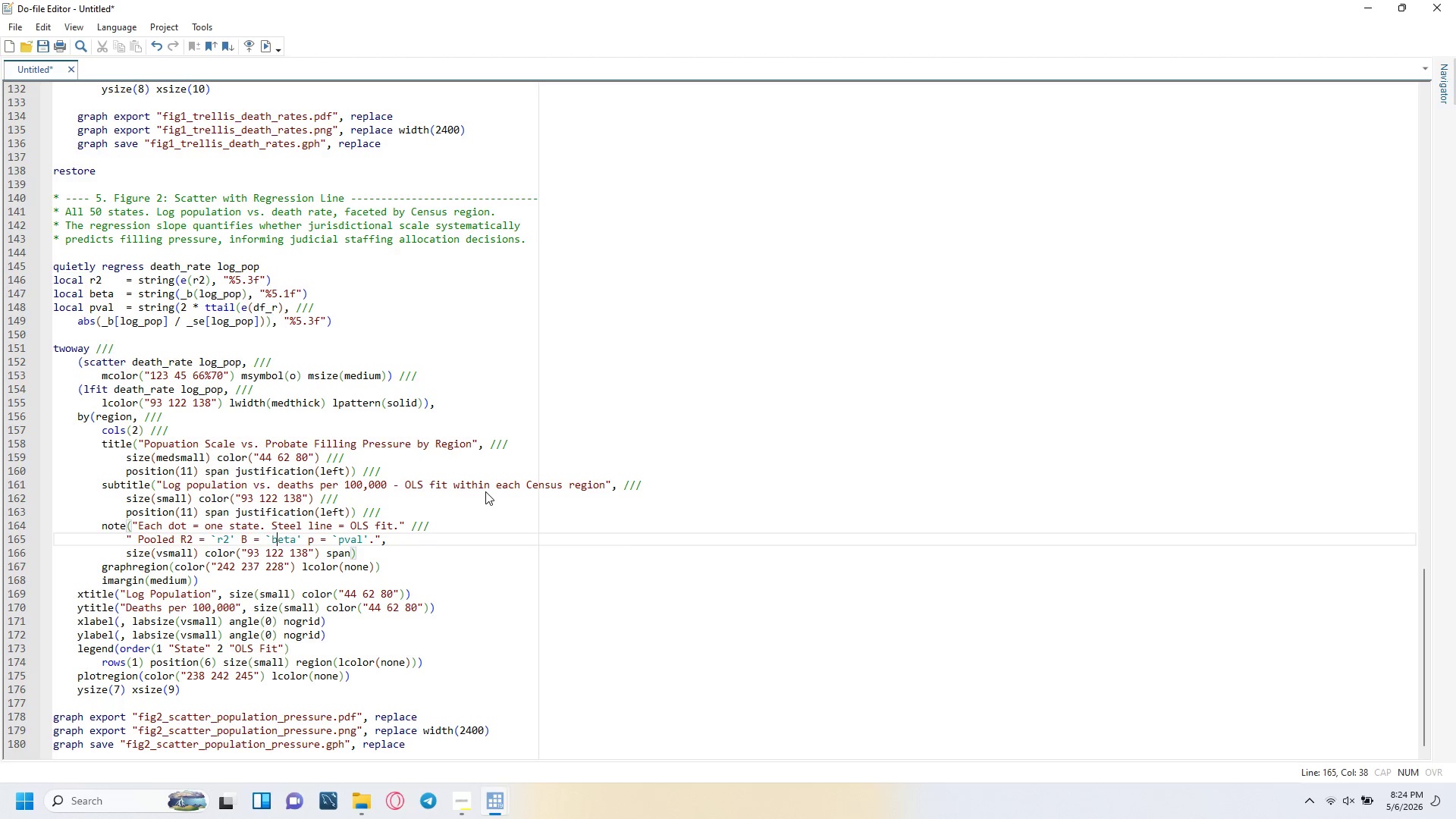 
key(ArrowRight)
 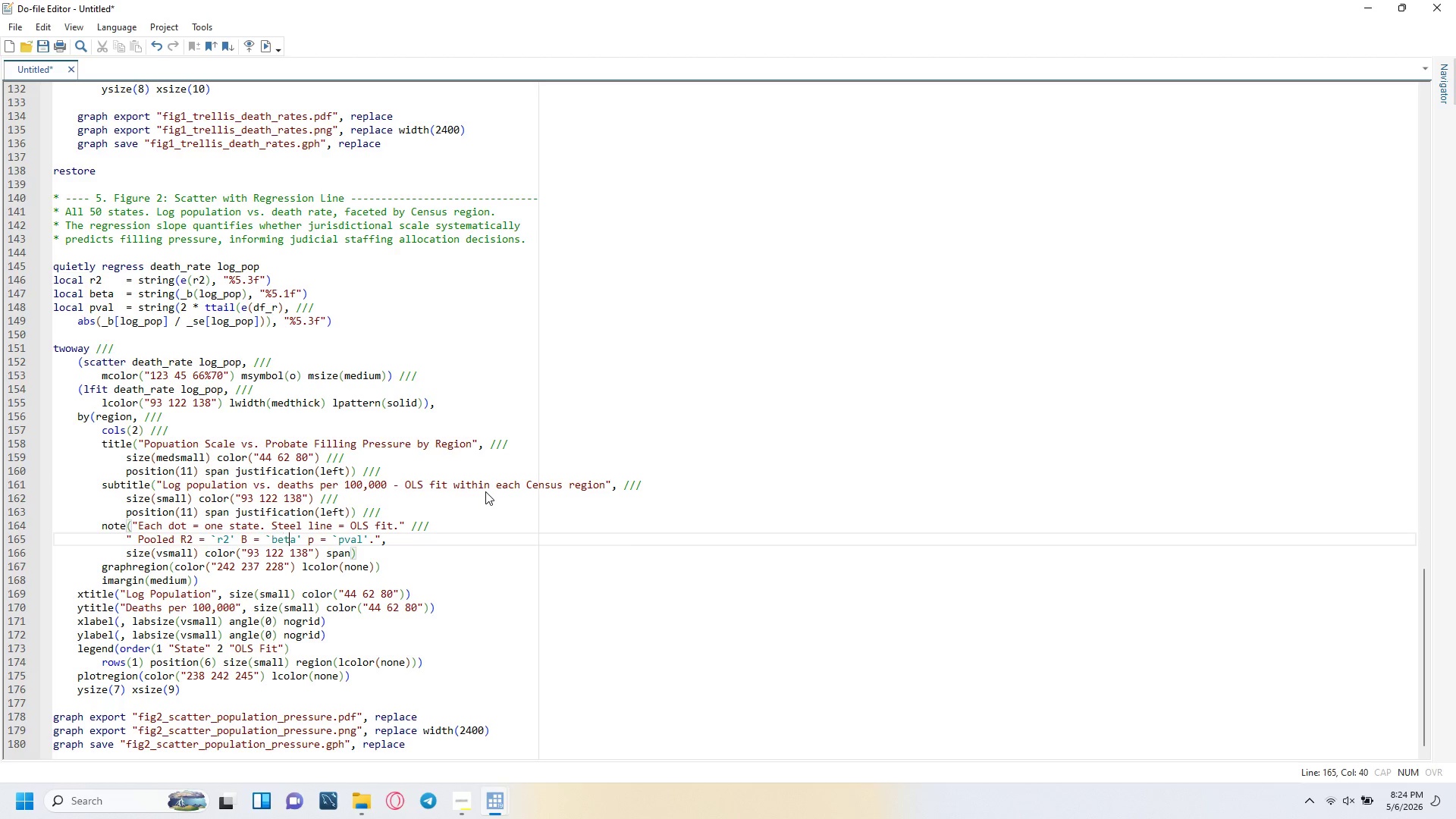 
key(ArrowRight)
 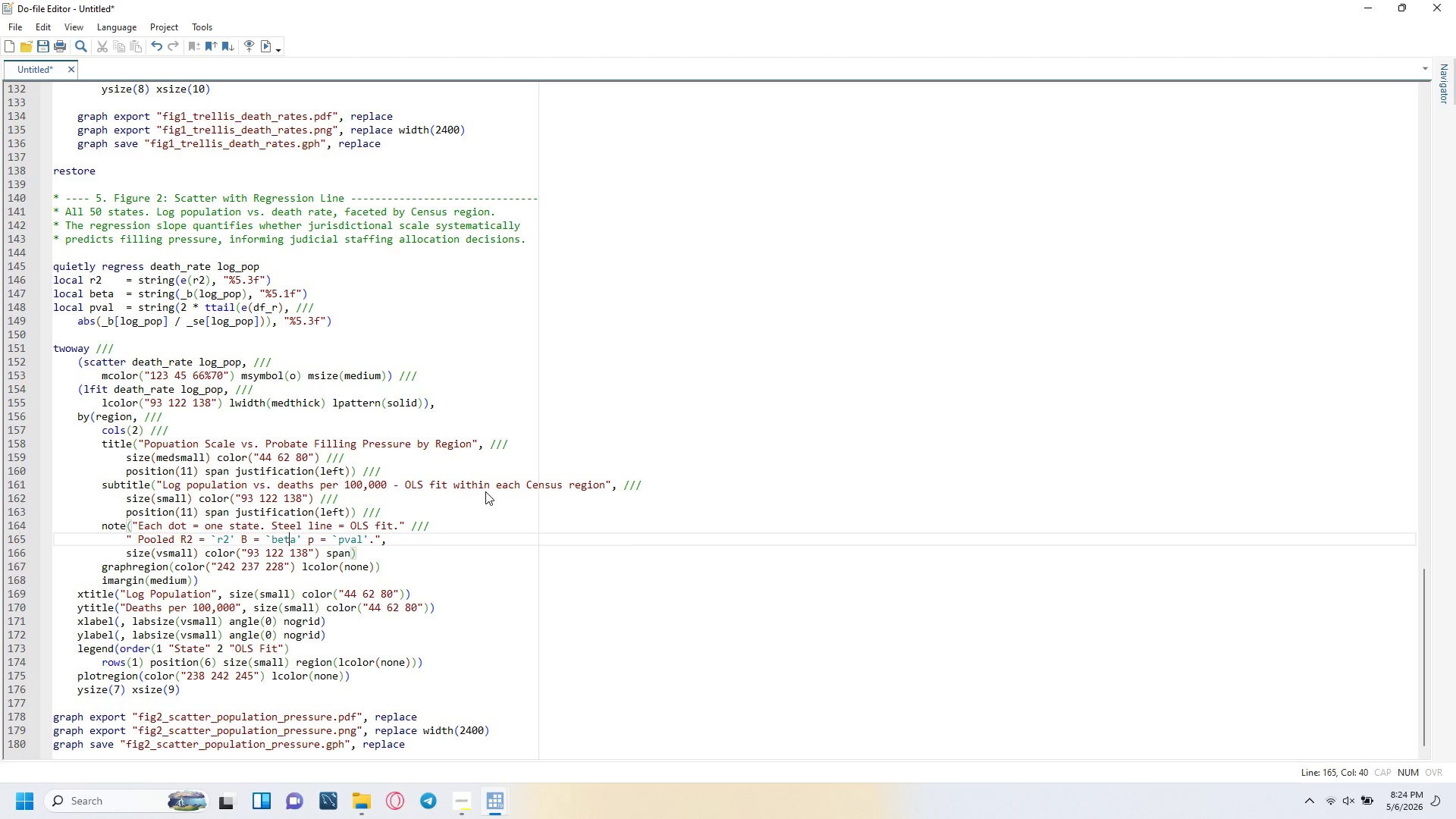 
key(ArrowRight)
 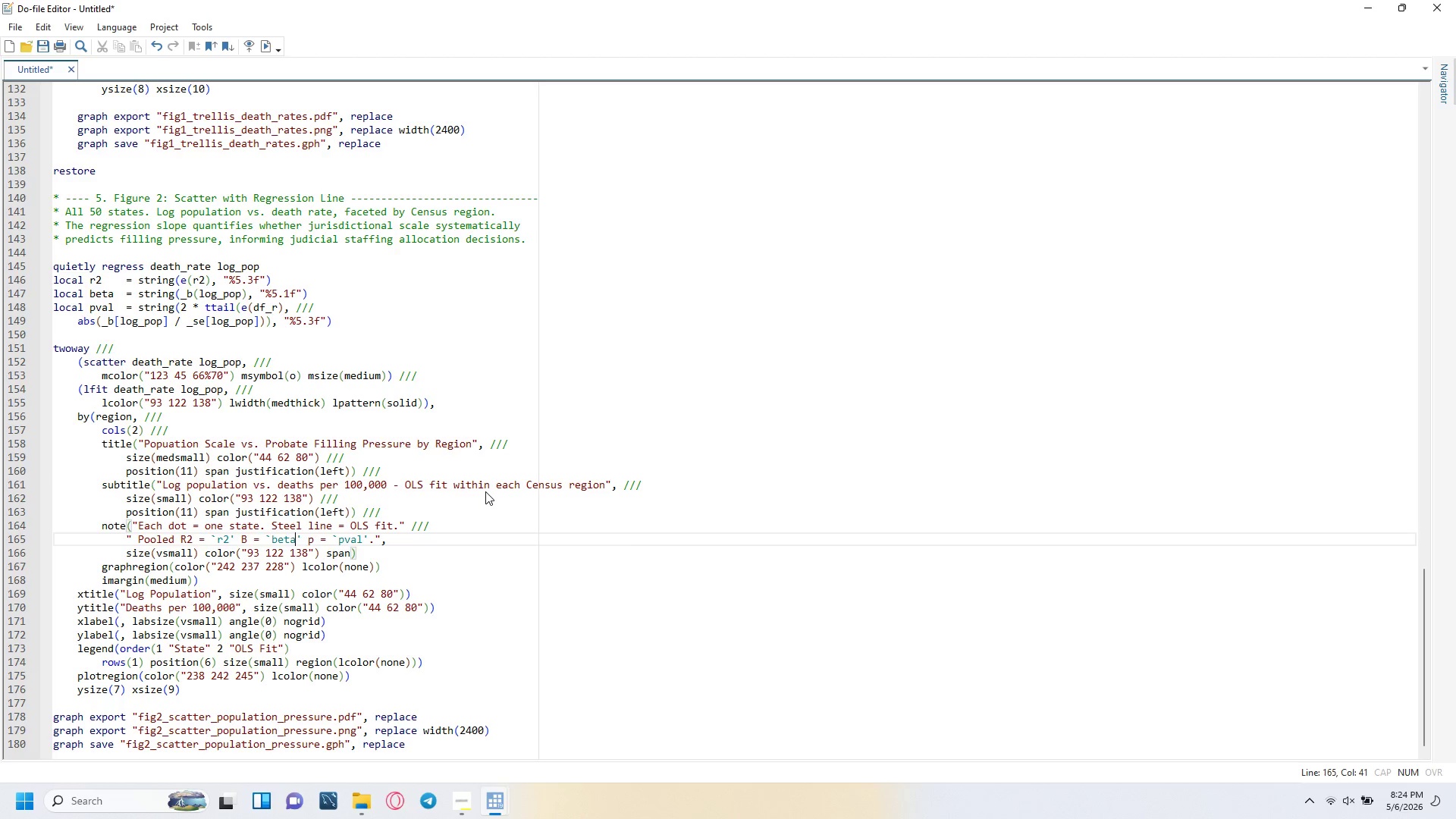 
key(ArrowRight)
 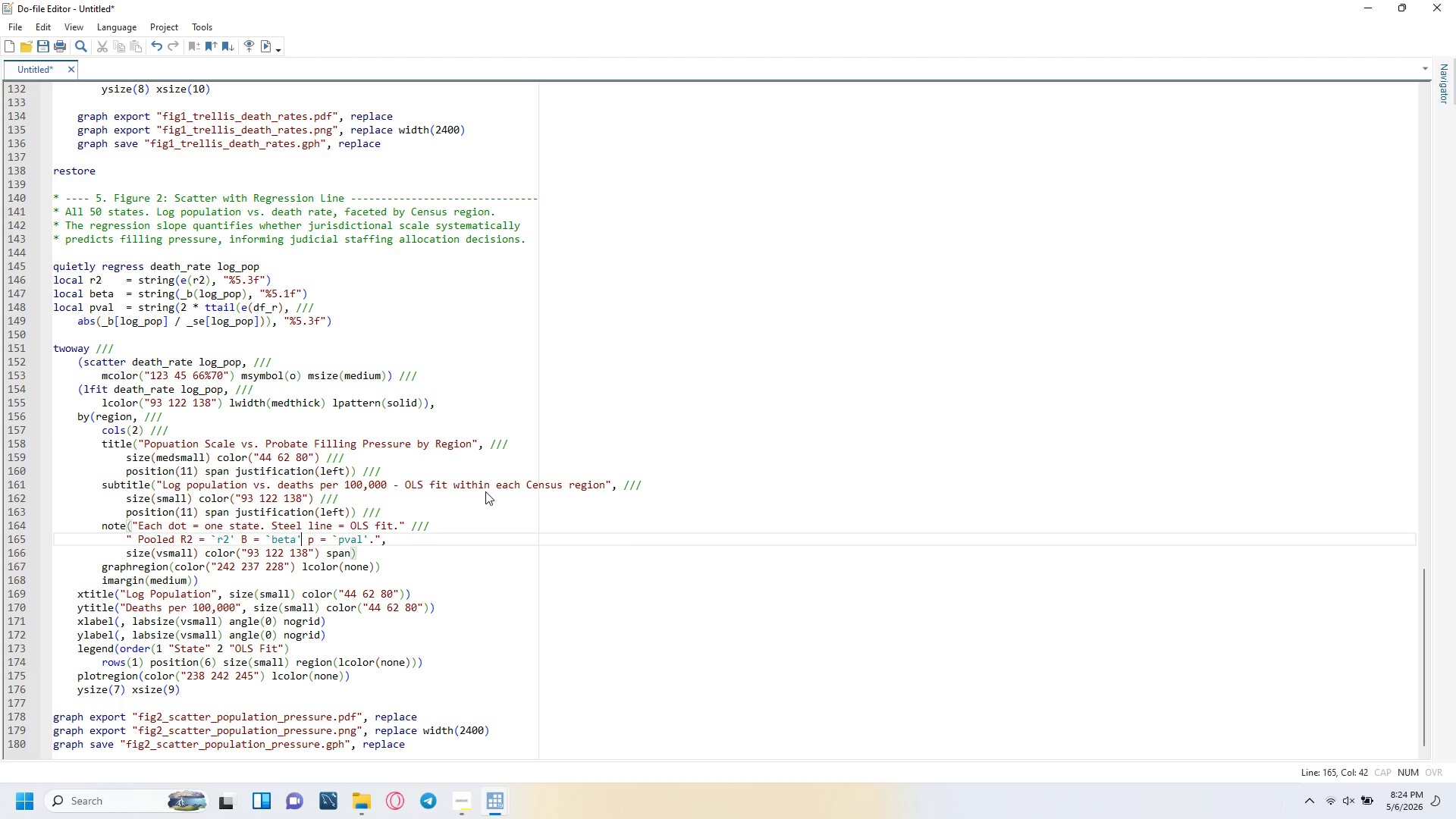 
key(ArrowRight)
 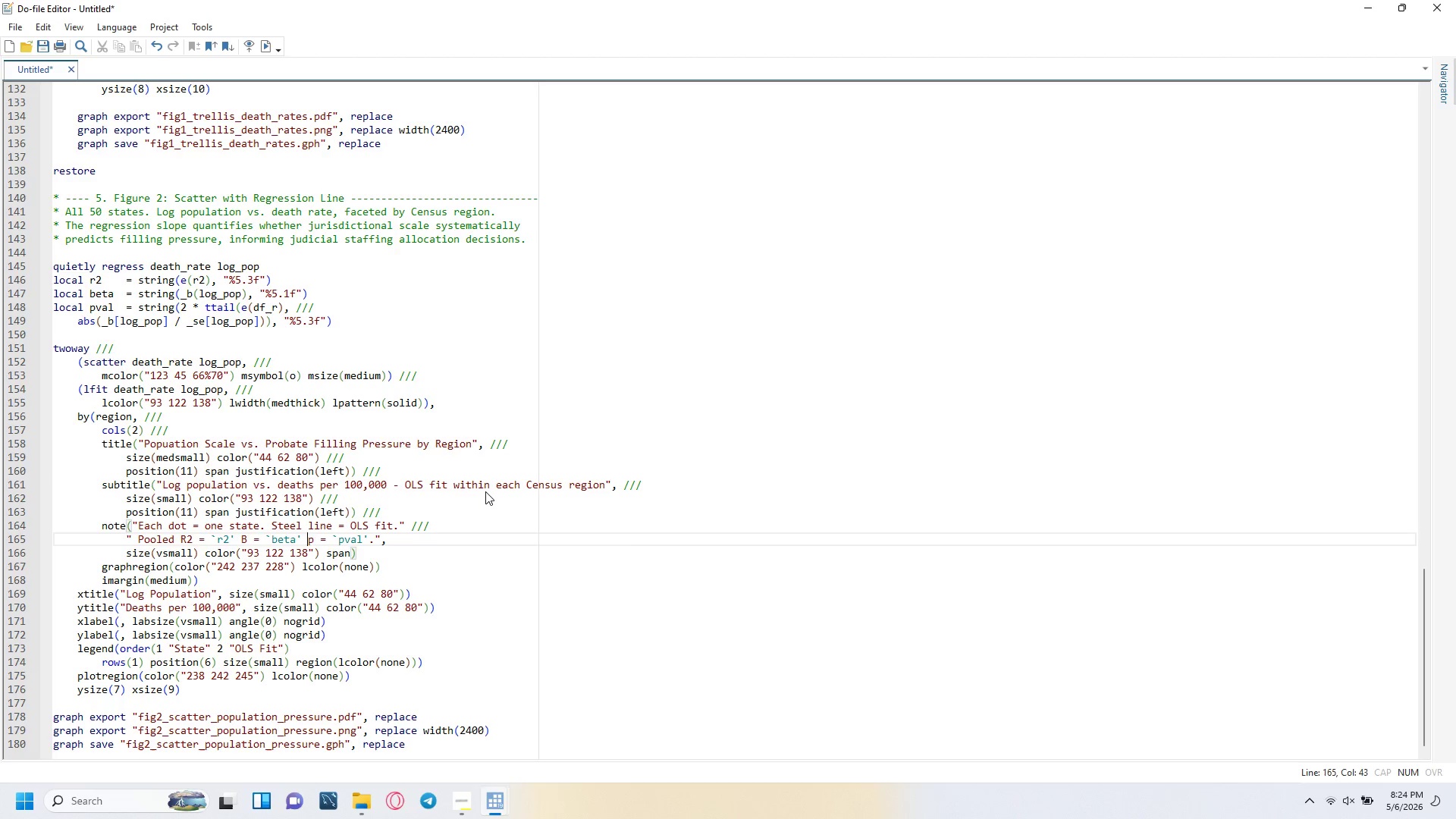 
key(ArrowRight)
 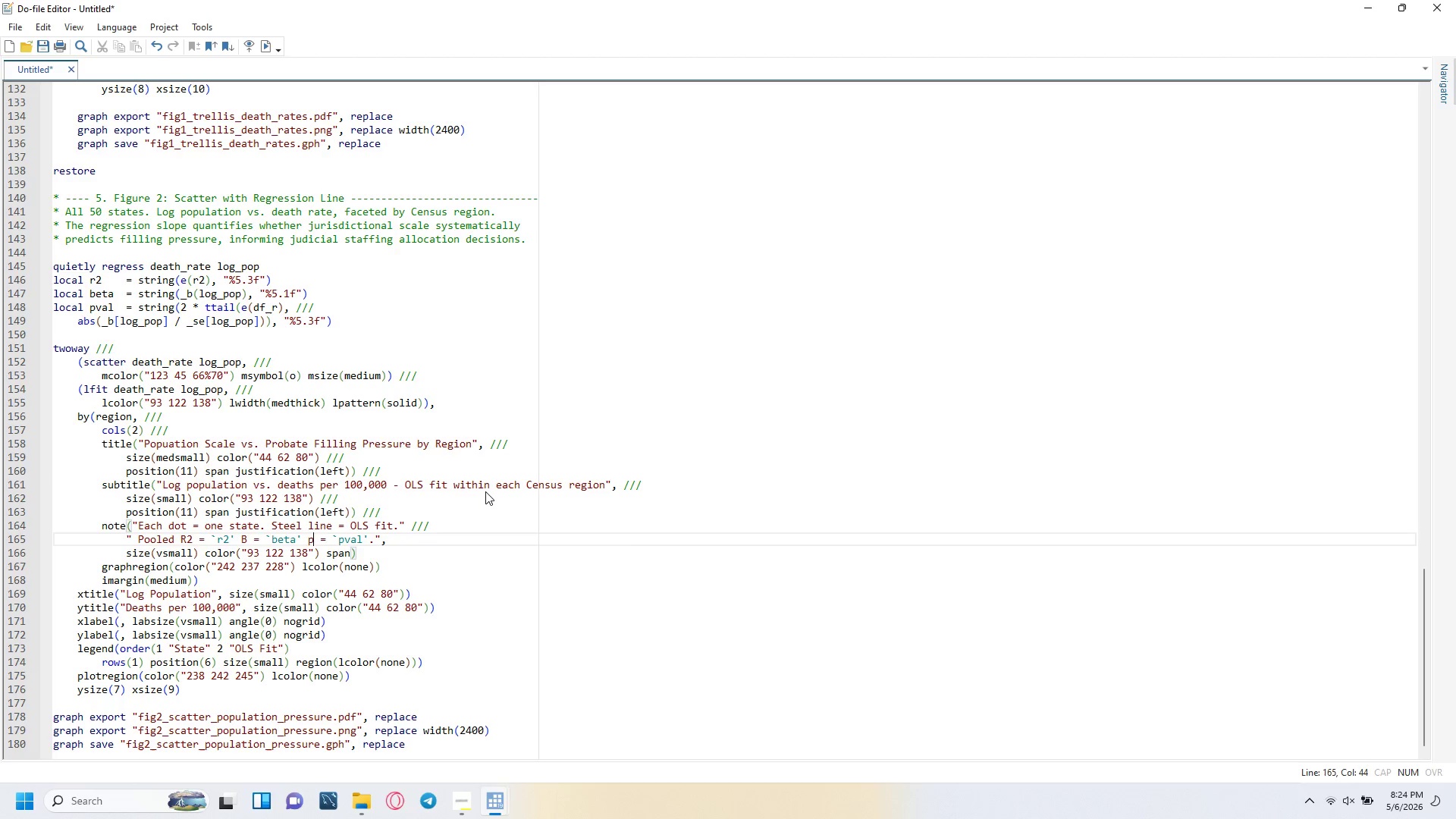 
key(ArrowRight)
 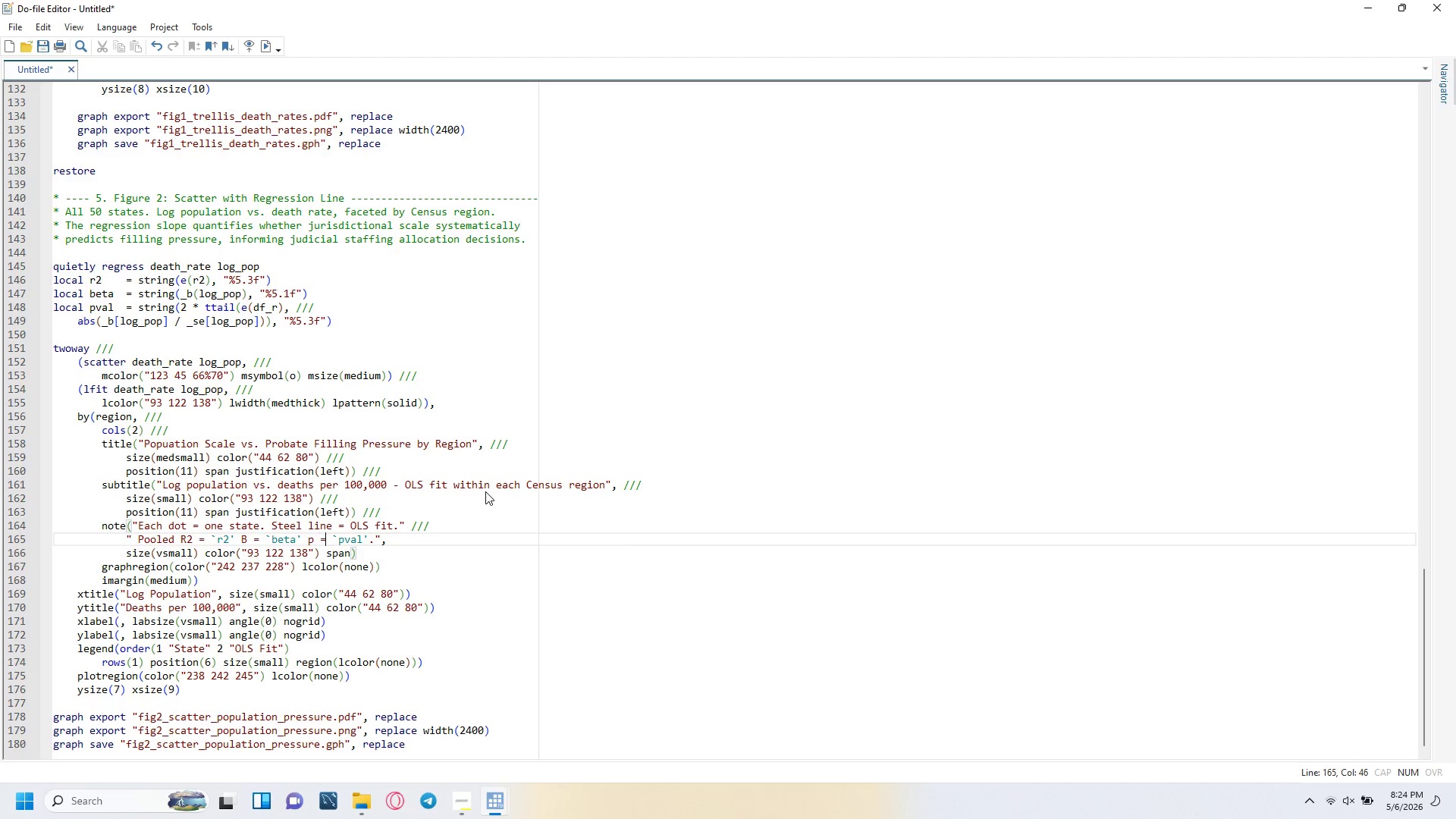 
key(ArrowRight)
 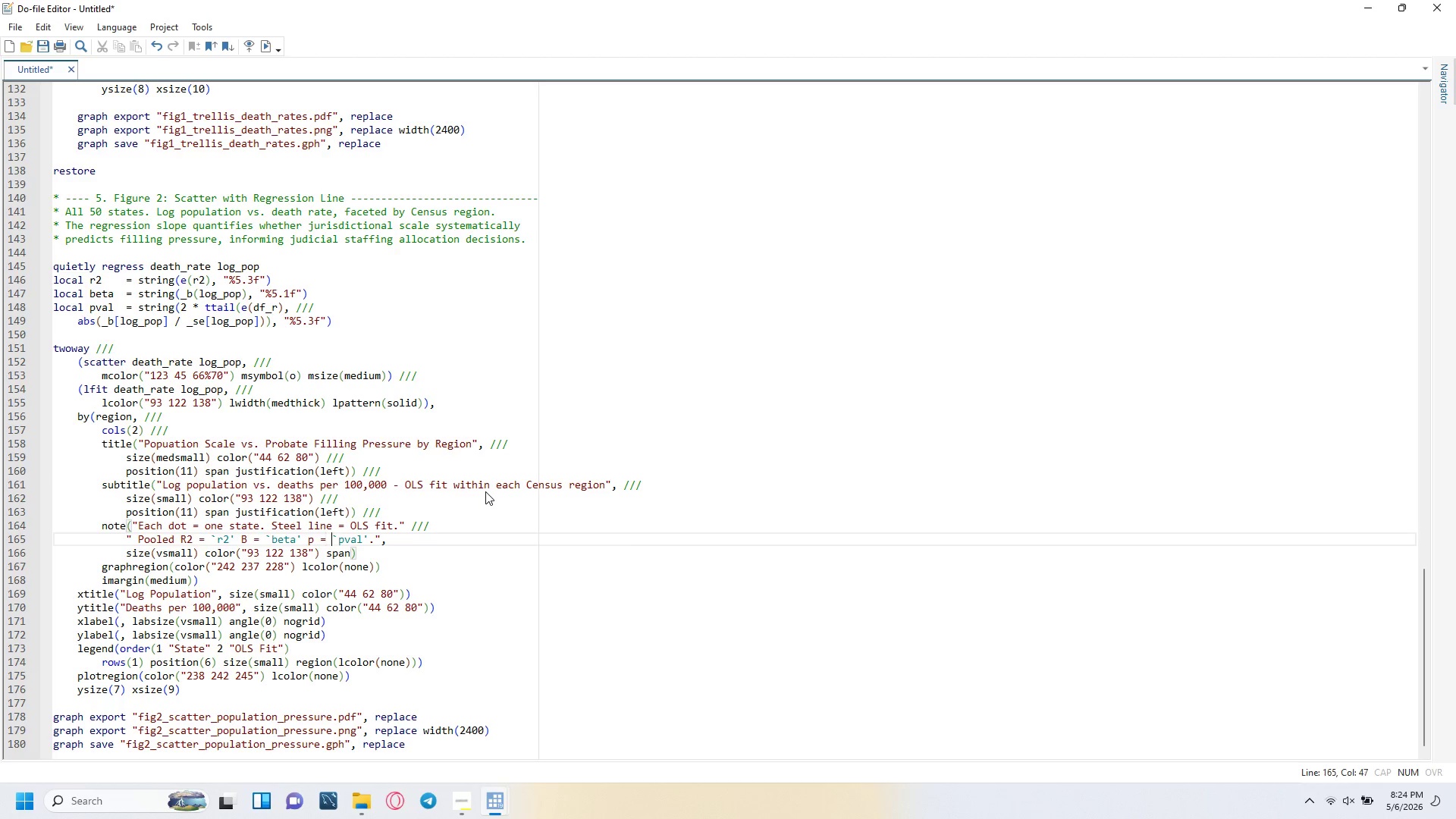 
key(ArrowRight)
 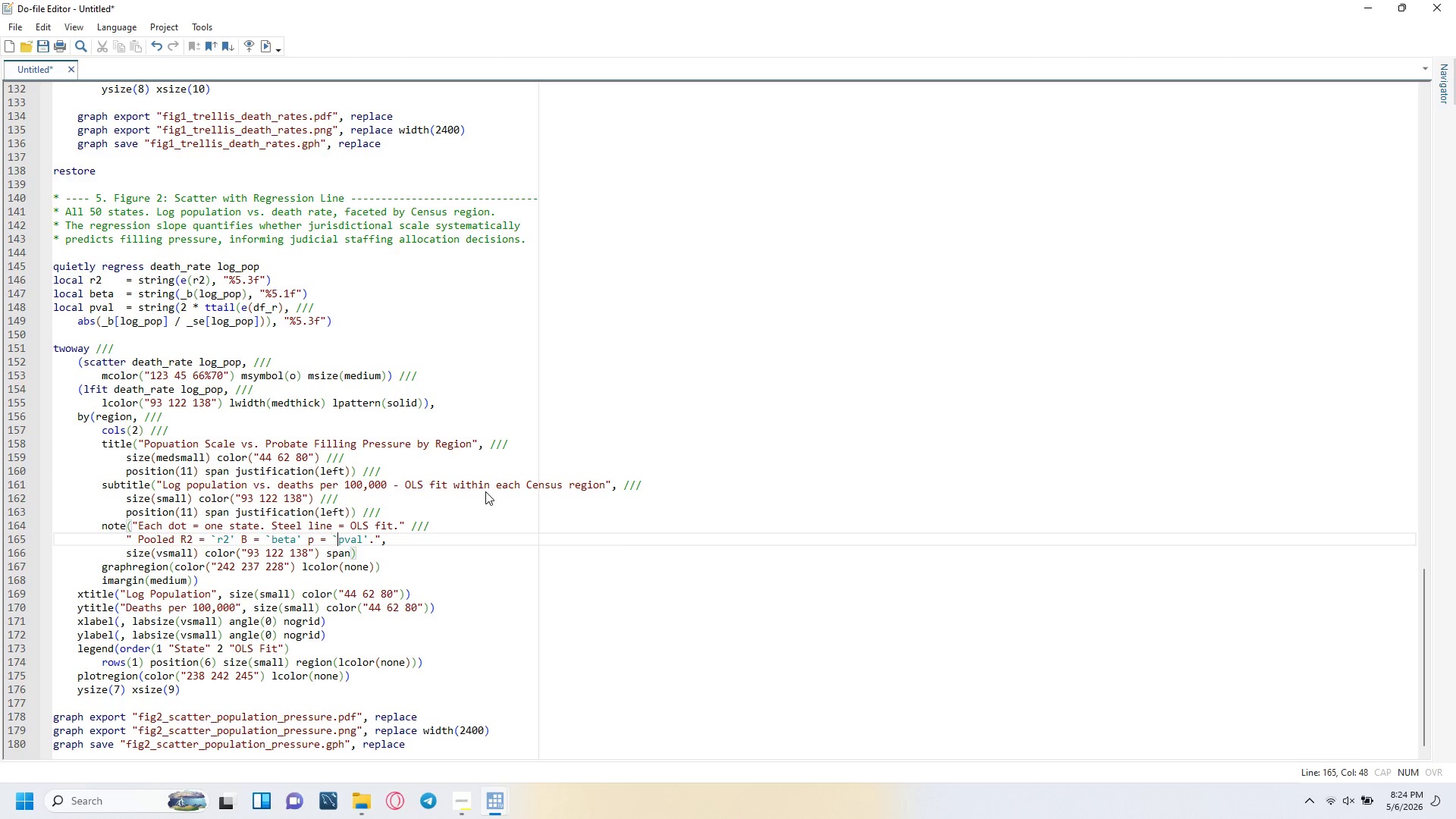 
key(ArrowRight)
 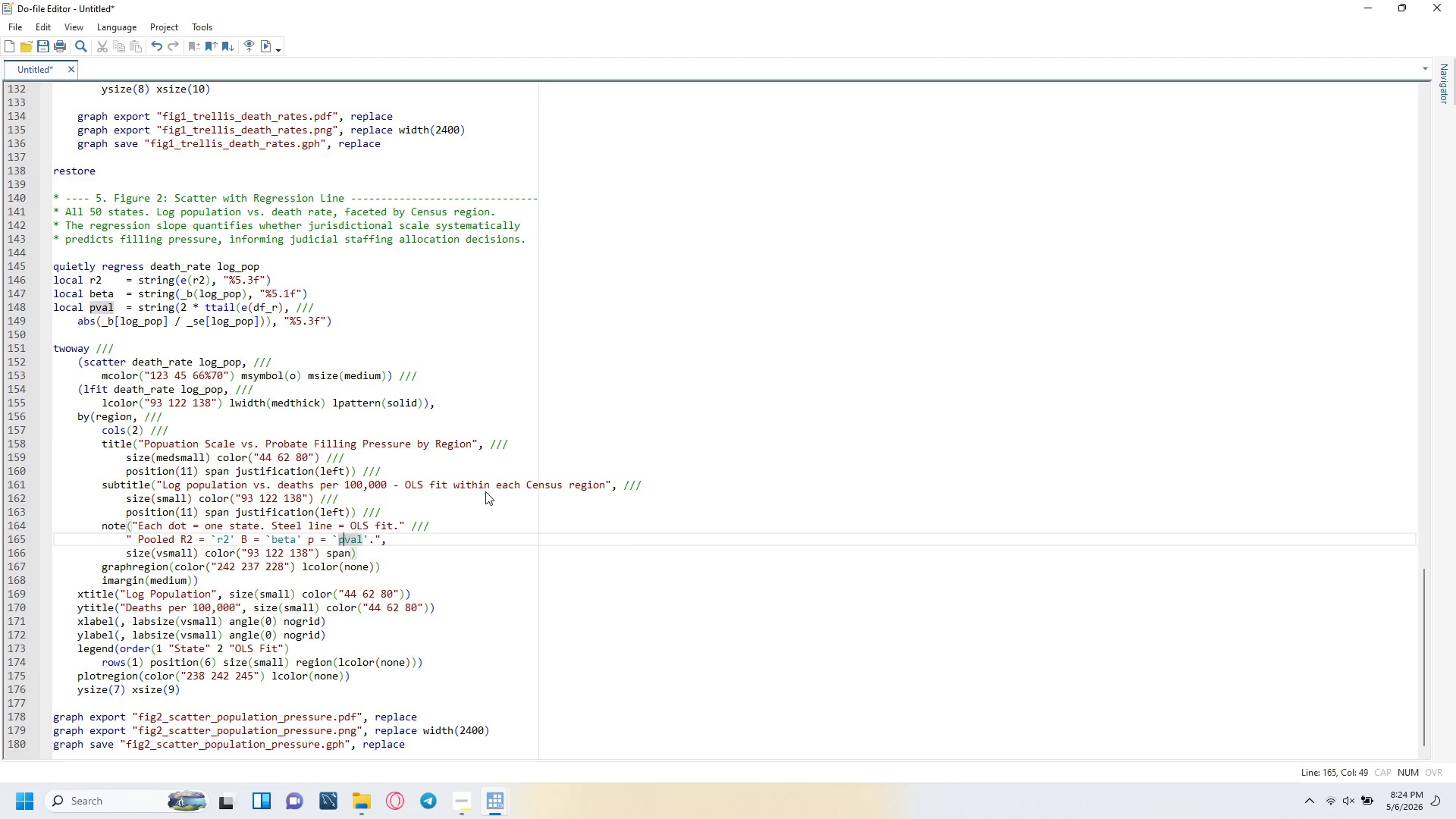 
key(ArrowRight)
 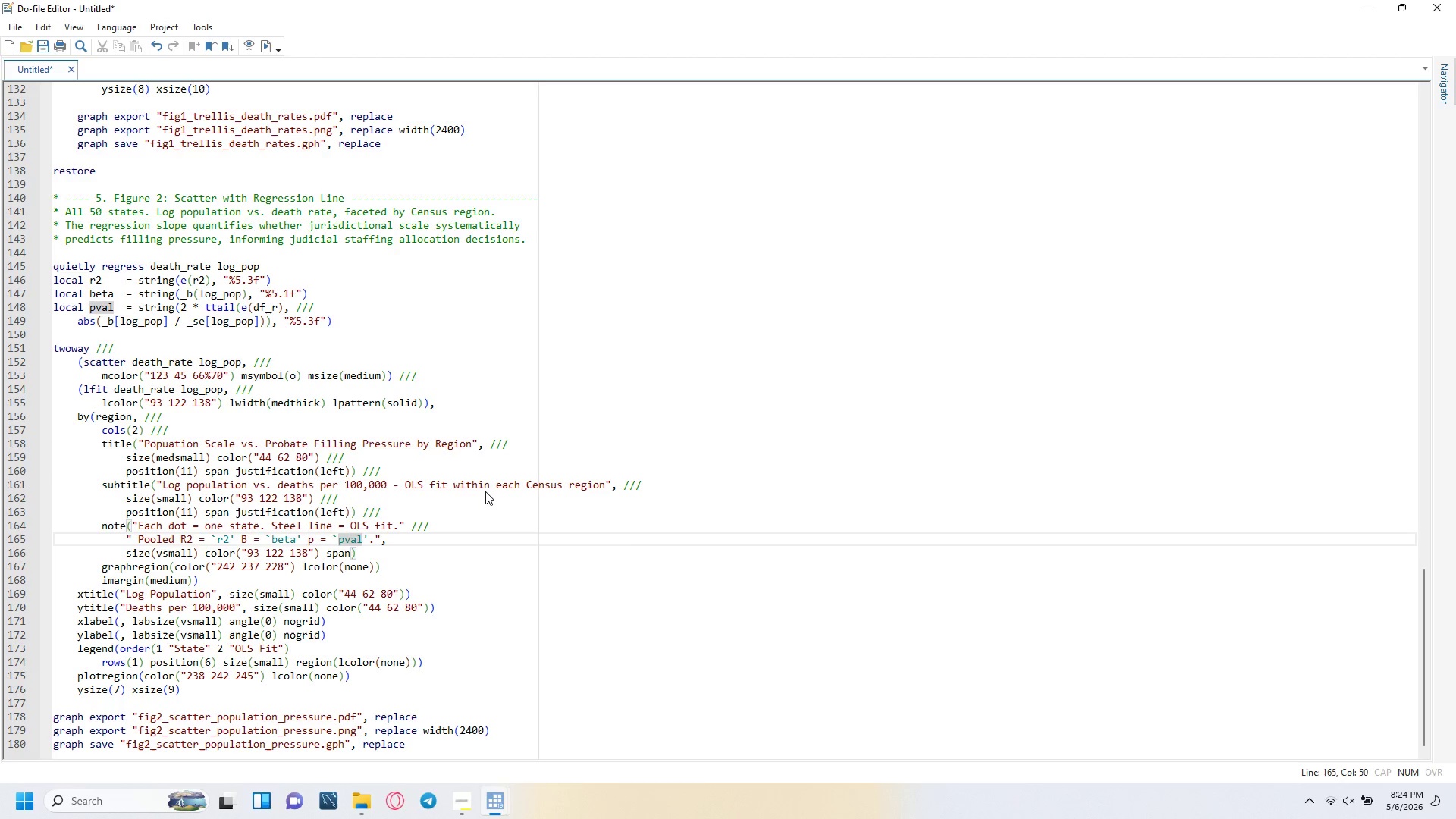 
key(ArrowRight)
 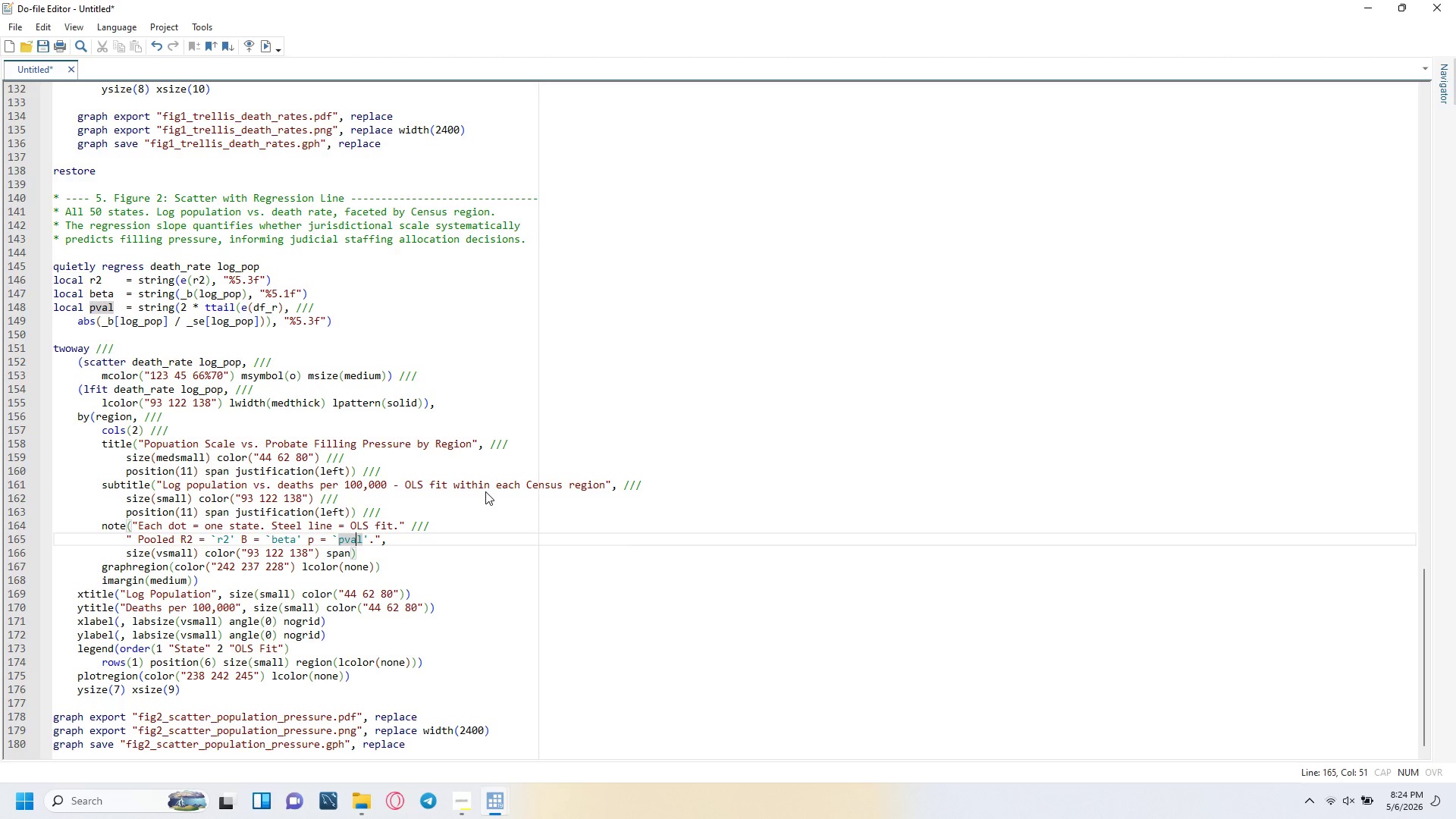 
key(ArrowRight)
 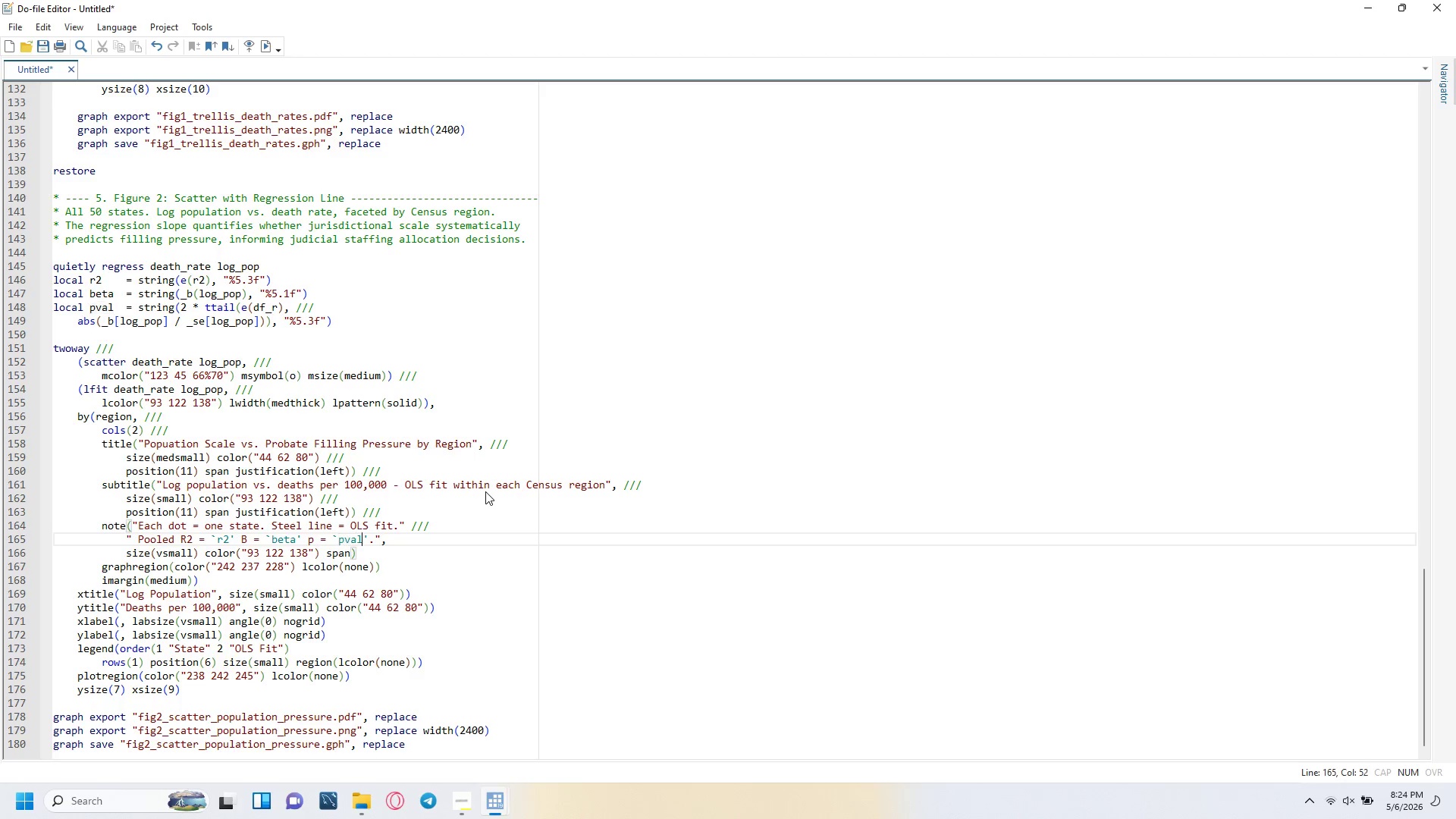 
key(ArrowRight)
 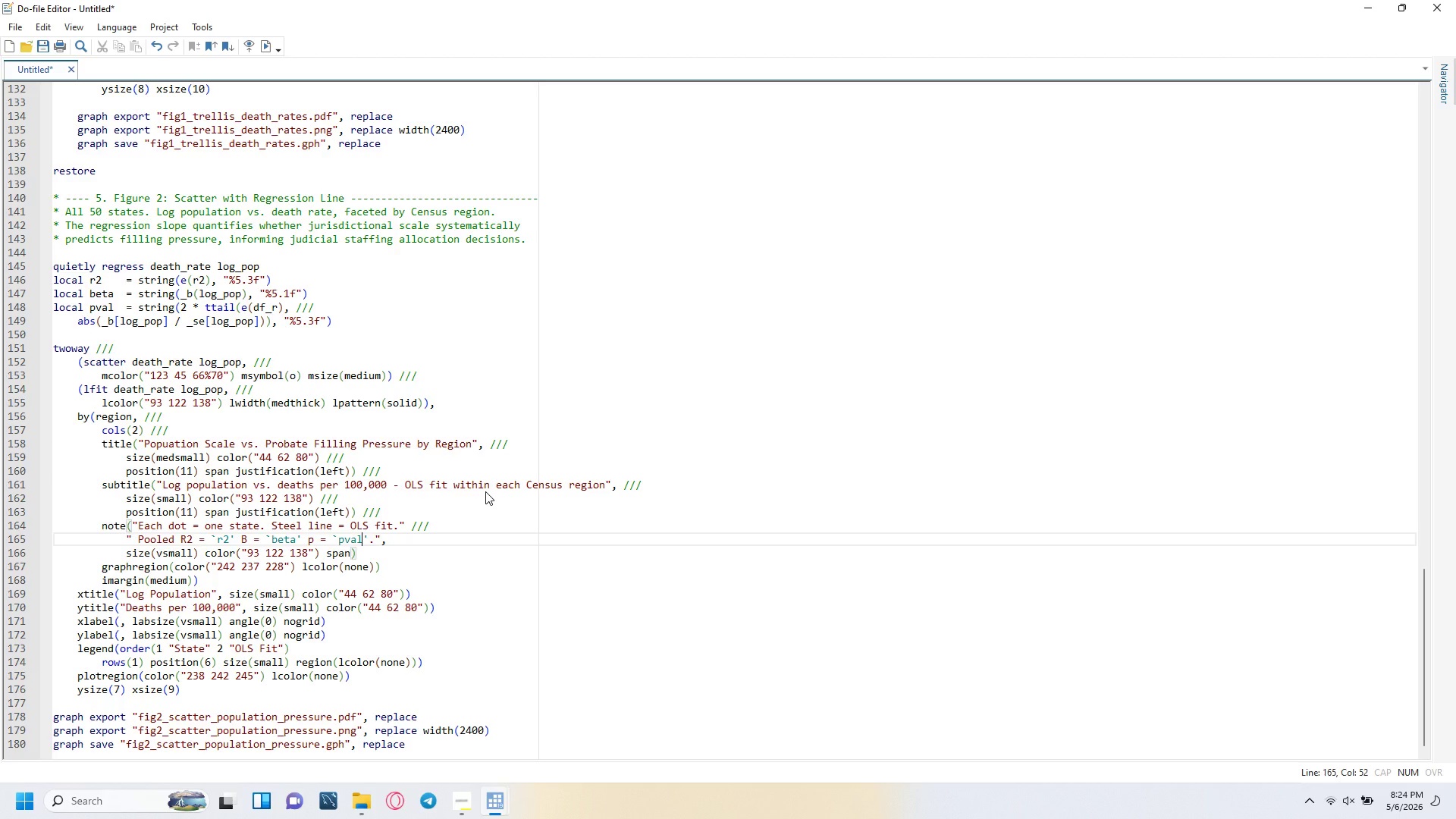 
key(ArrowRight)
 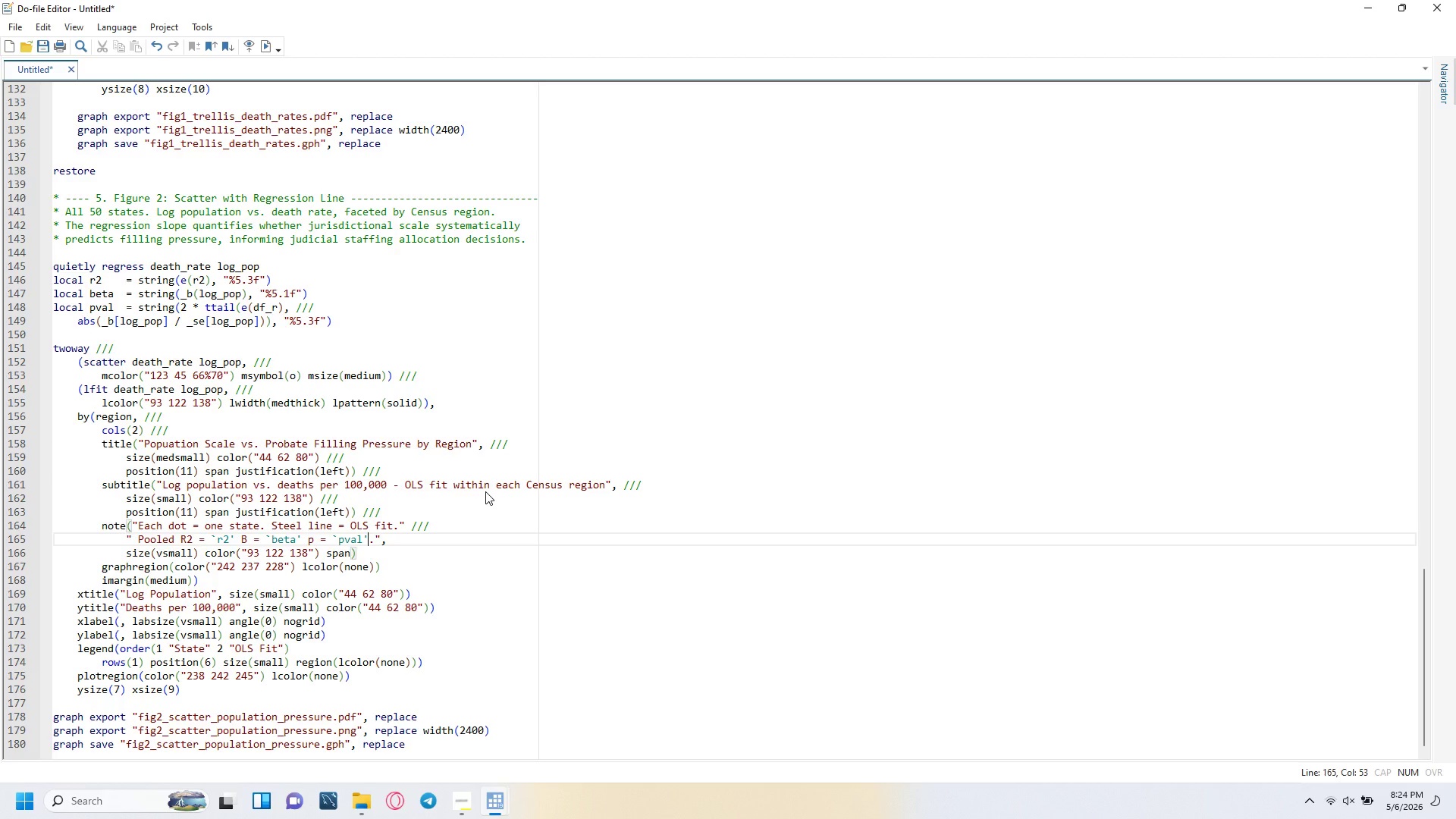 
key(ArrowRight)
 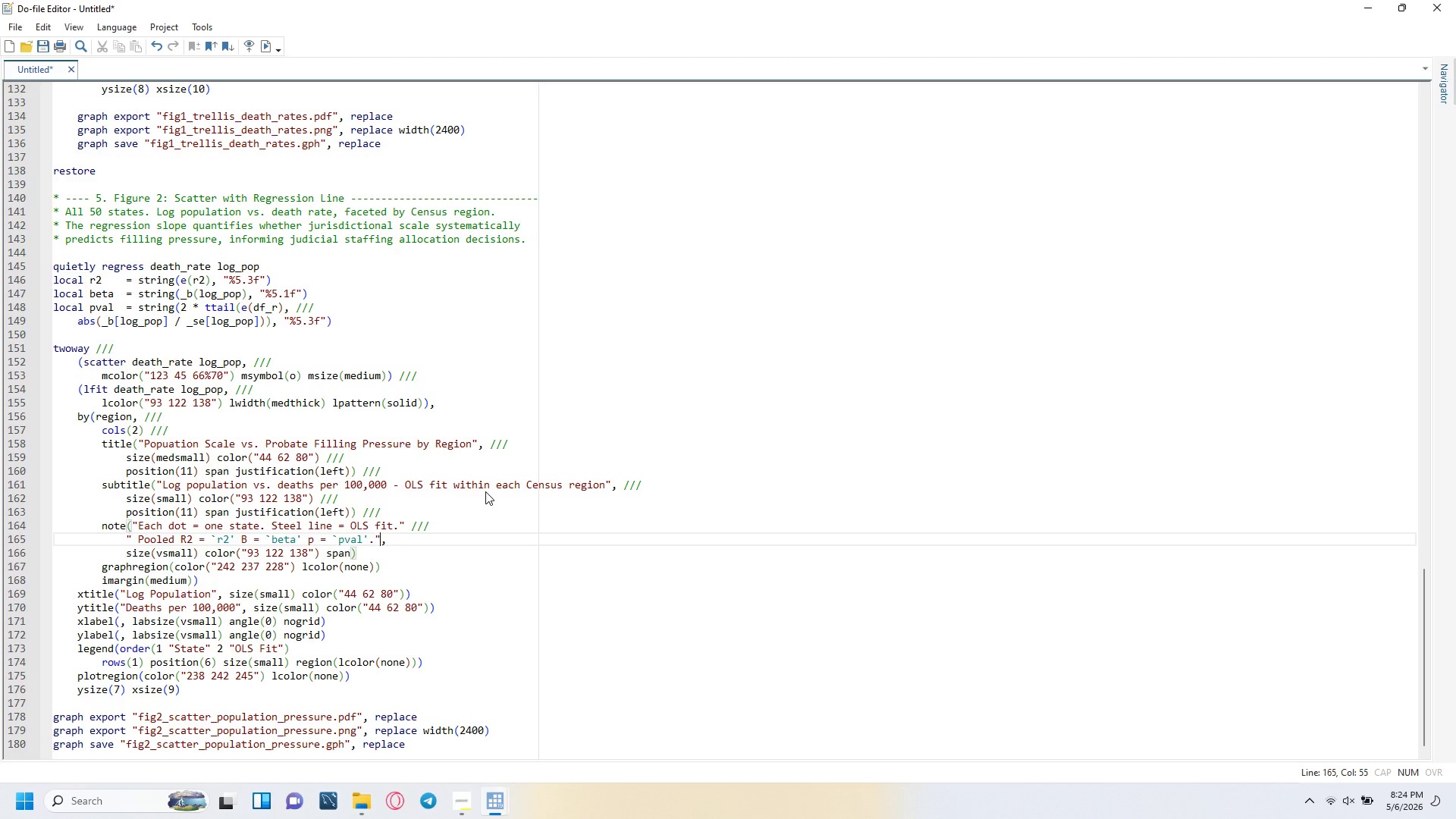 
key(ArrowRight)
 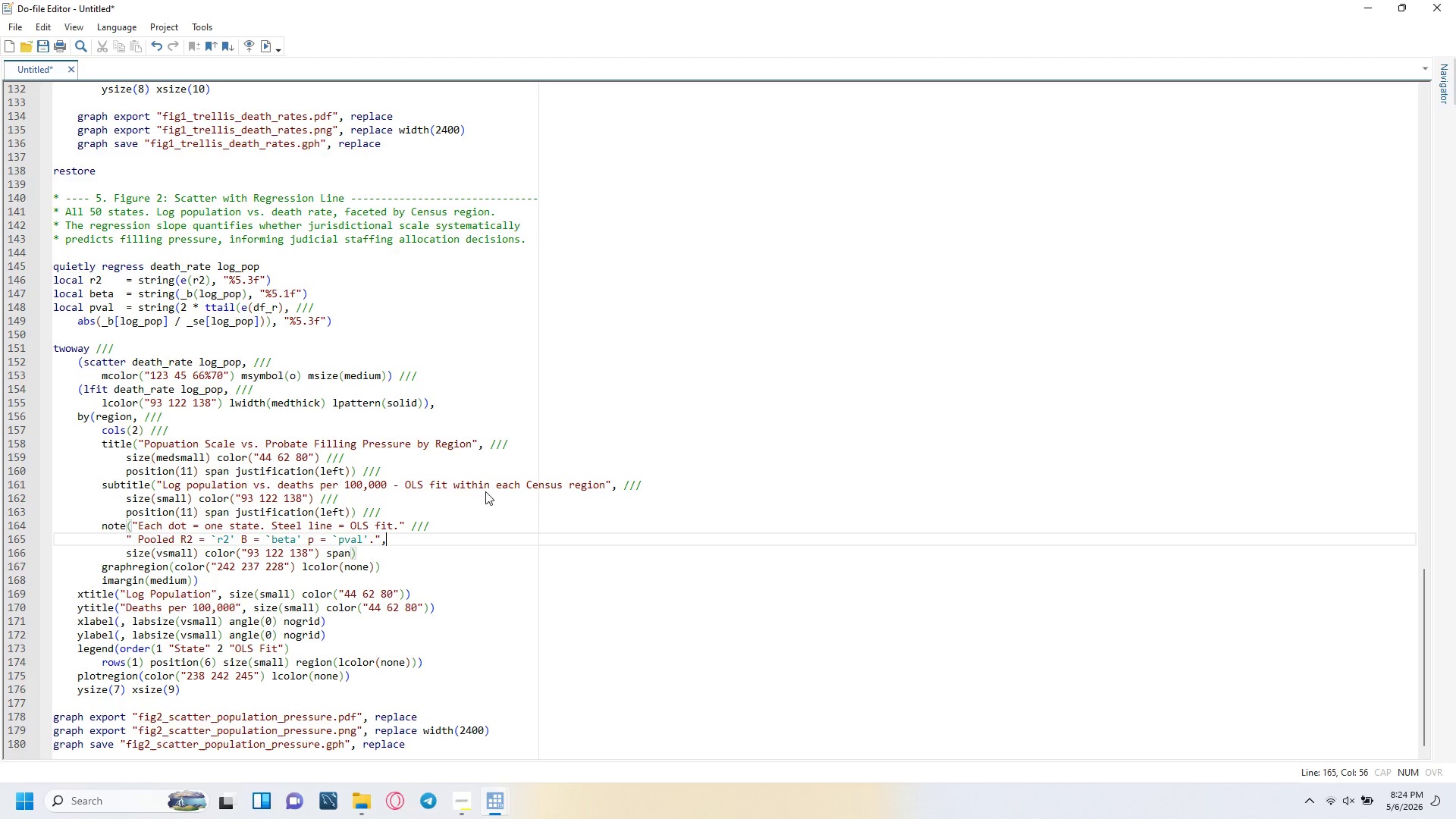 
key(ArrowRight)
 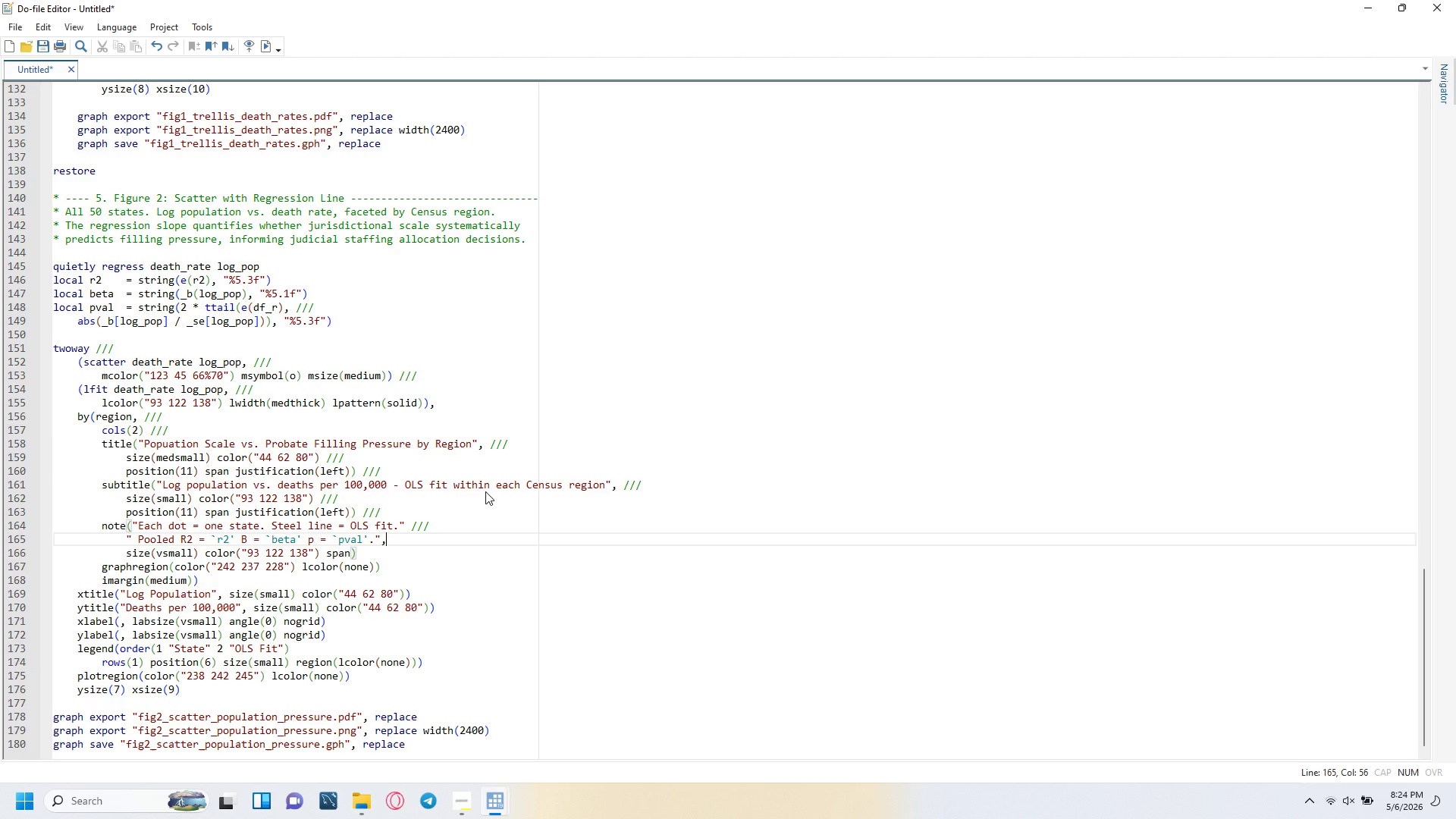 
key(Space)
 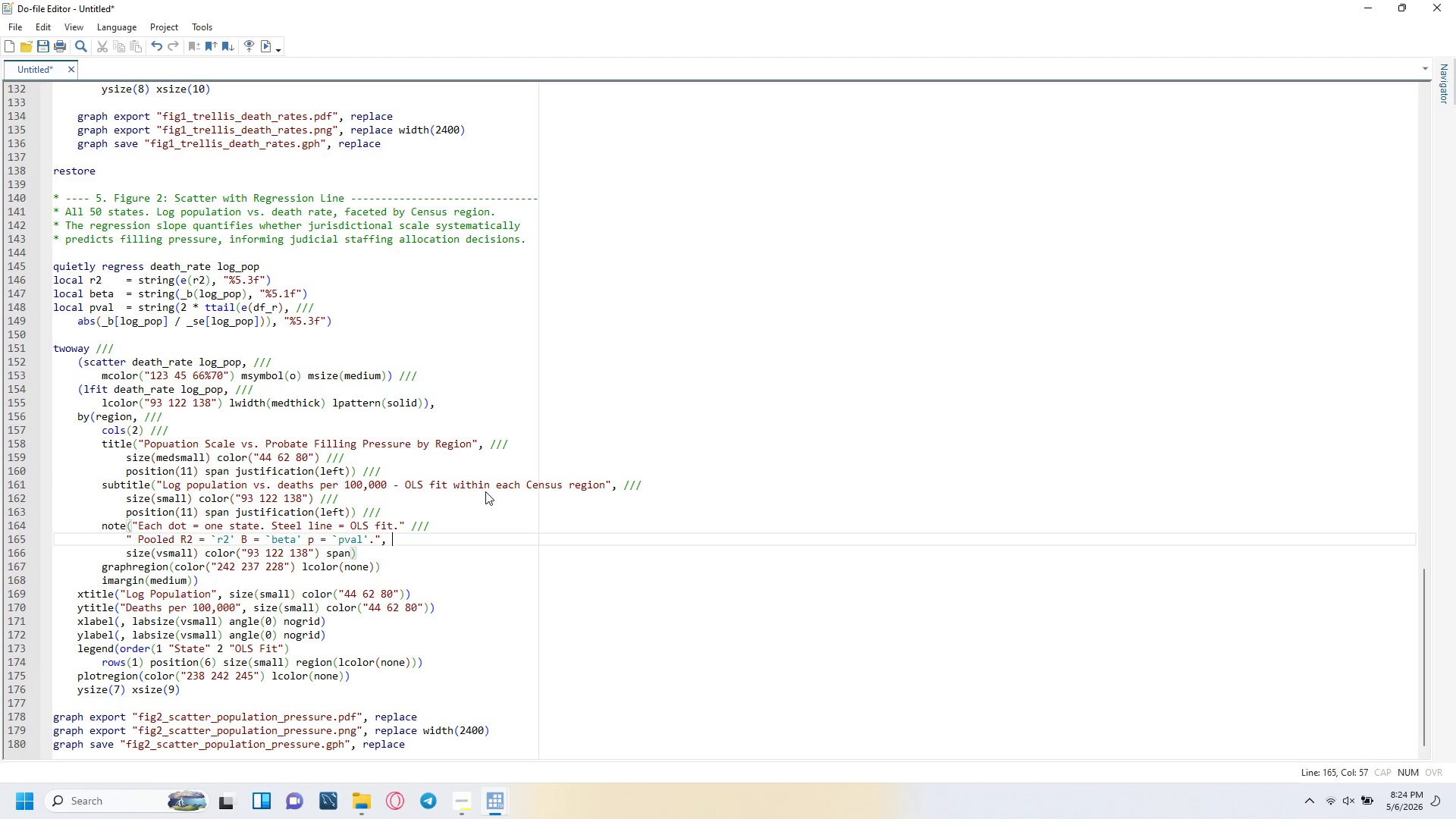 
key(Slash)
 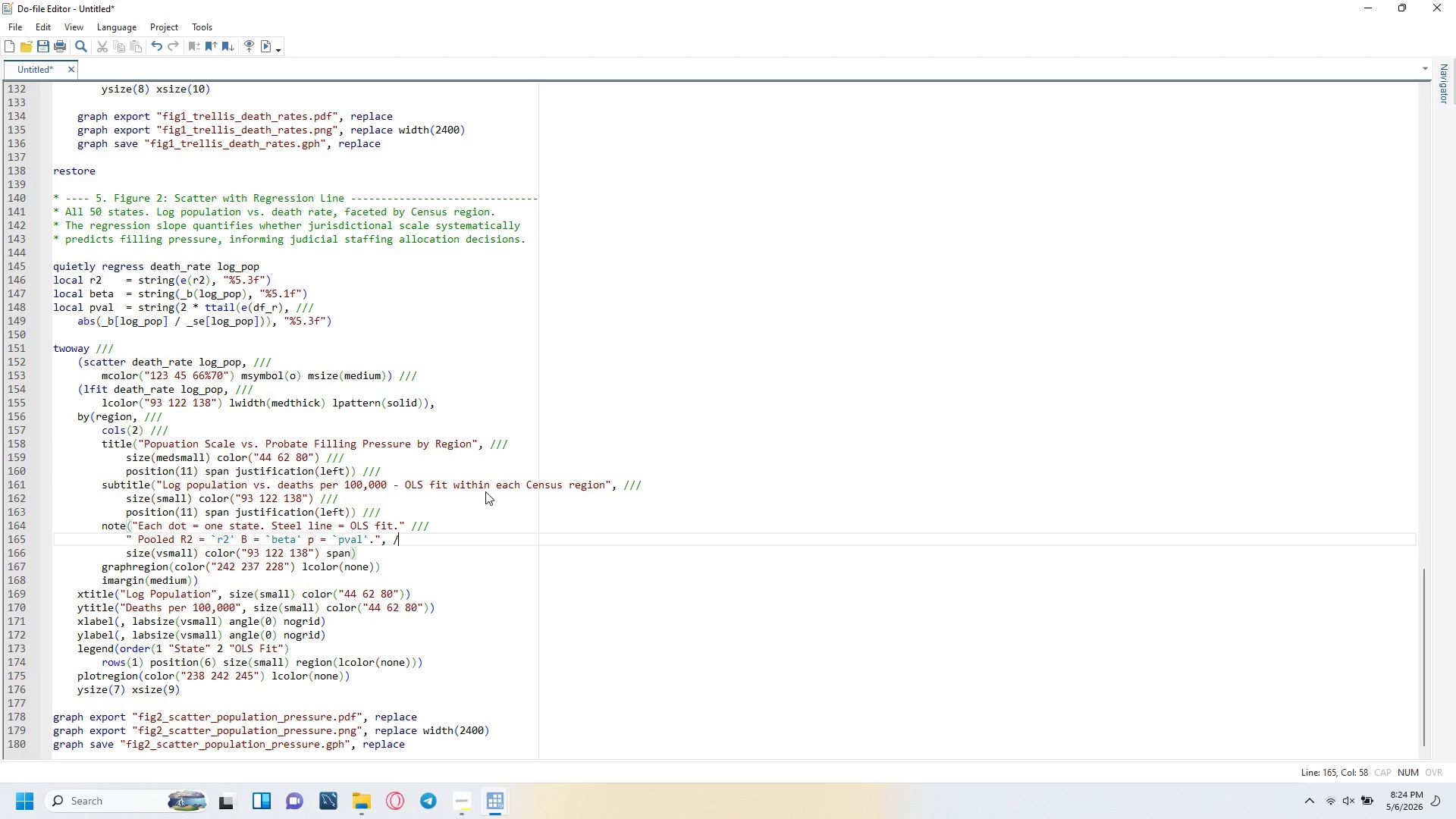 
key(Slash)
 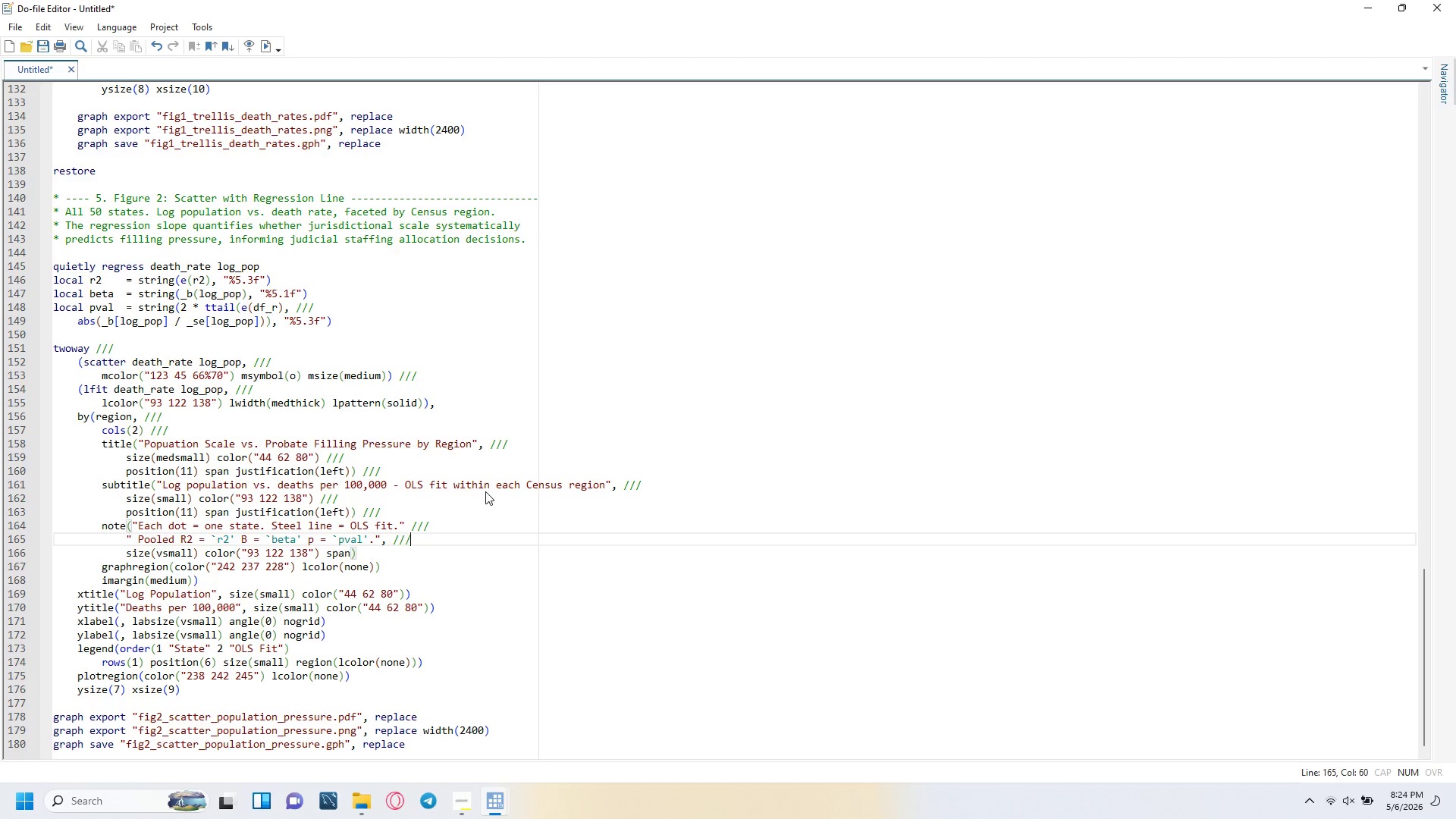 
key(Slash)
 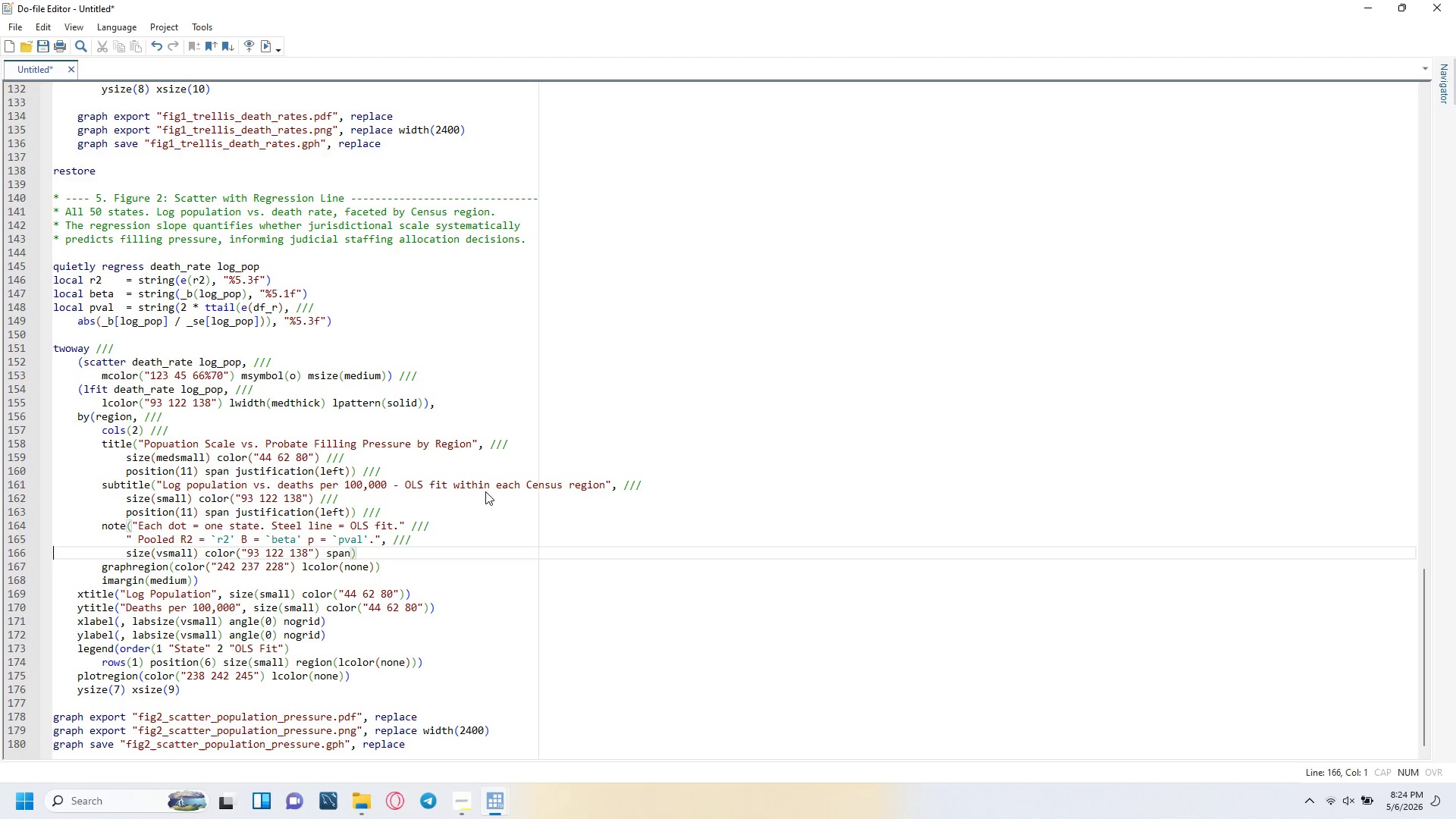 
key(ArrowRight)
 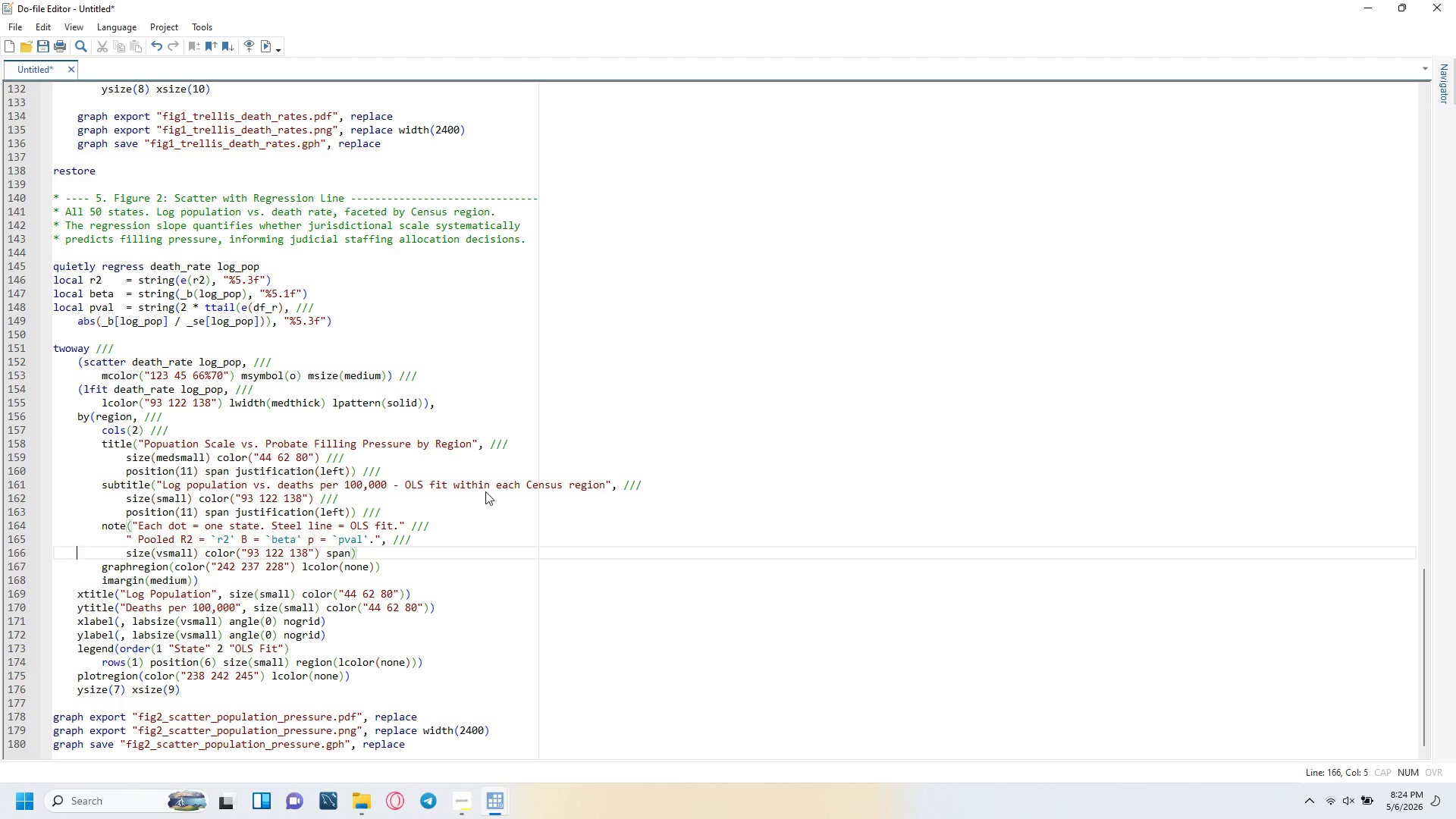 
key(ArrowRight)
 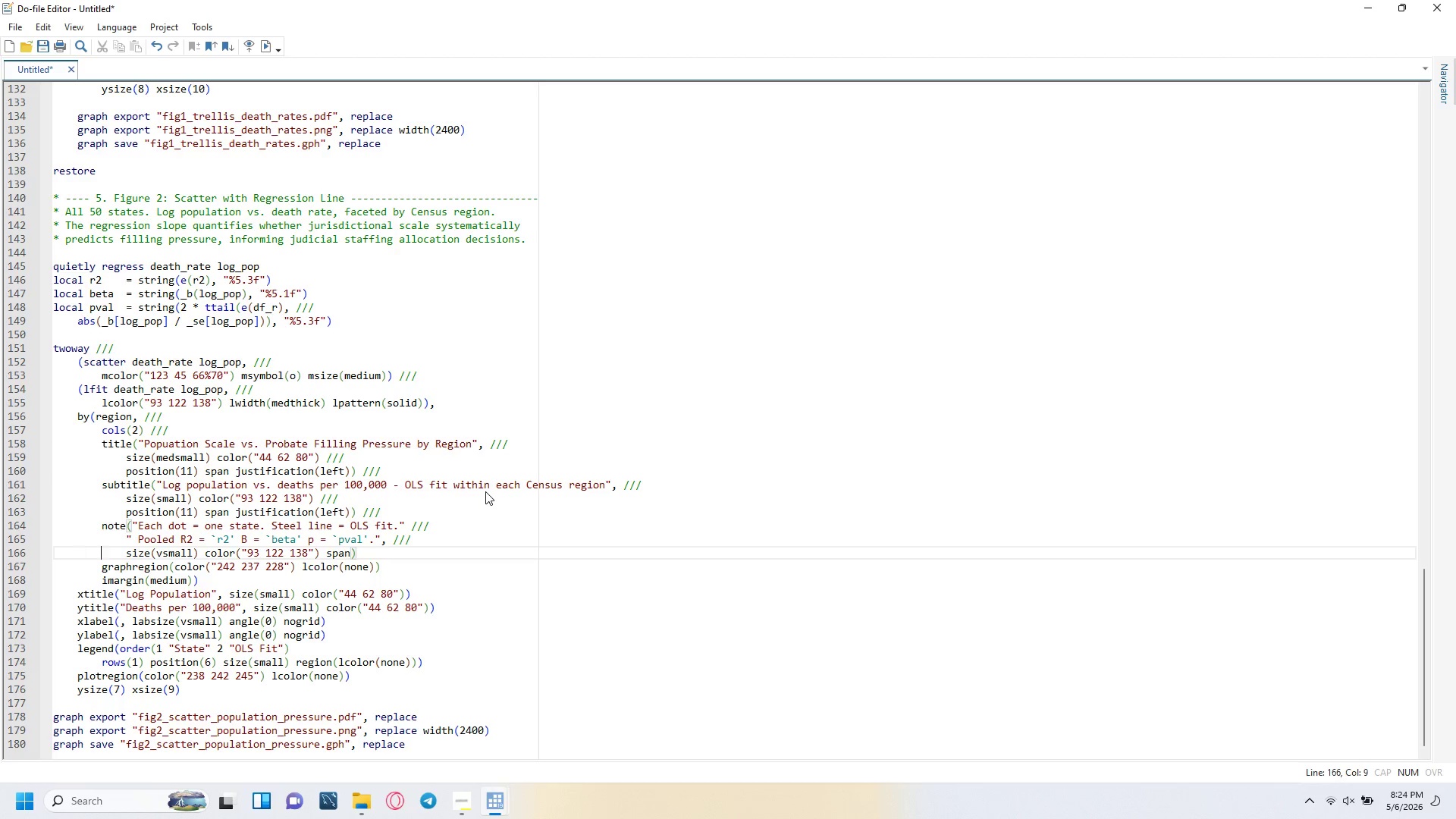 
key(ArrowRight)
 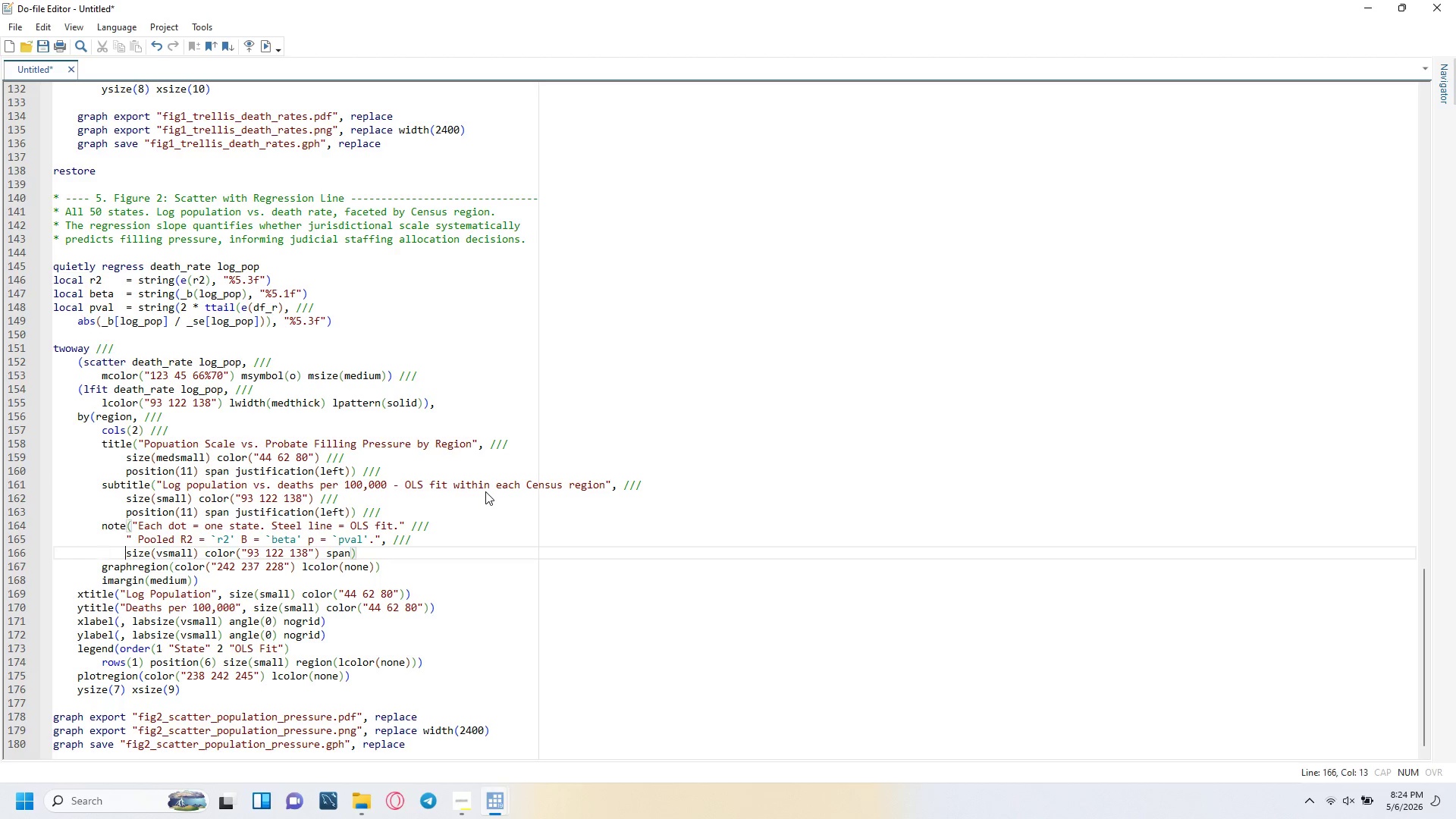 
key(ArrowRight)
 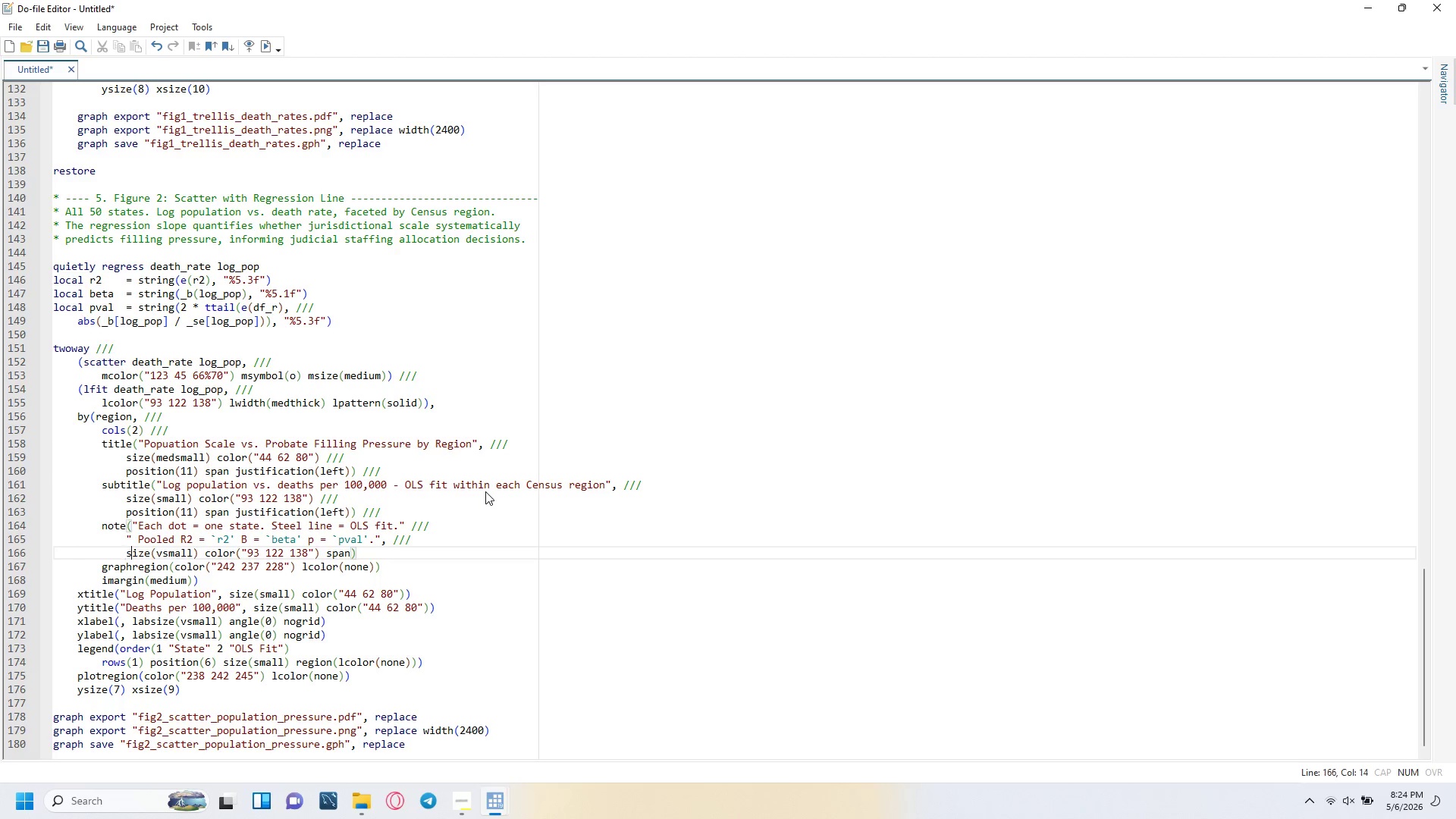 
key(ArrowRight)
 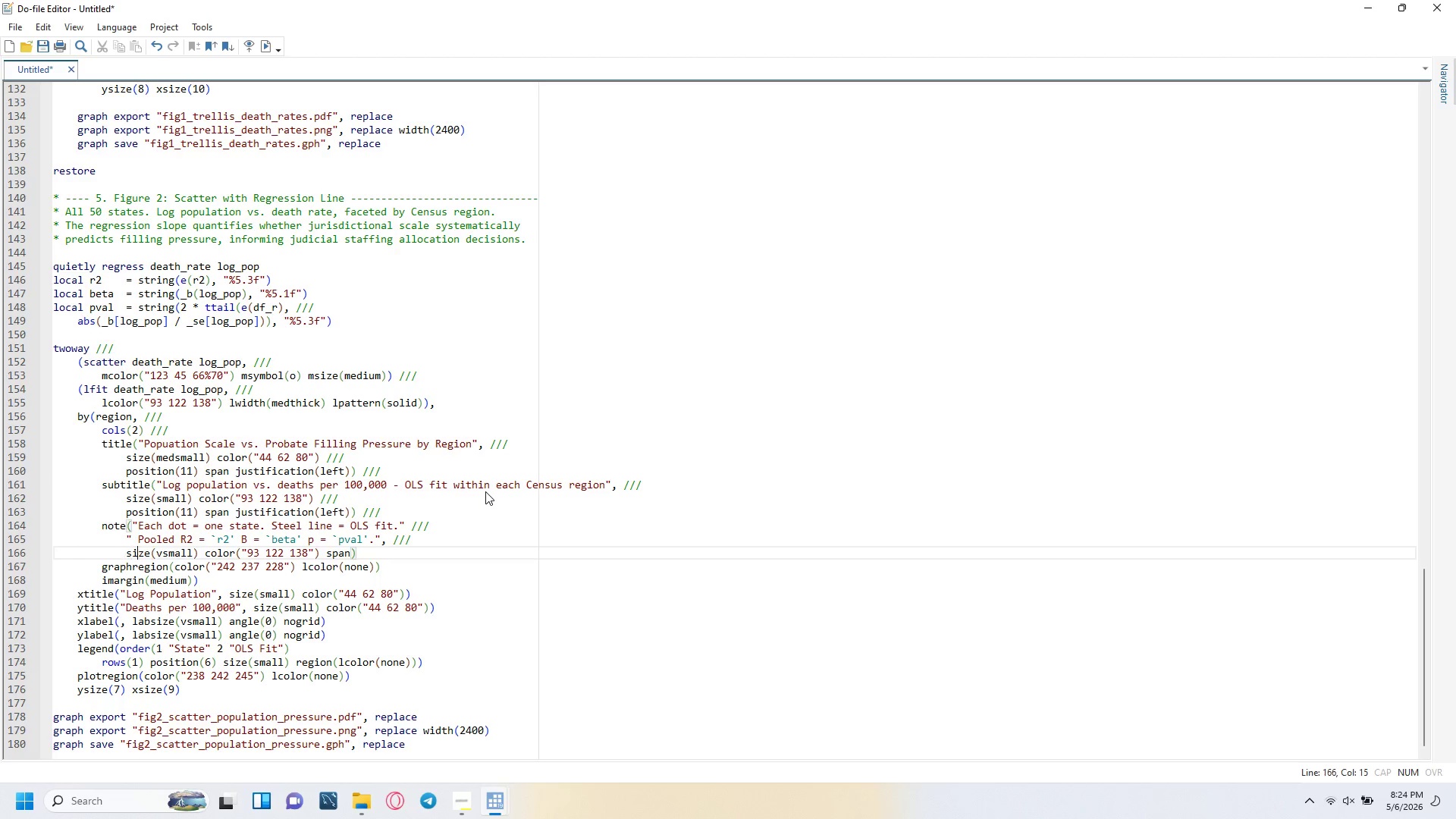 
key(ArrowRight)
 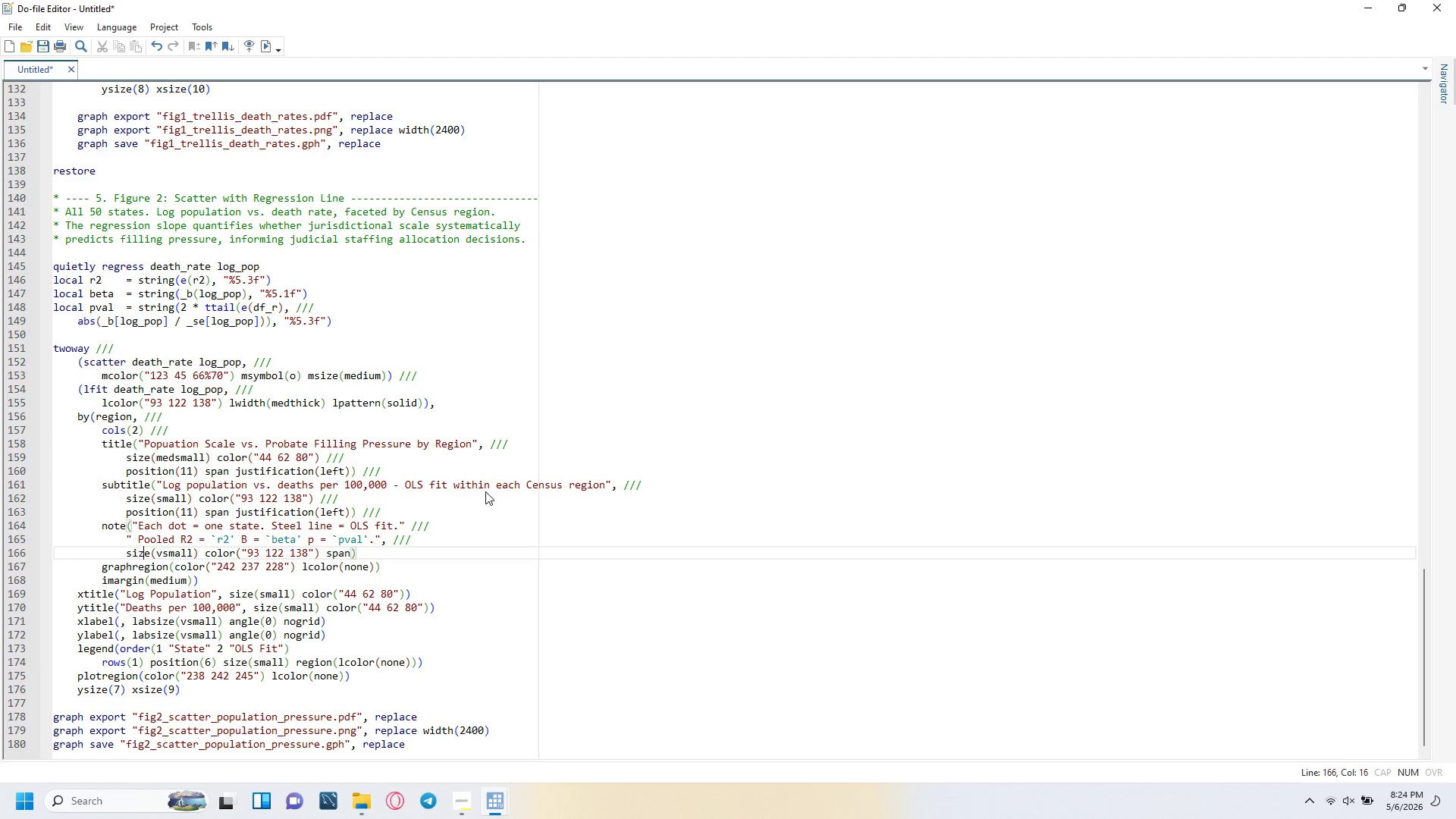 
key(ArrowRight)
 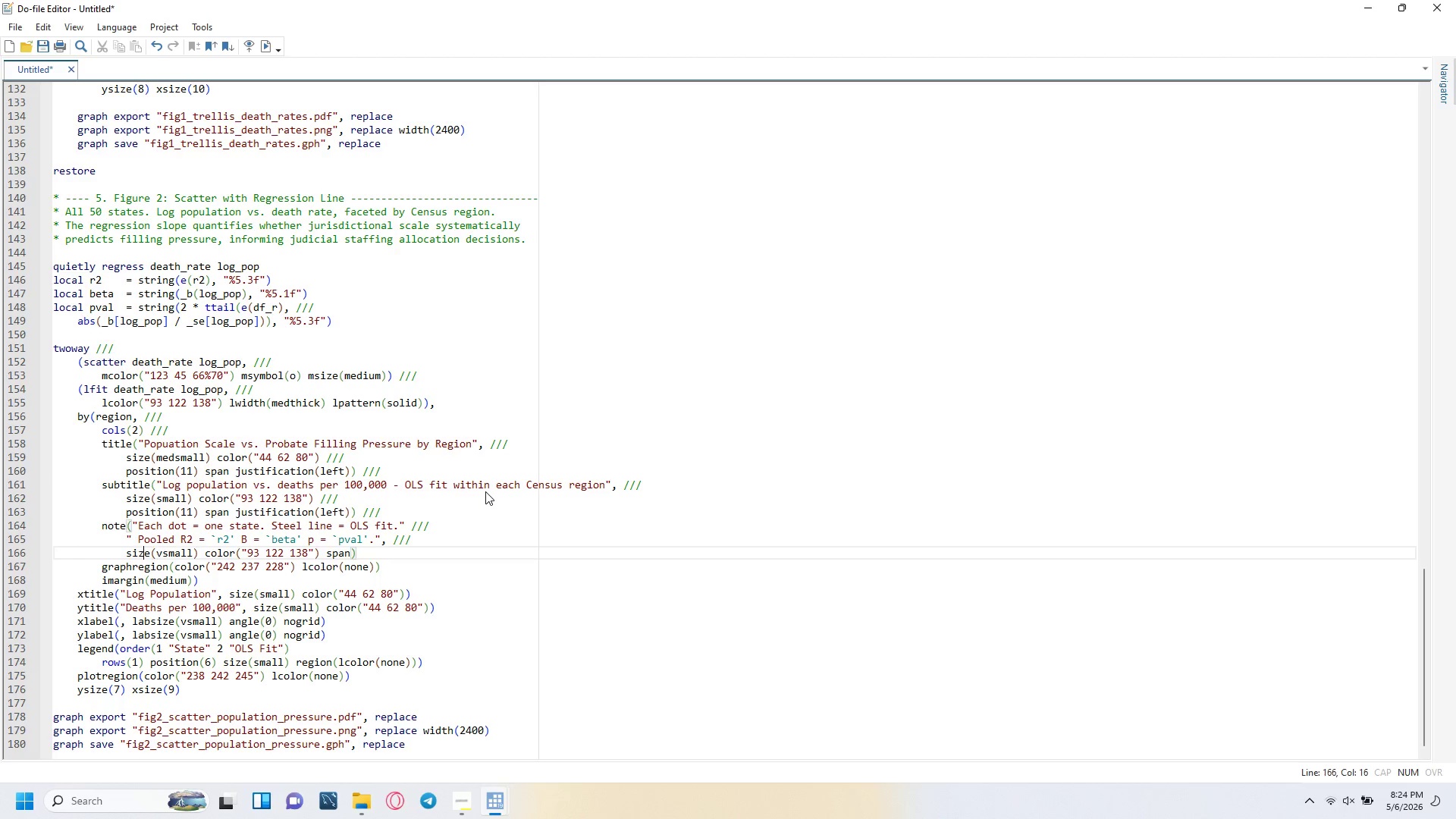 
key(ArrowRight)
 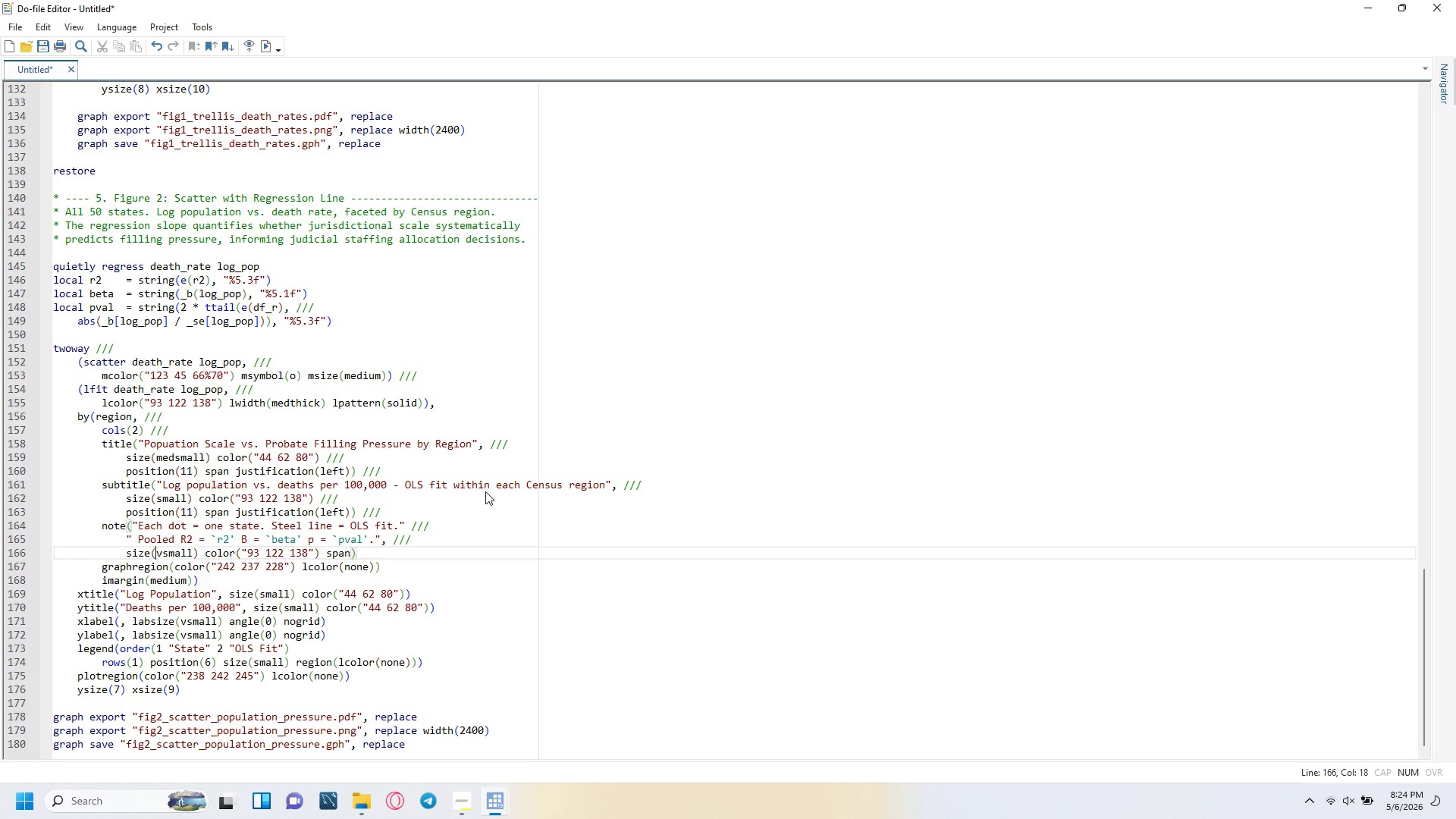 
key(ArrowRight)
 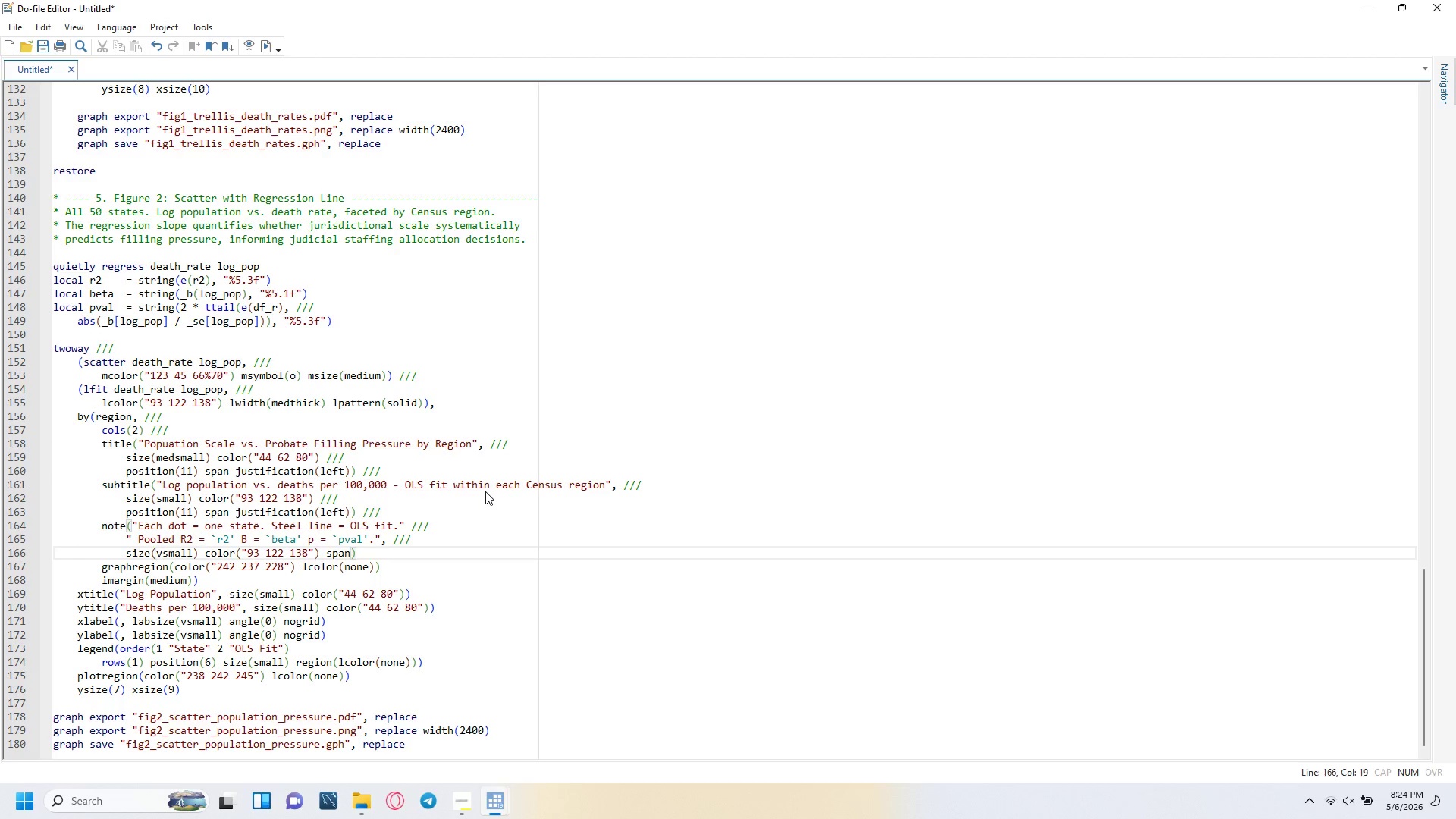 
key(ArrowRight)
 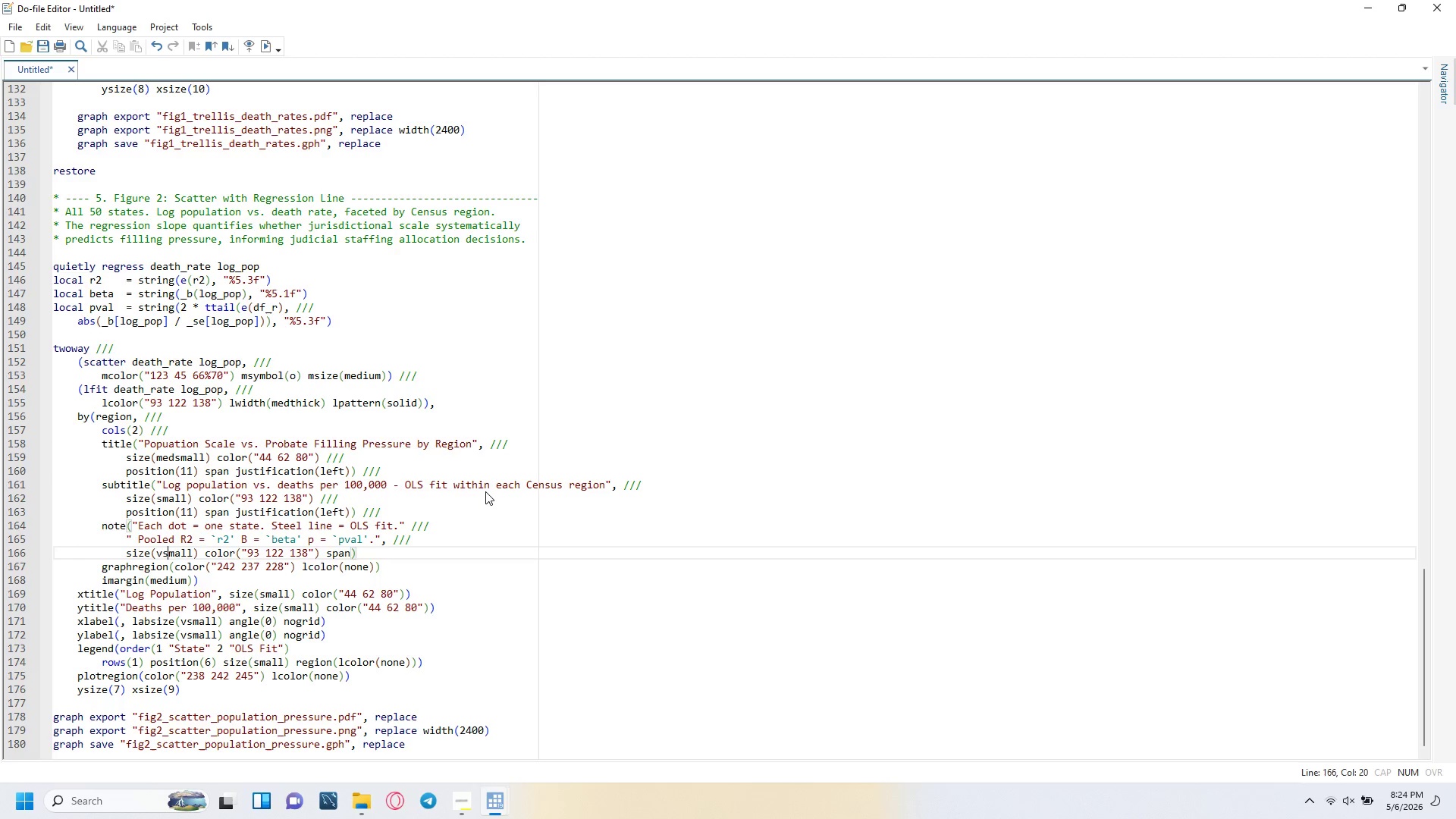 
key(ArrowRight)
 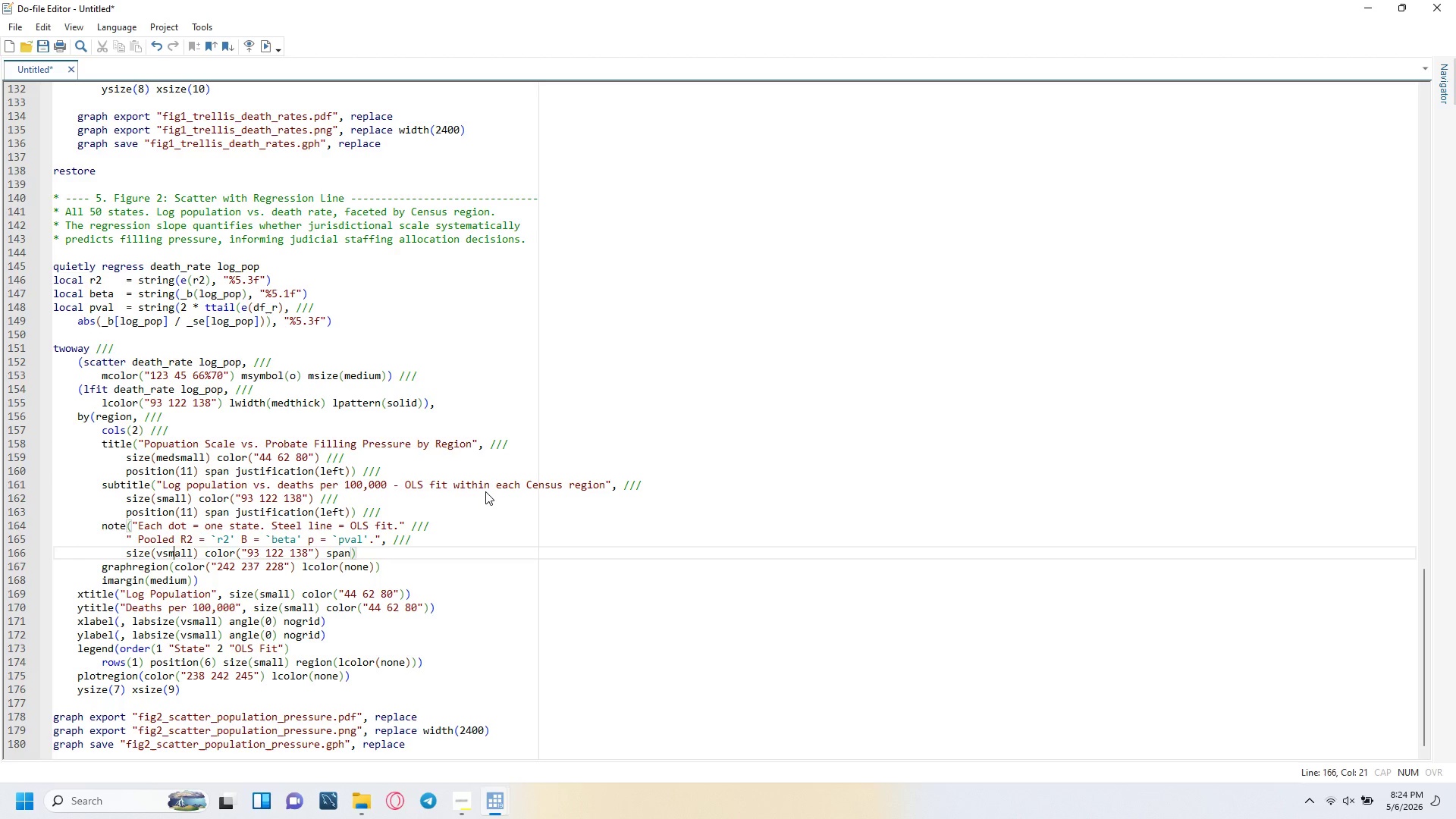 
key(ArrowRight)
 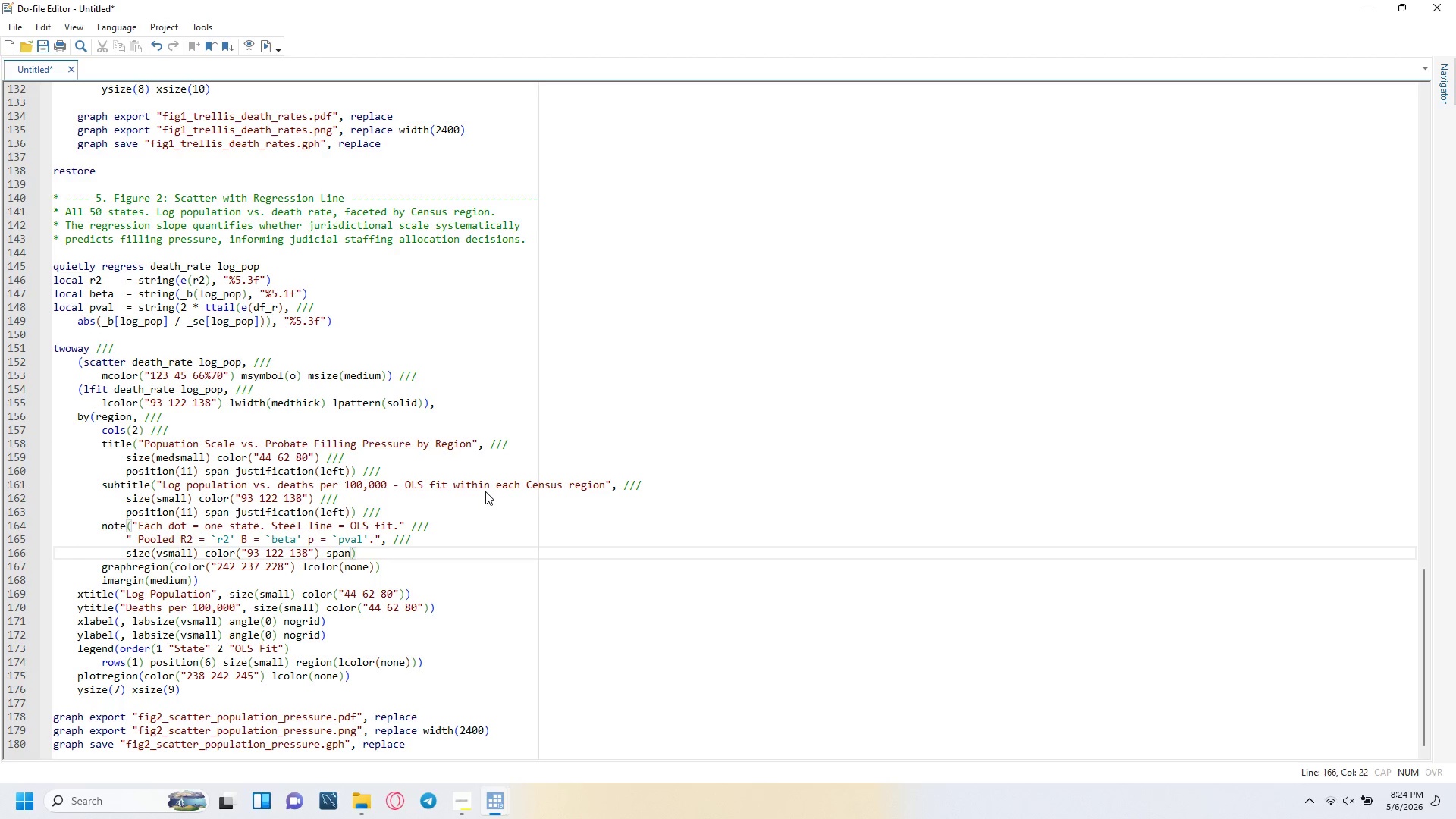 
key(ArrowRight)
 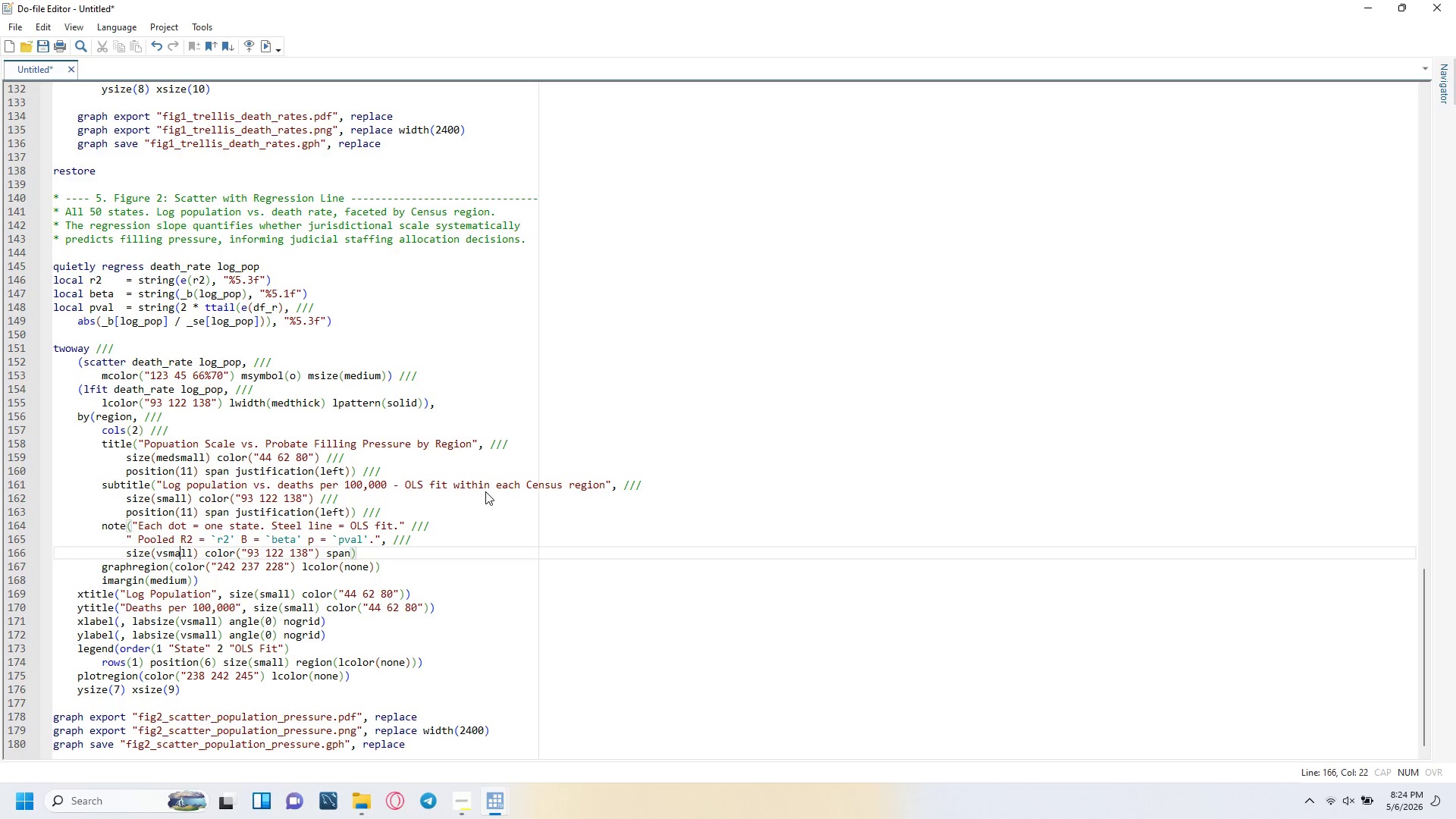 
key(ArrowRight)
 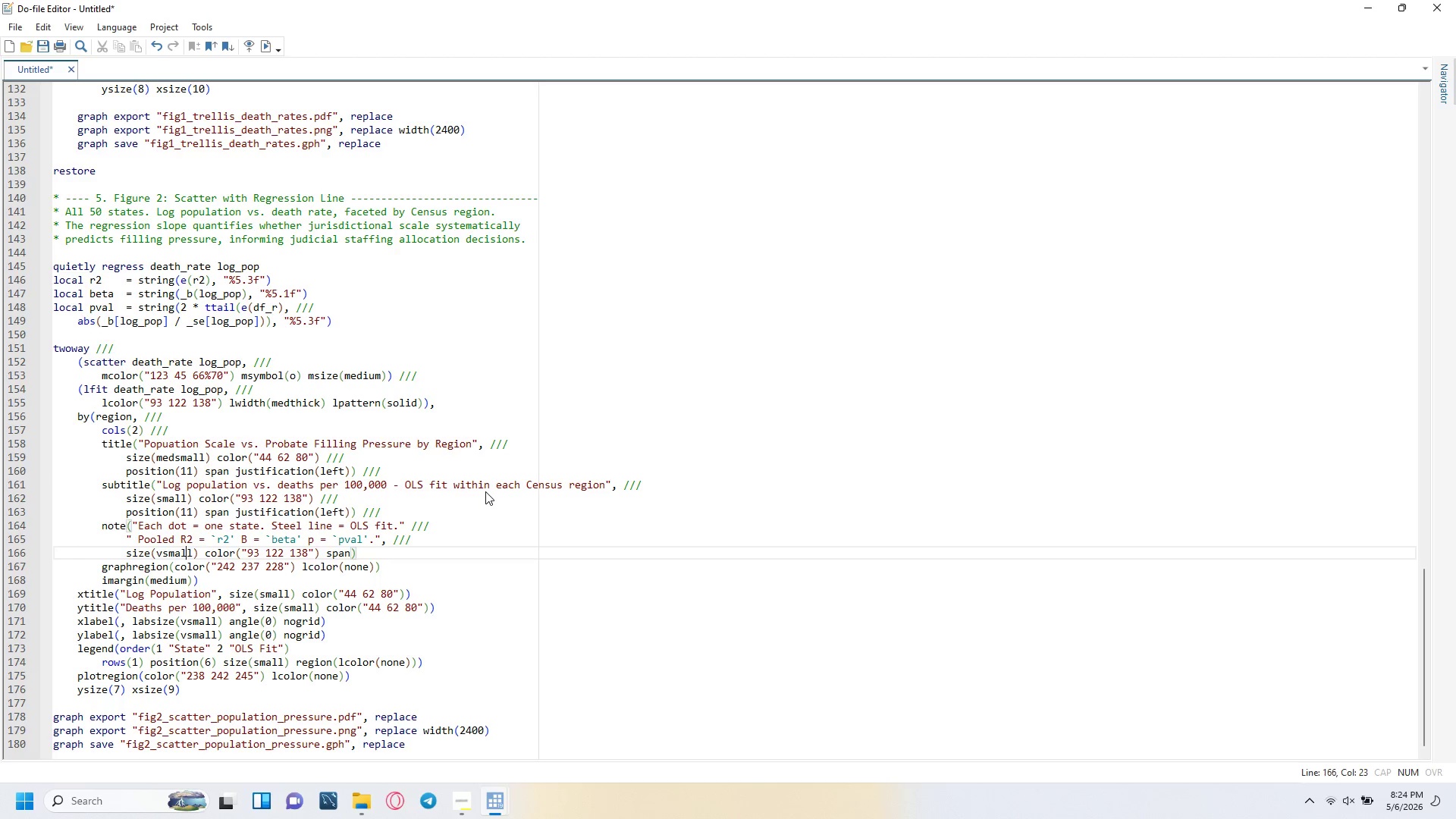 
key(ArrowRight)
 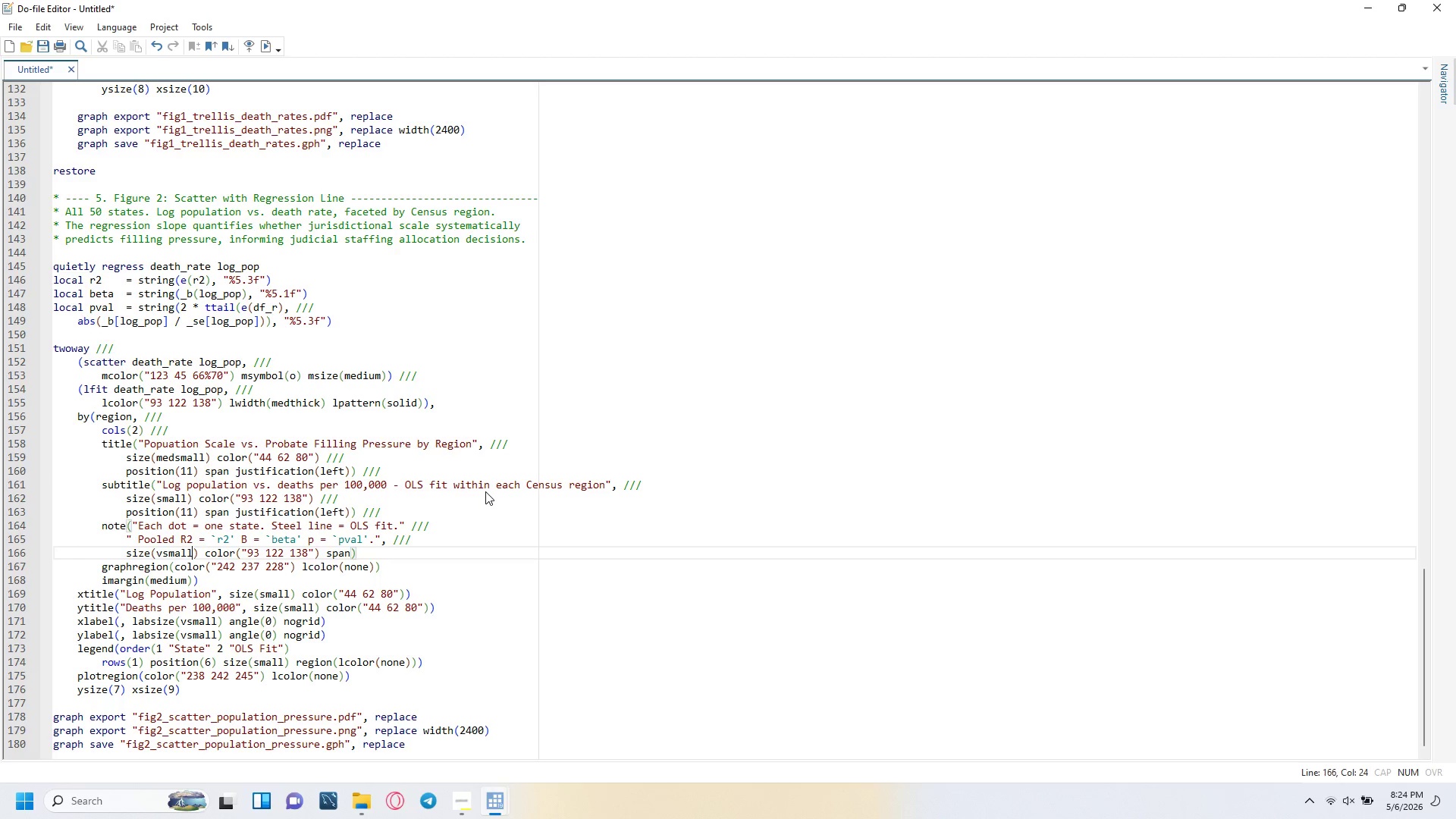 
key(ArrowRight)
 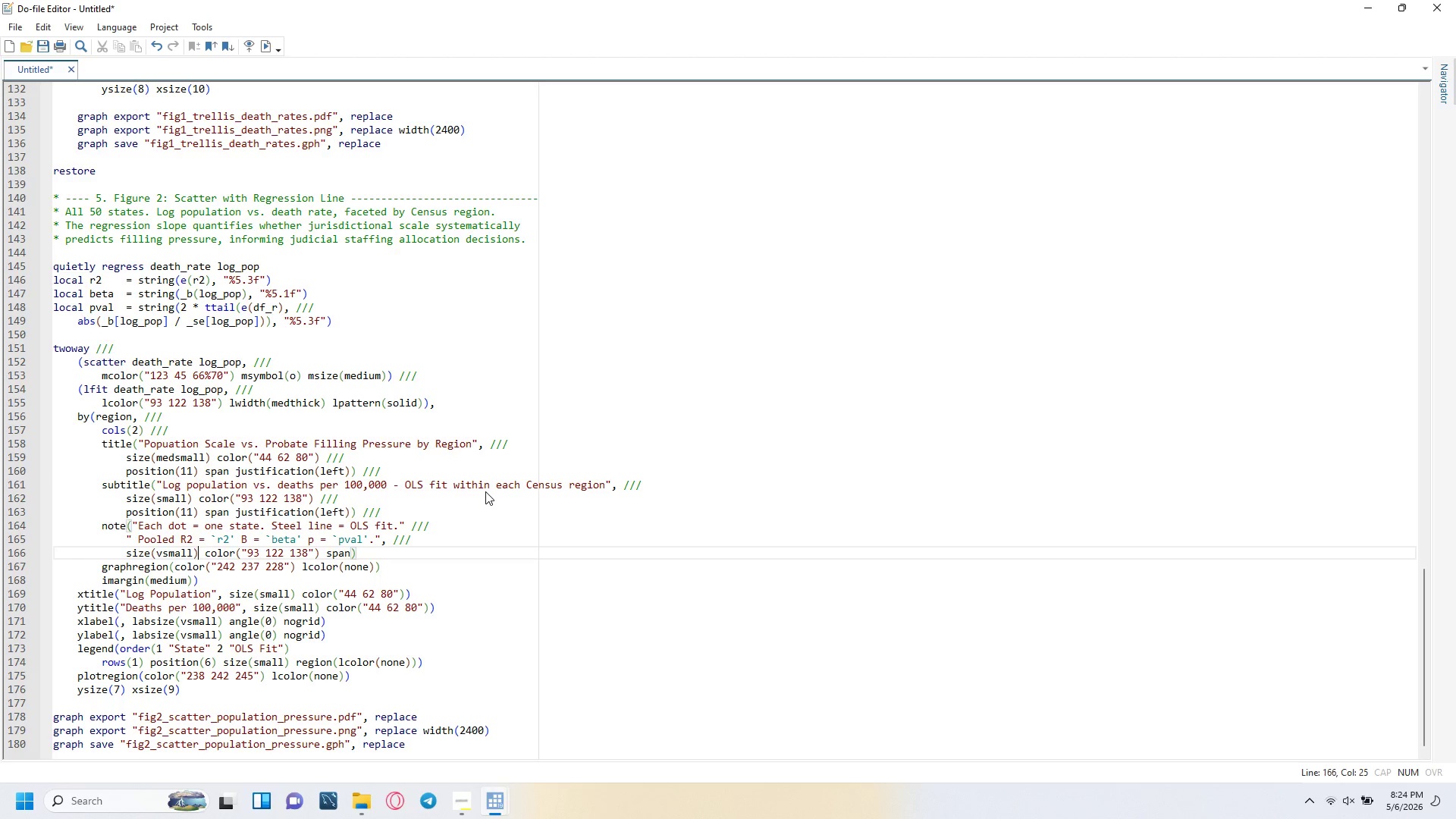 
key(ArrowRight)
 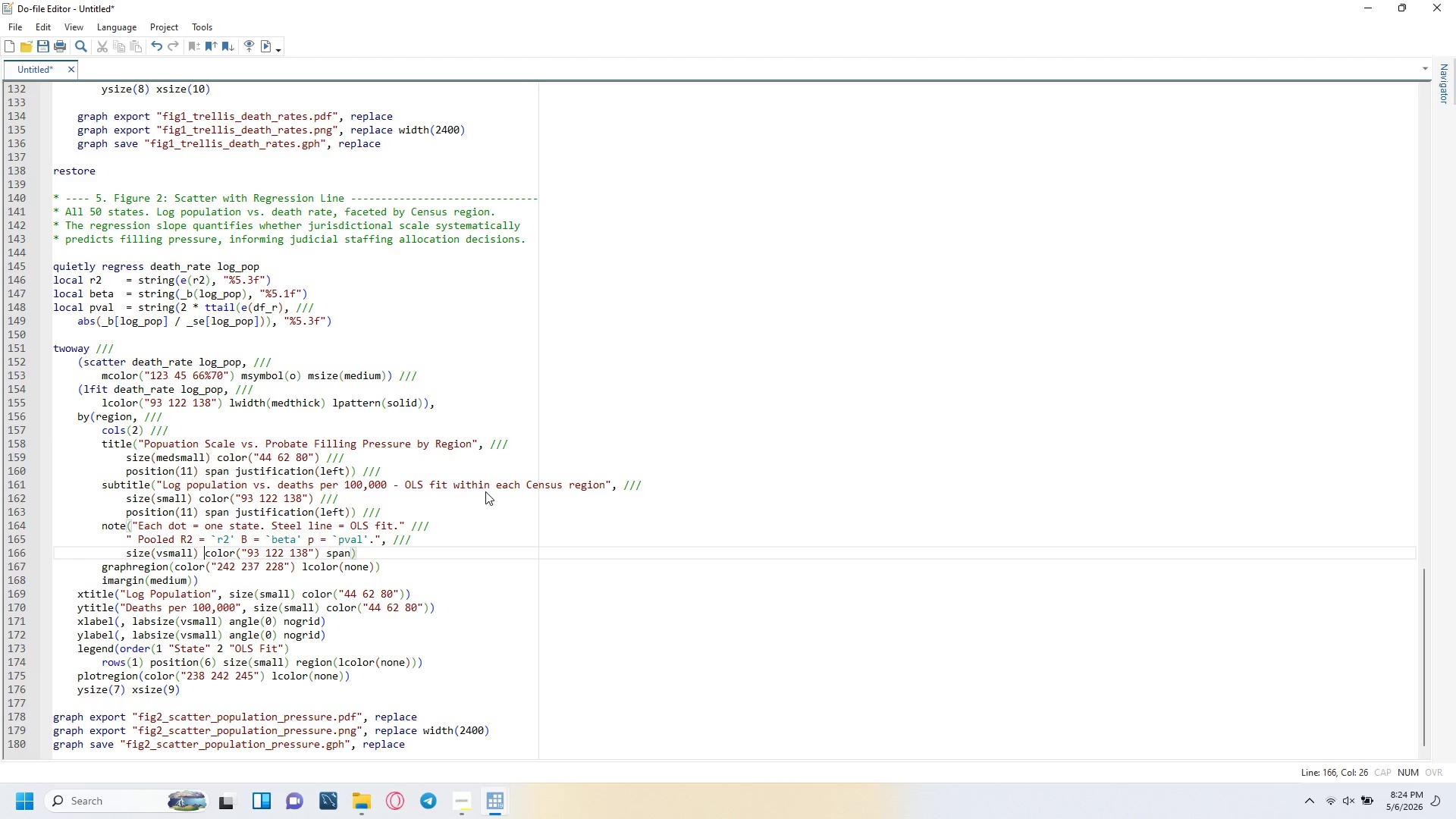 
key(ArrowRight)
 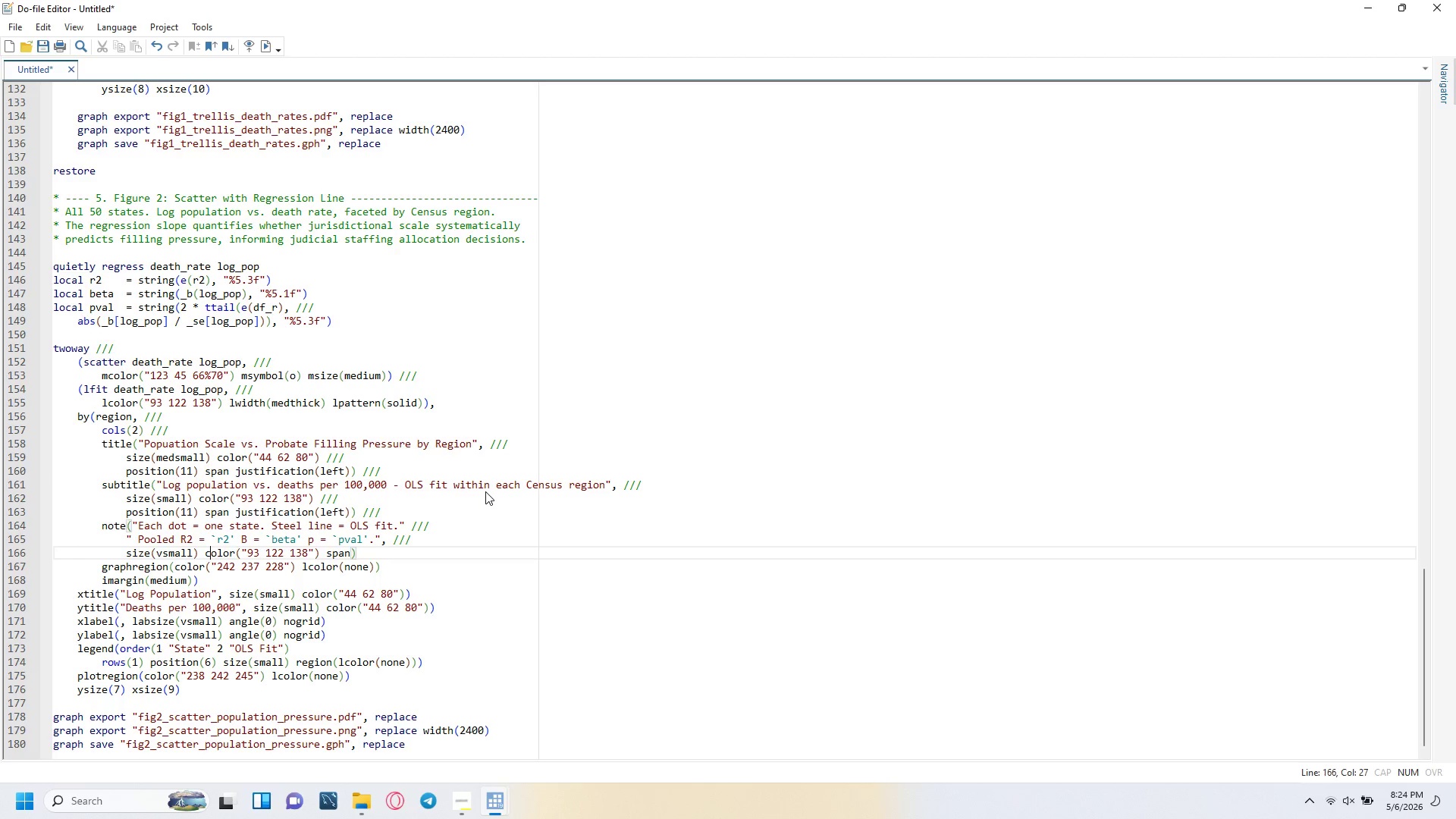 
key(ArrowRight)
 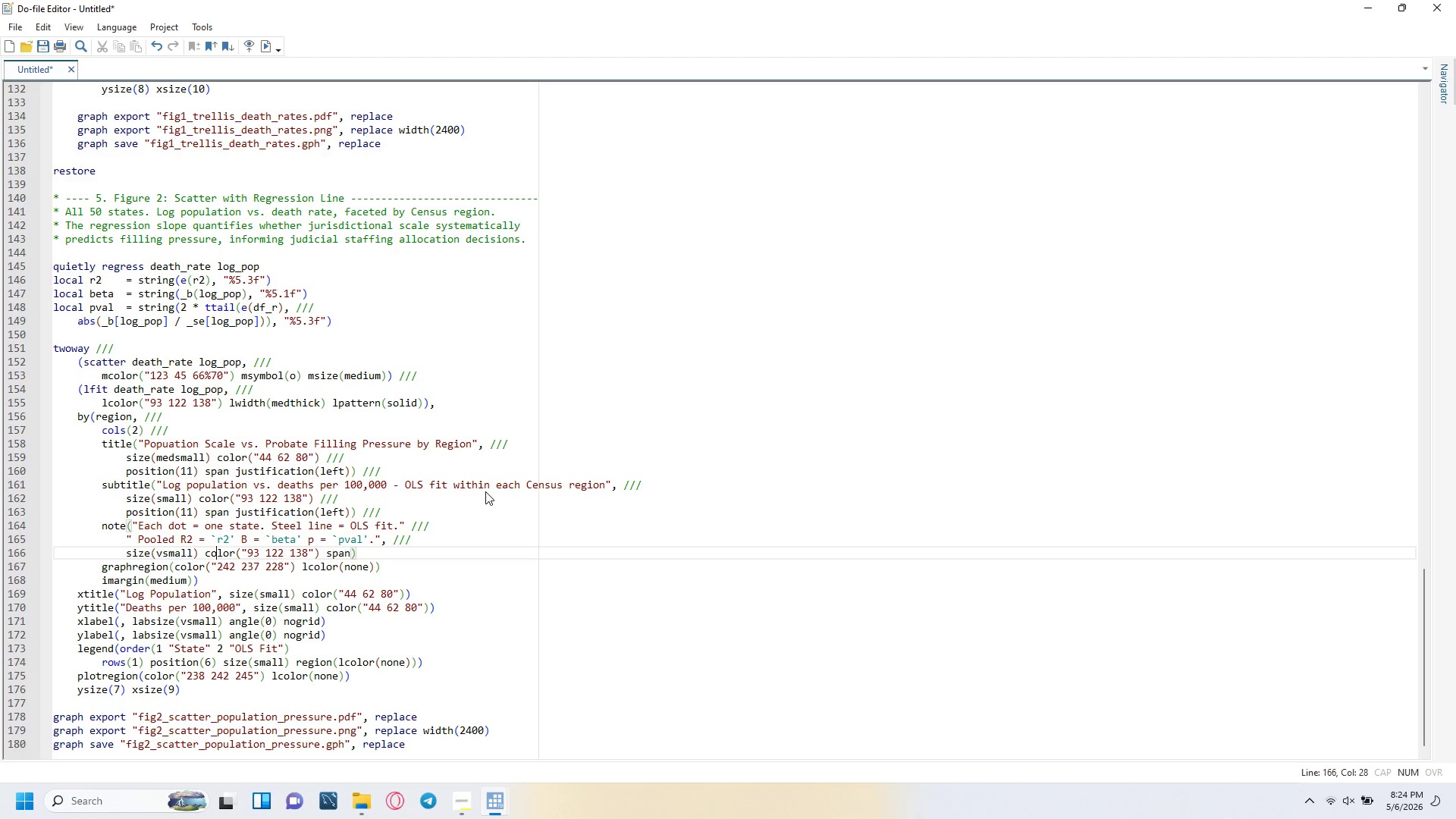 
key(ArrowRight)
 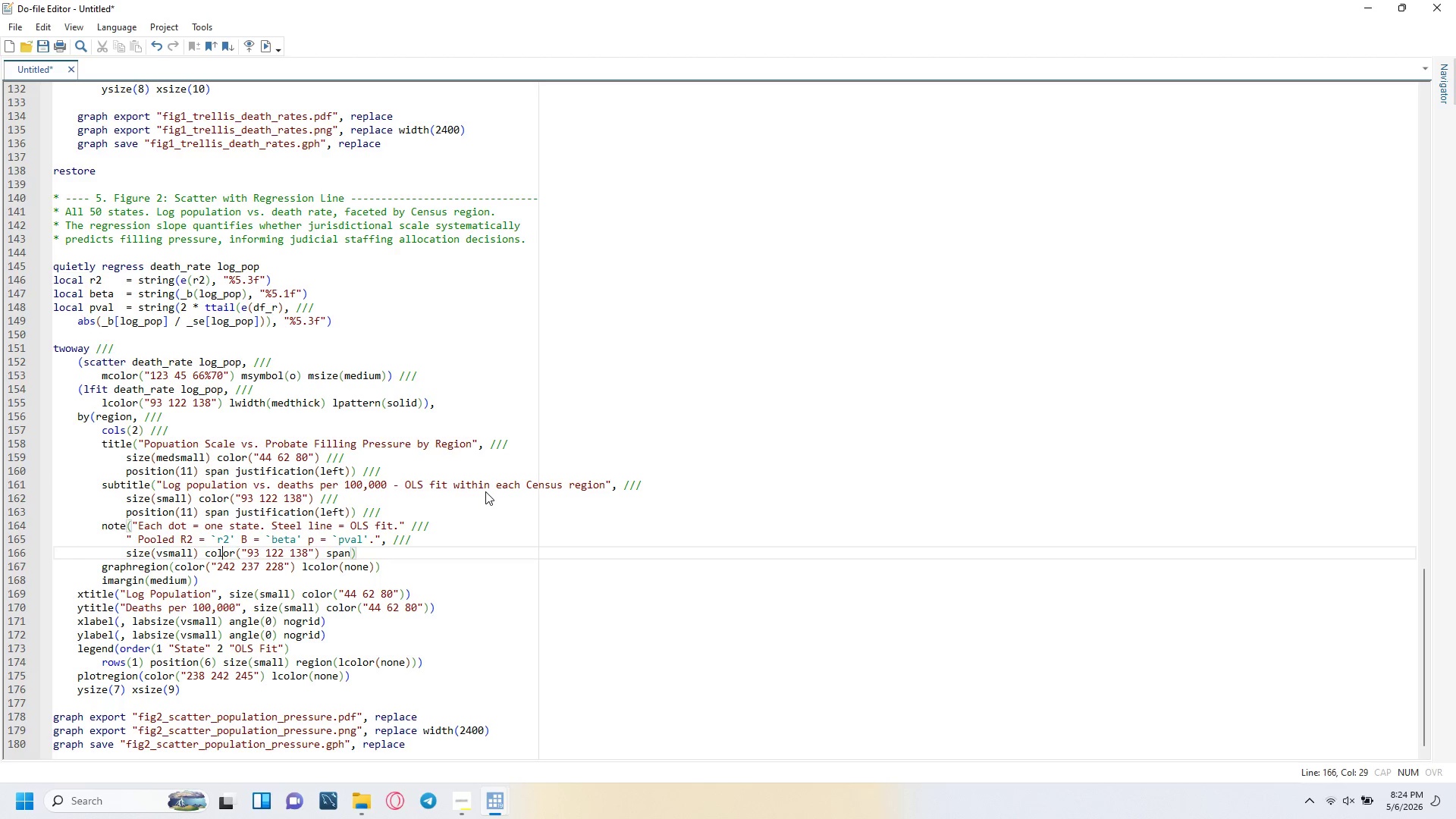 
key(ArrowRight)
 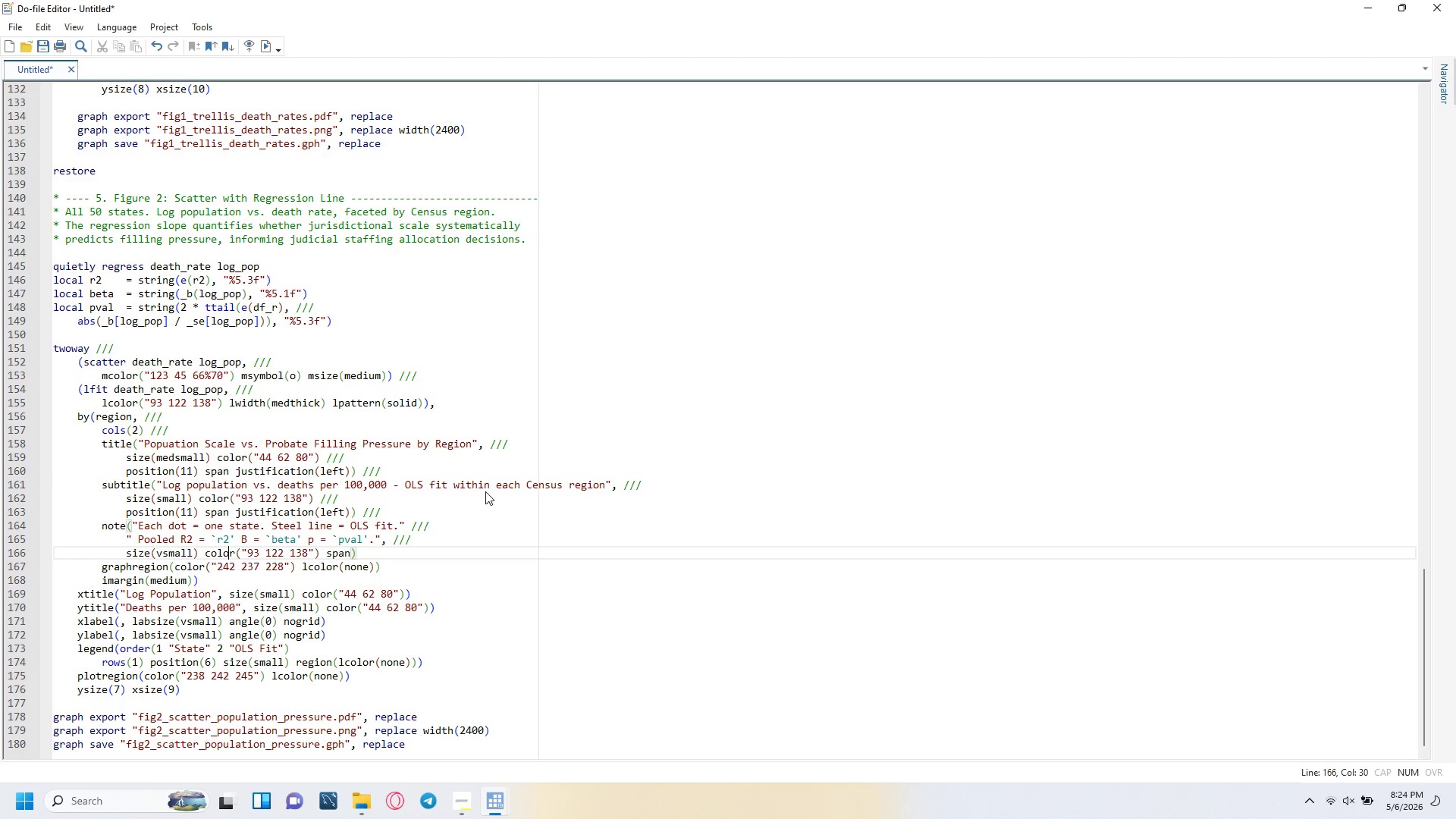 
key(ArrowRight)
 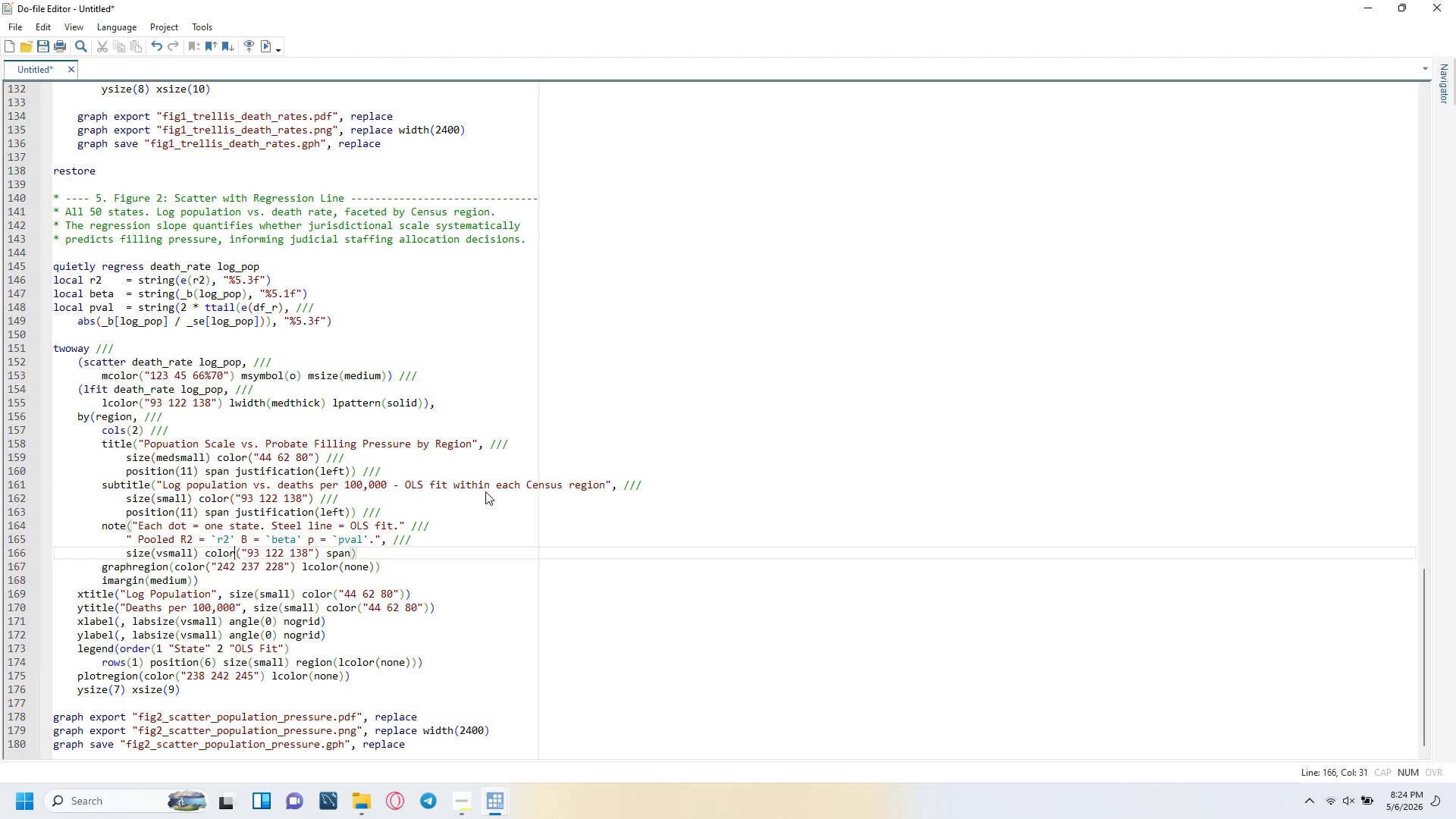 
key(ArrowRight)
 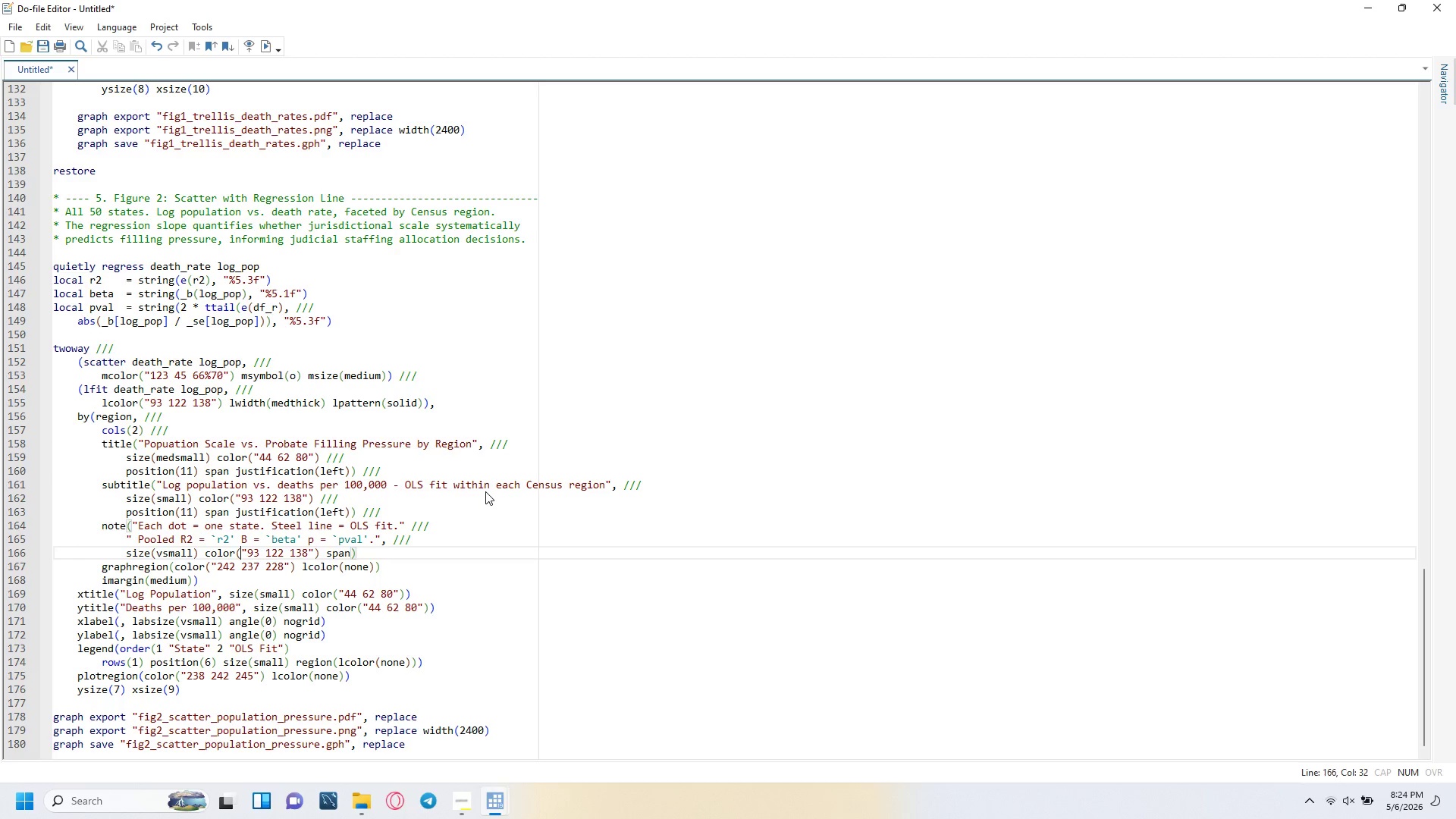 
key(ArrowRight)
 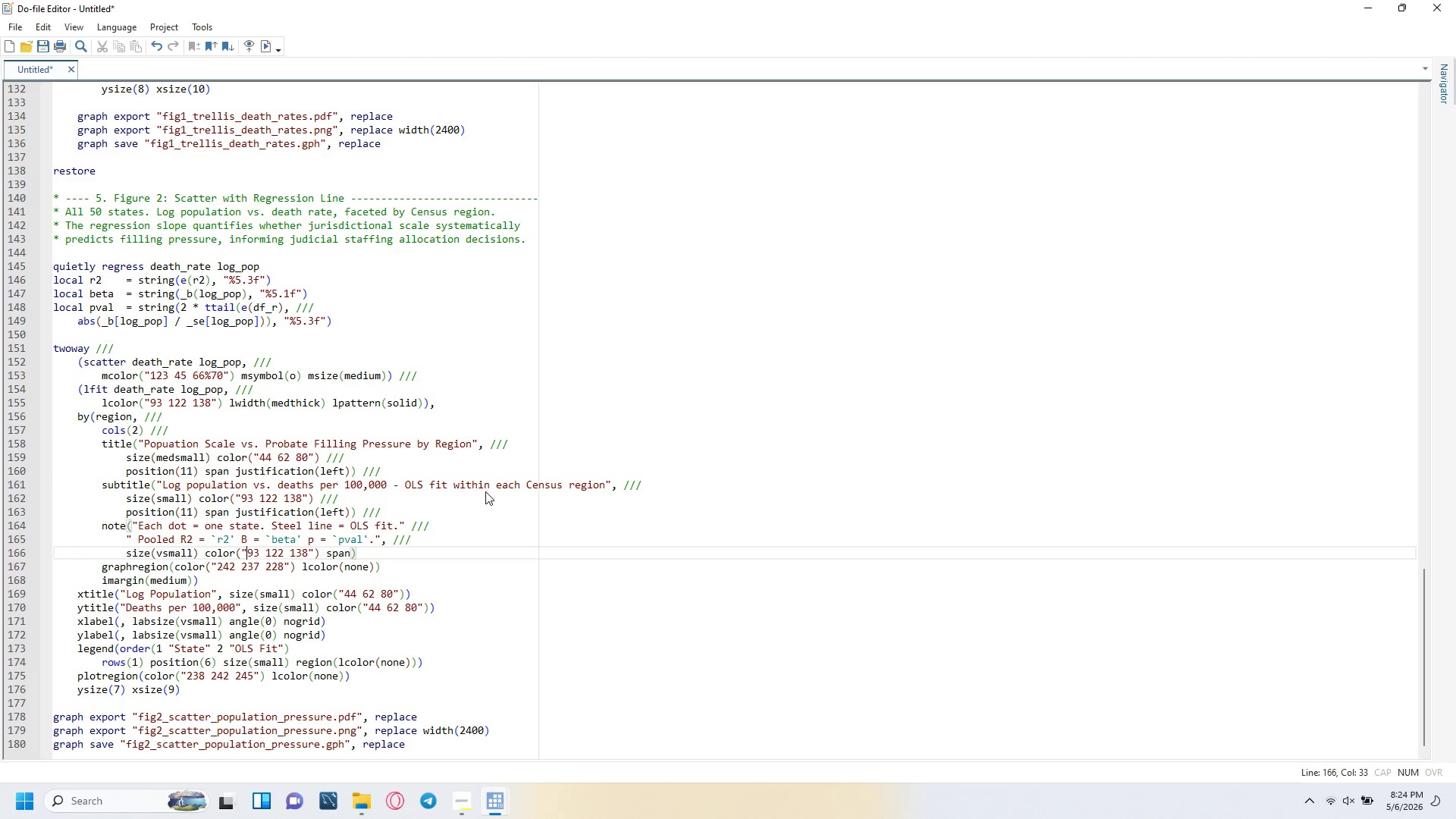 
key(ArrowRight)
 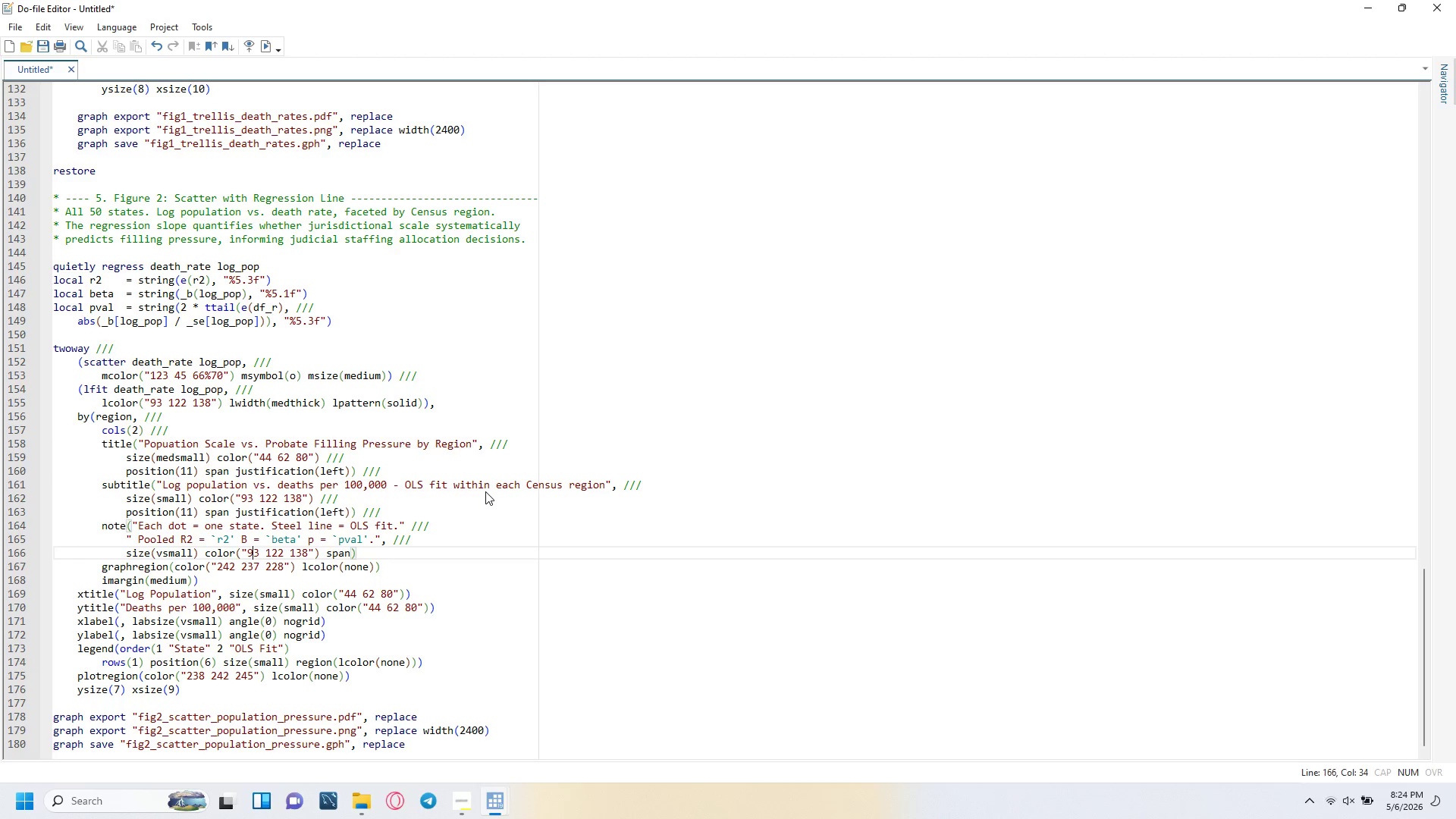 
key(ArrowRight)
 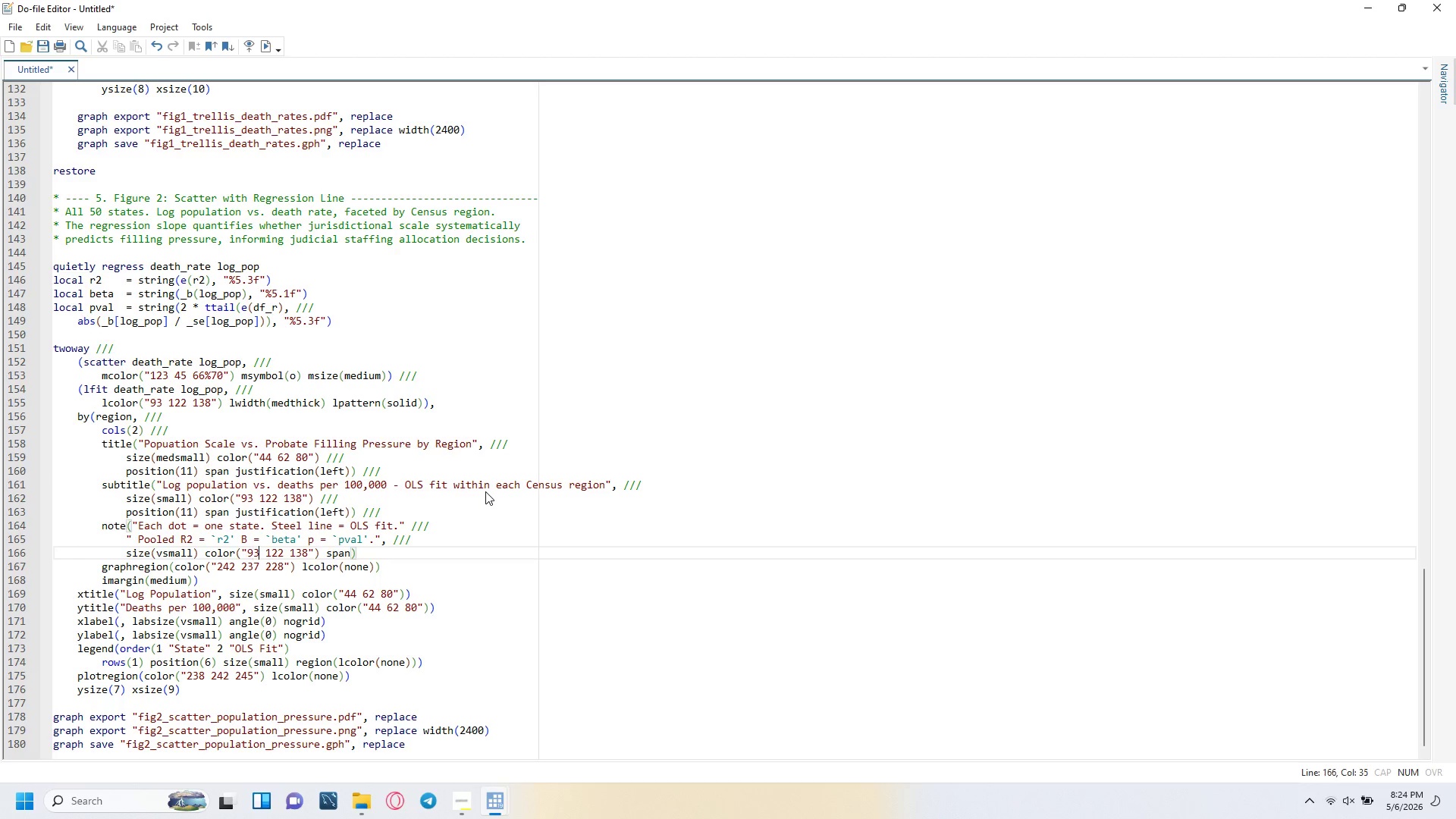 
key(ArrowRight)
 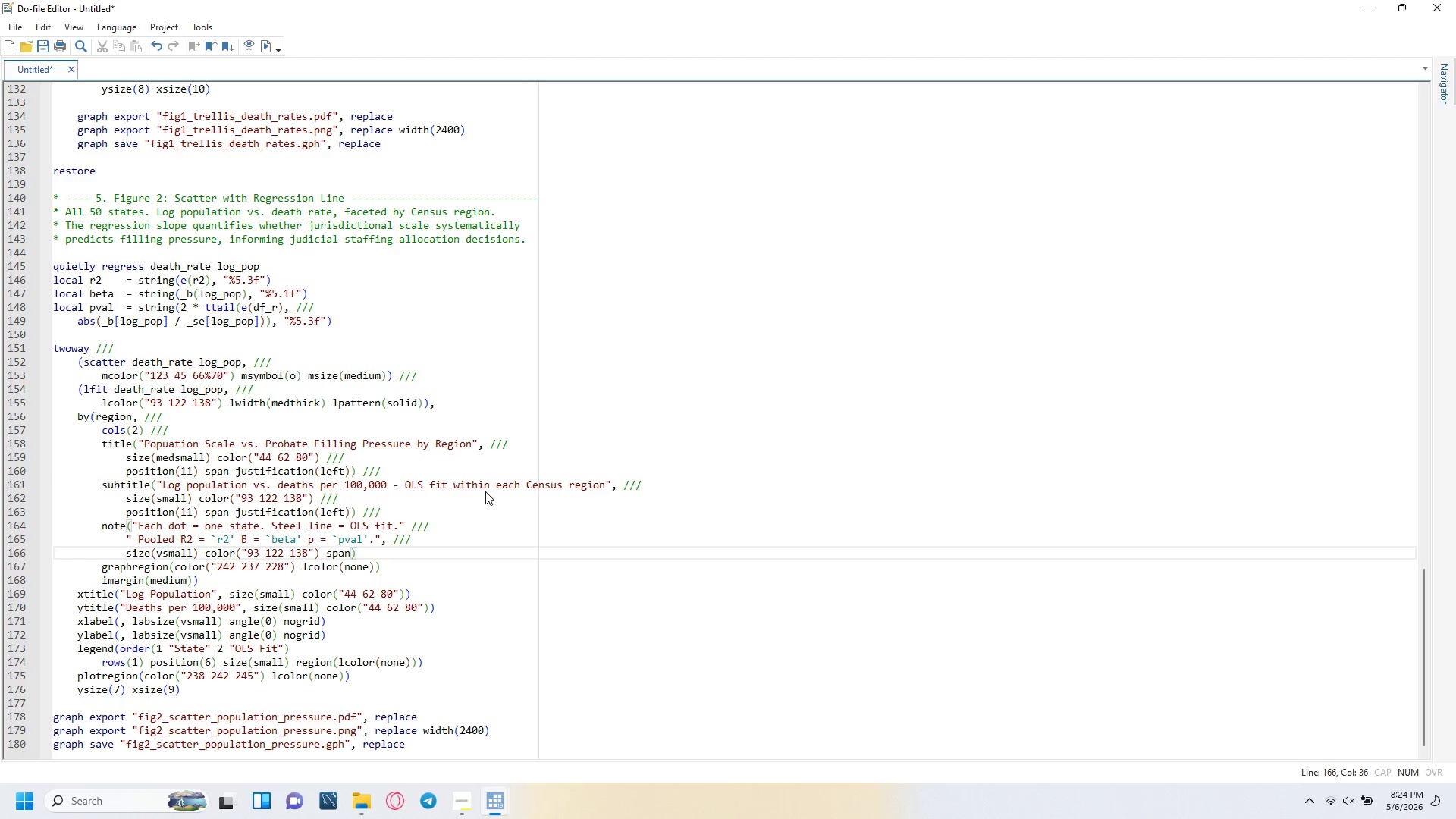 
key(ArrowRight)
 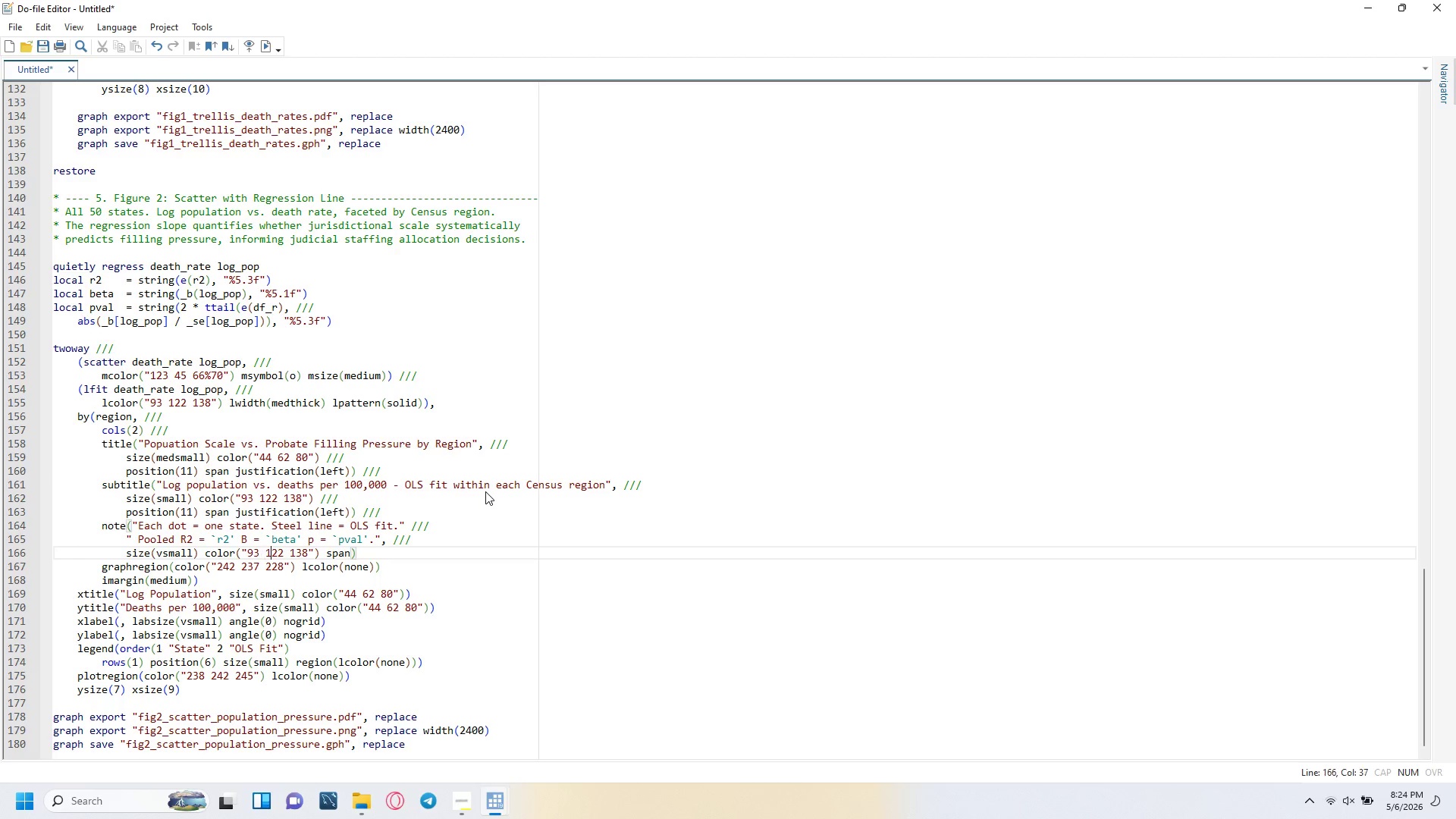 
key(ArrowRight)
 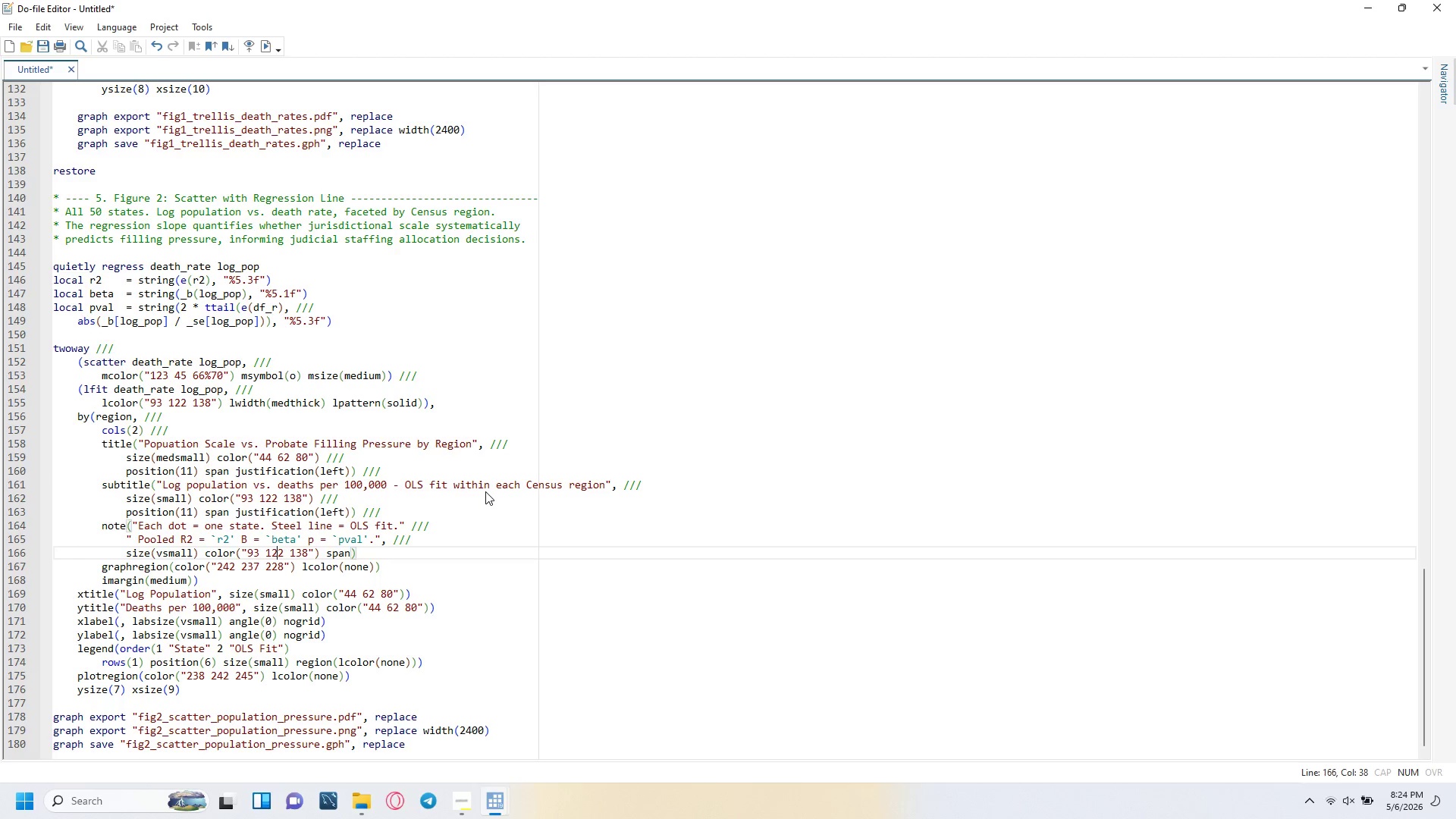 
key(ArrowRight)
 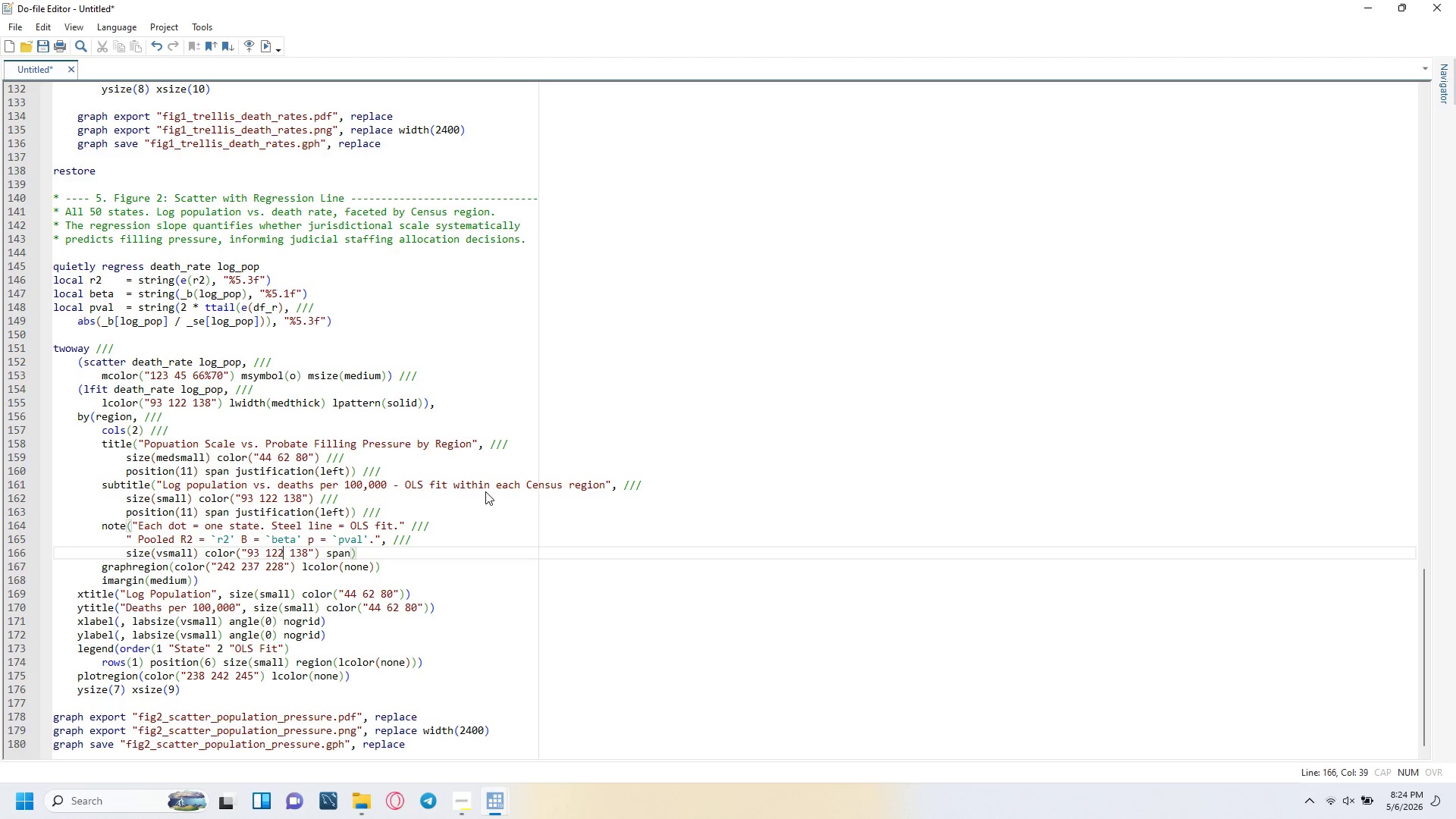 
key(ArrowRight)
 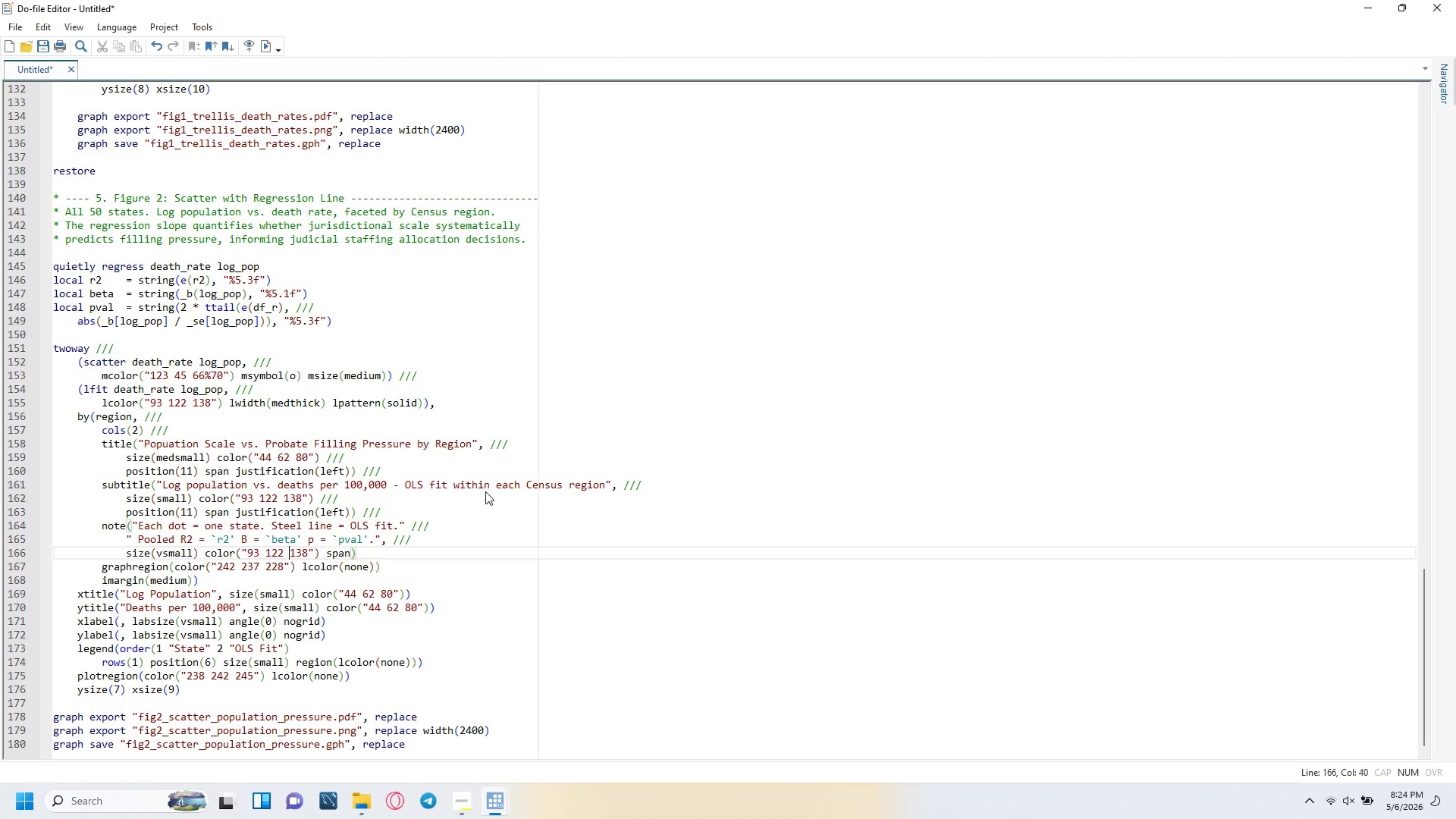 
key(ArrowRight)
 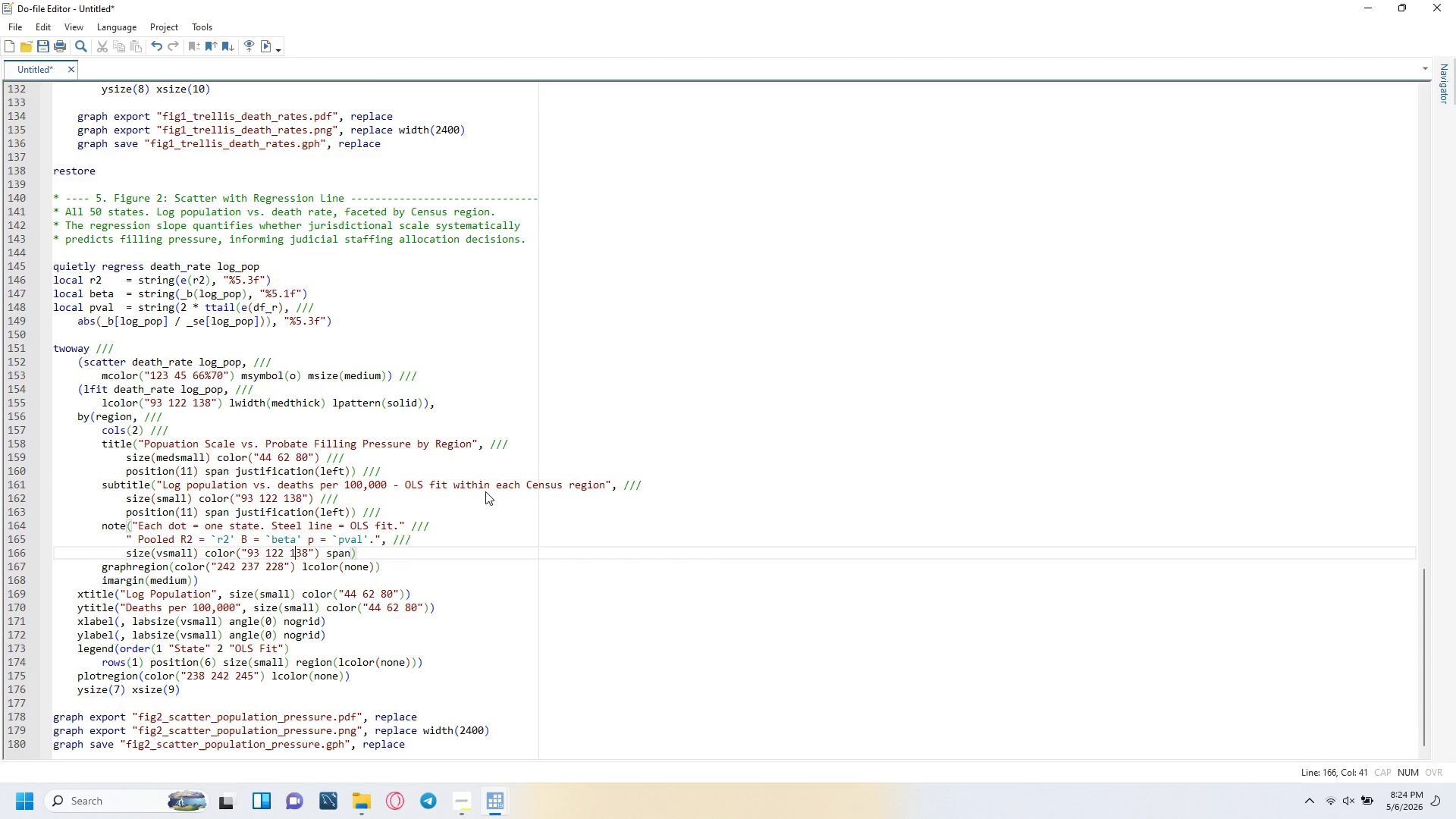 
key(ArrowRight)
 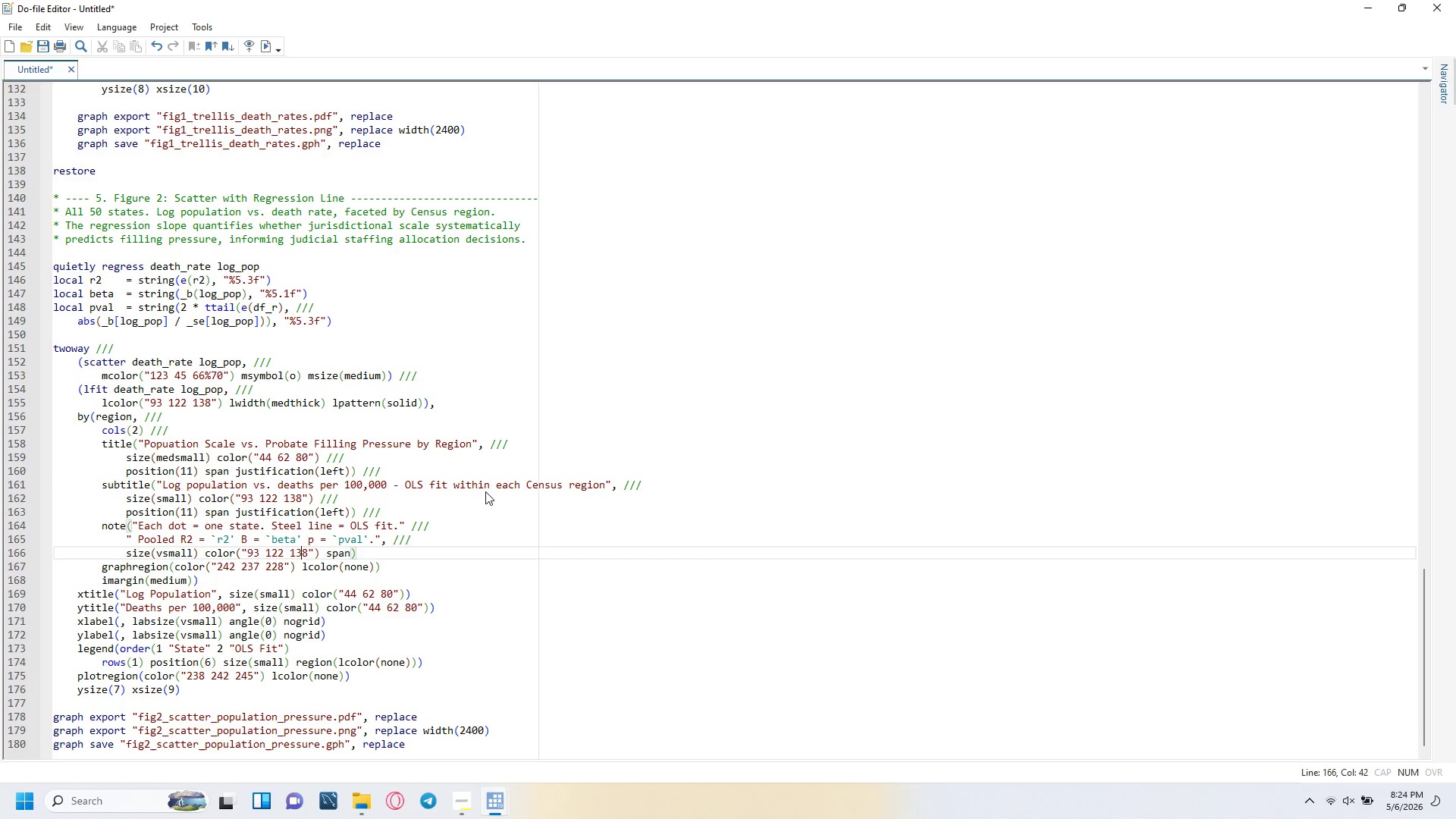 
key(ArrowRight)
 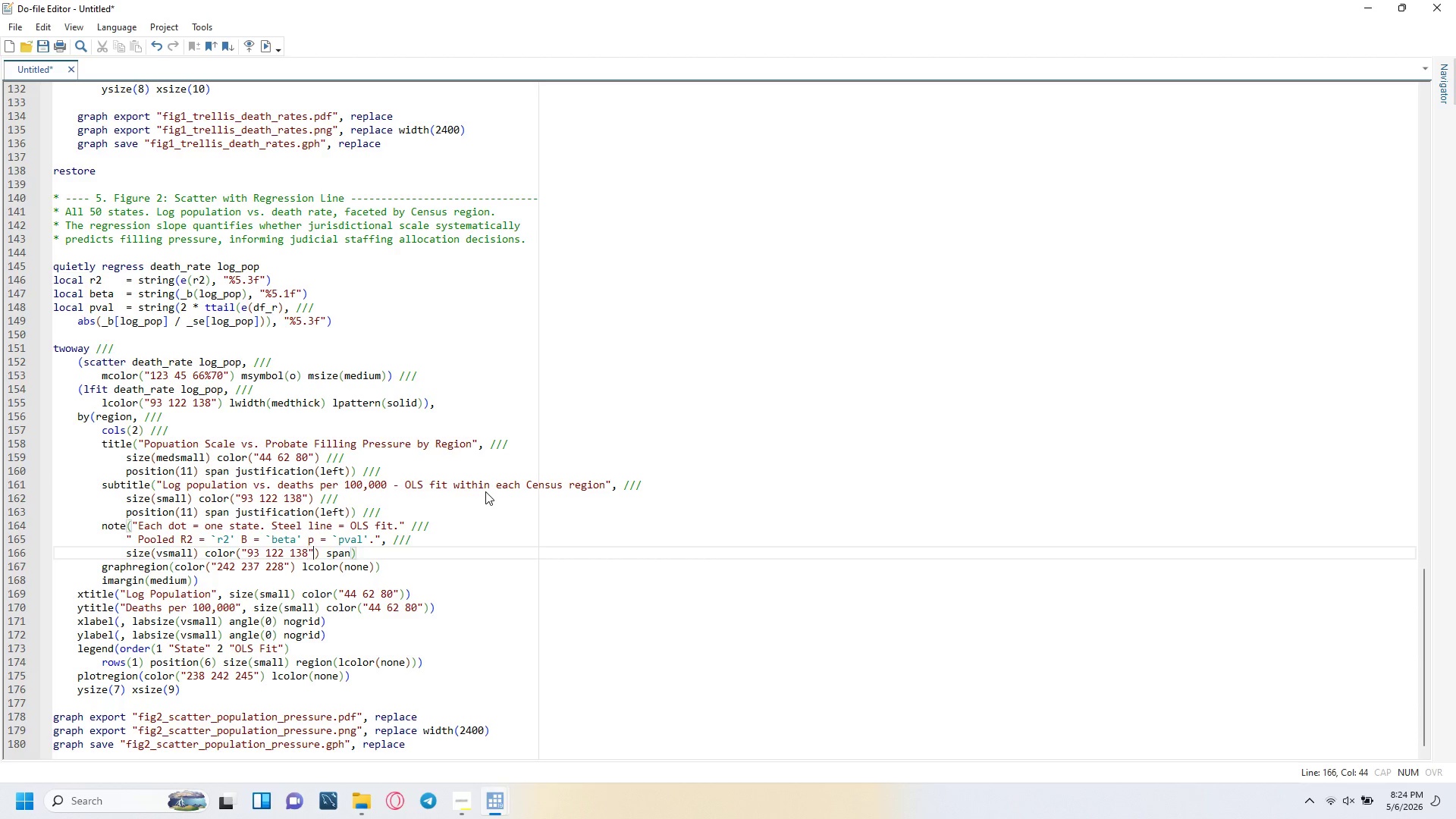 
key(ArrowRight)
 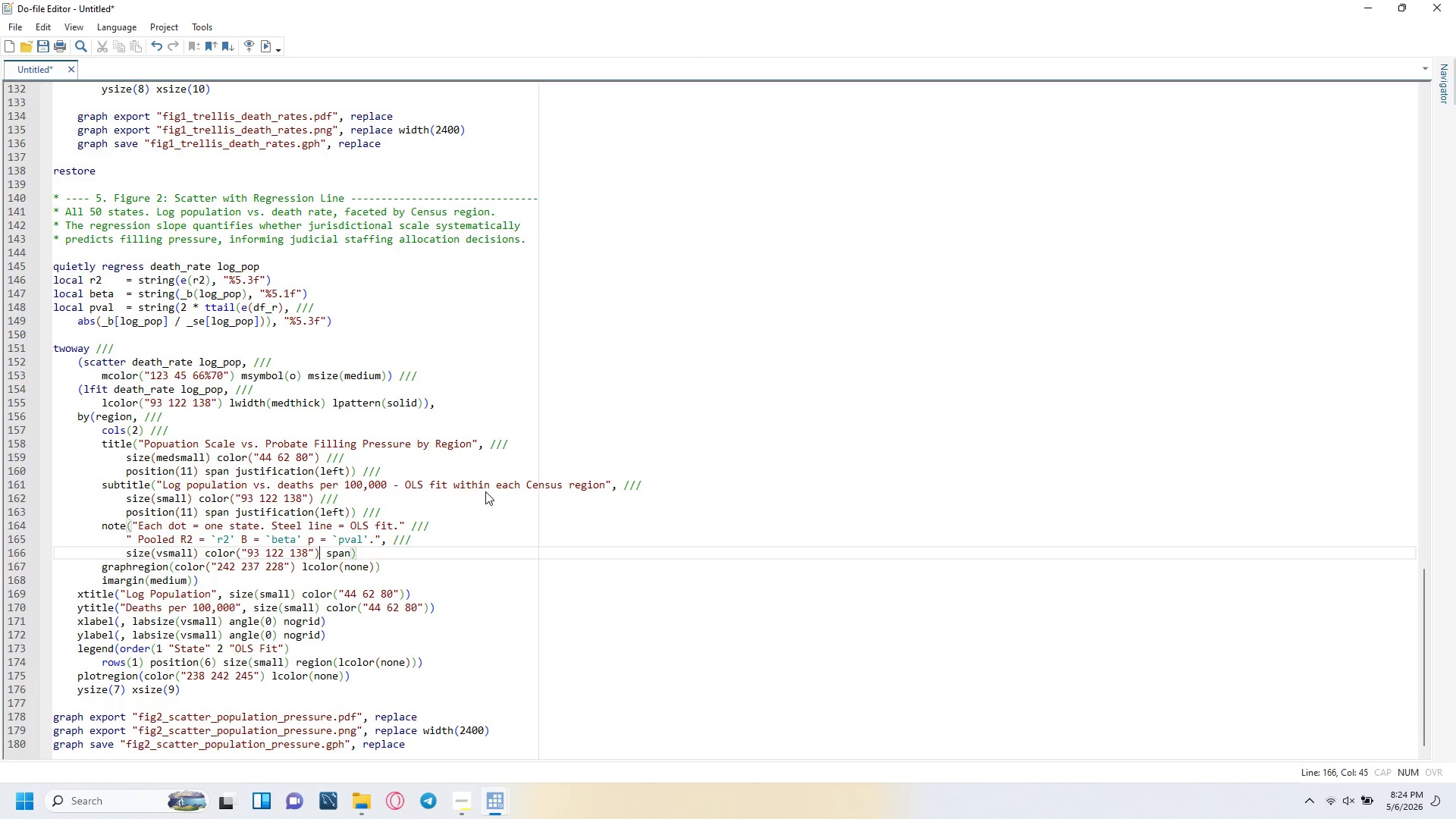 
key(ArrowRight)
 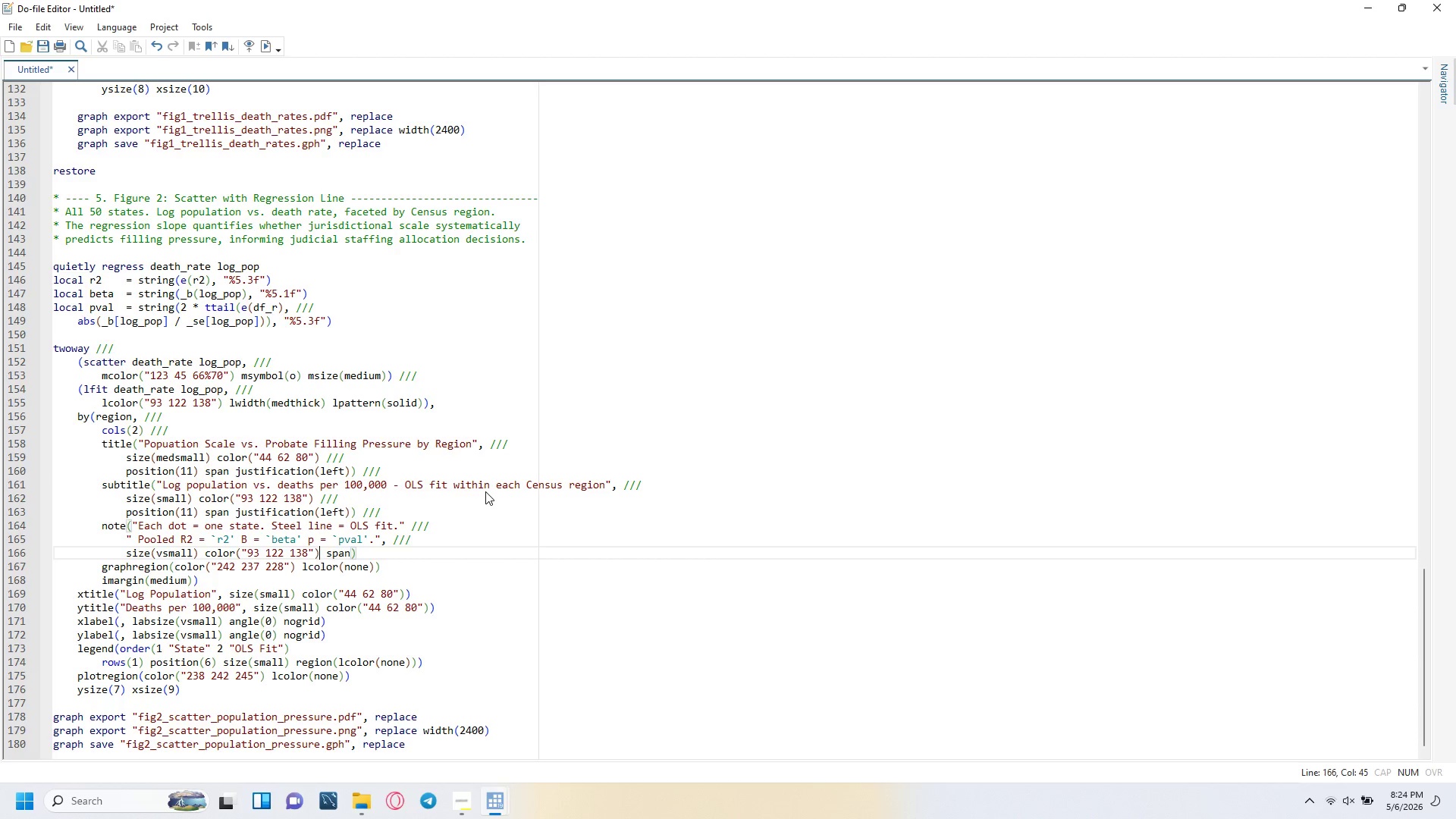 
key(ArrowRight)
 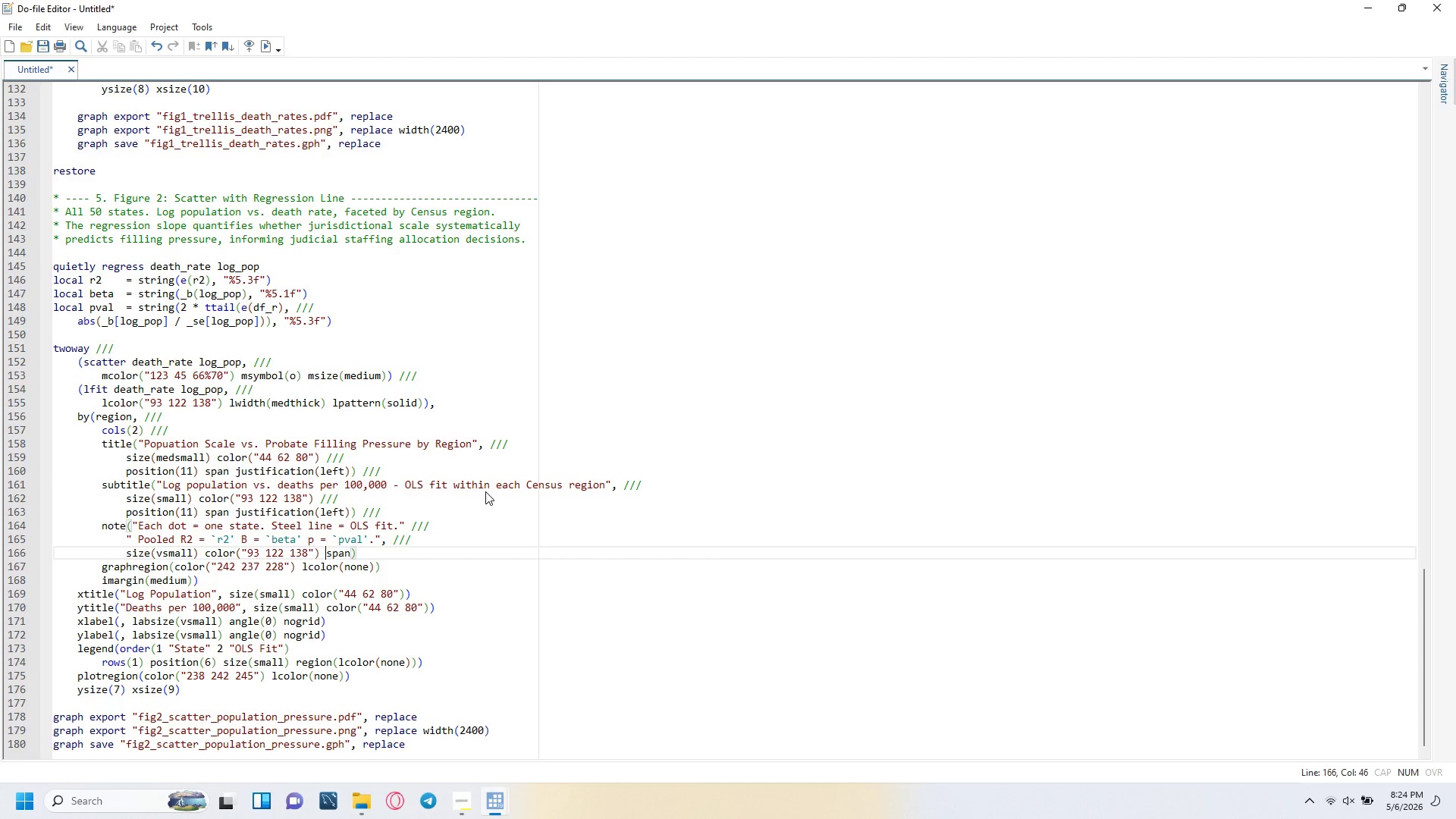 
key(ArrowRight)
 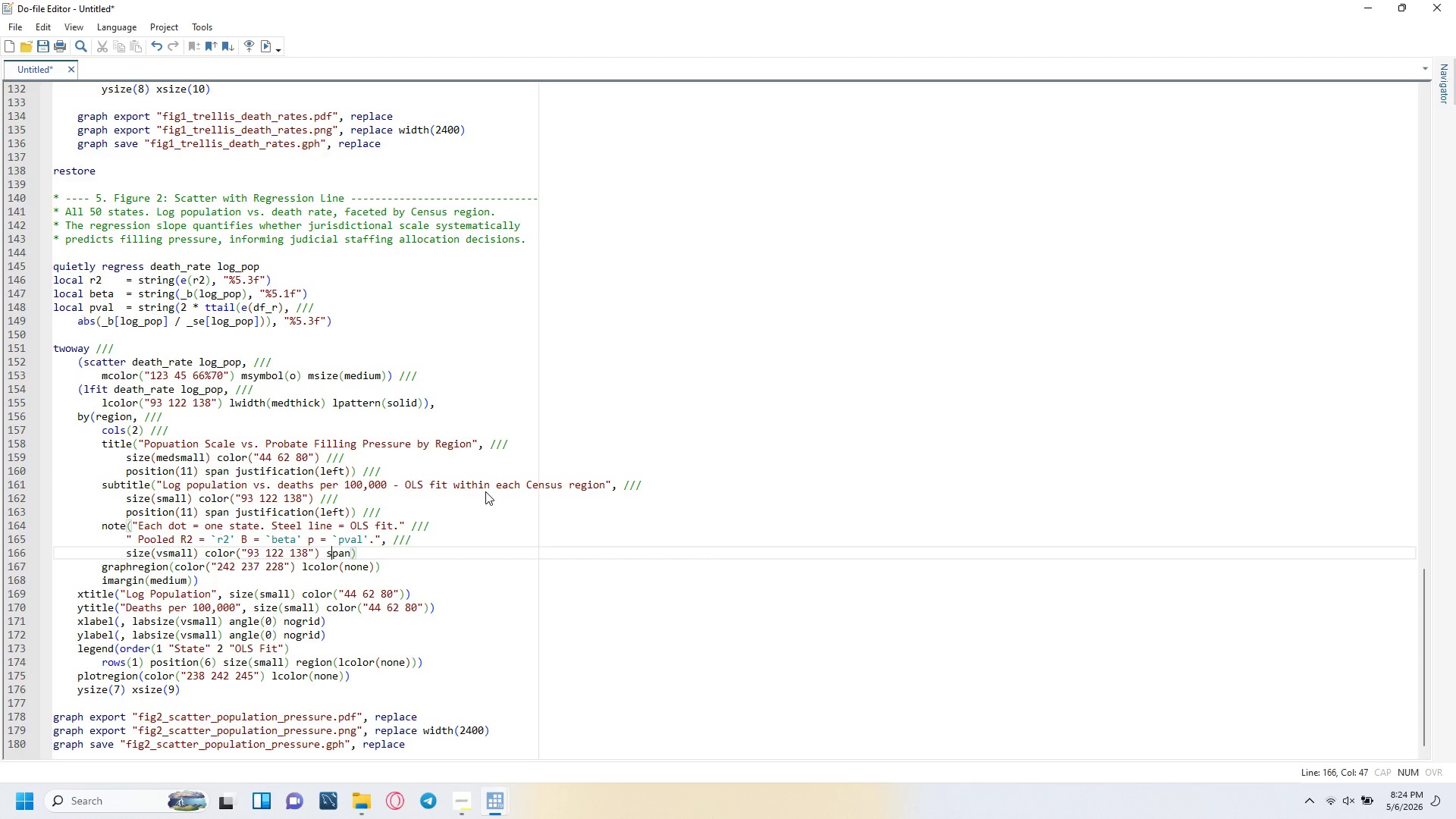 
key(ArrowRight)
 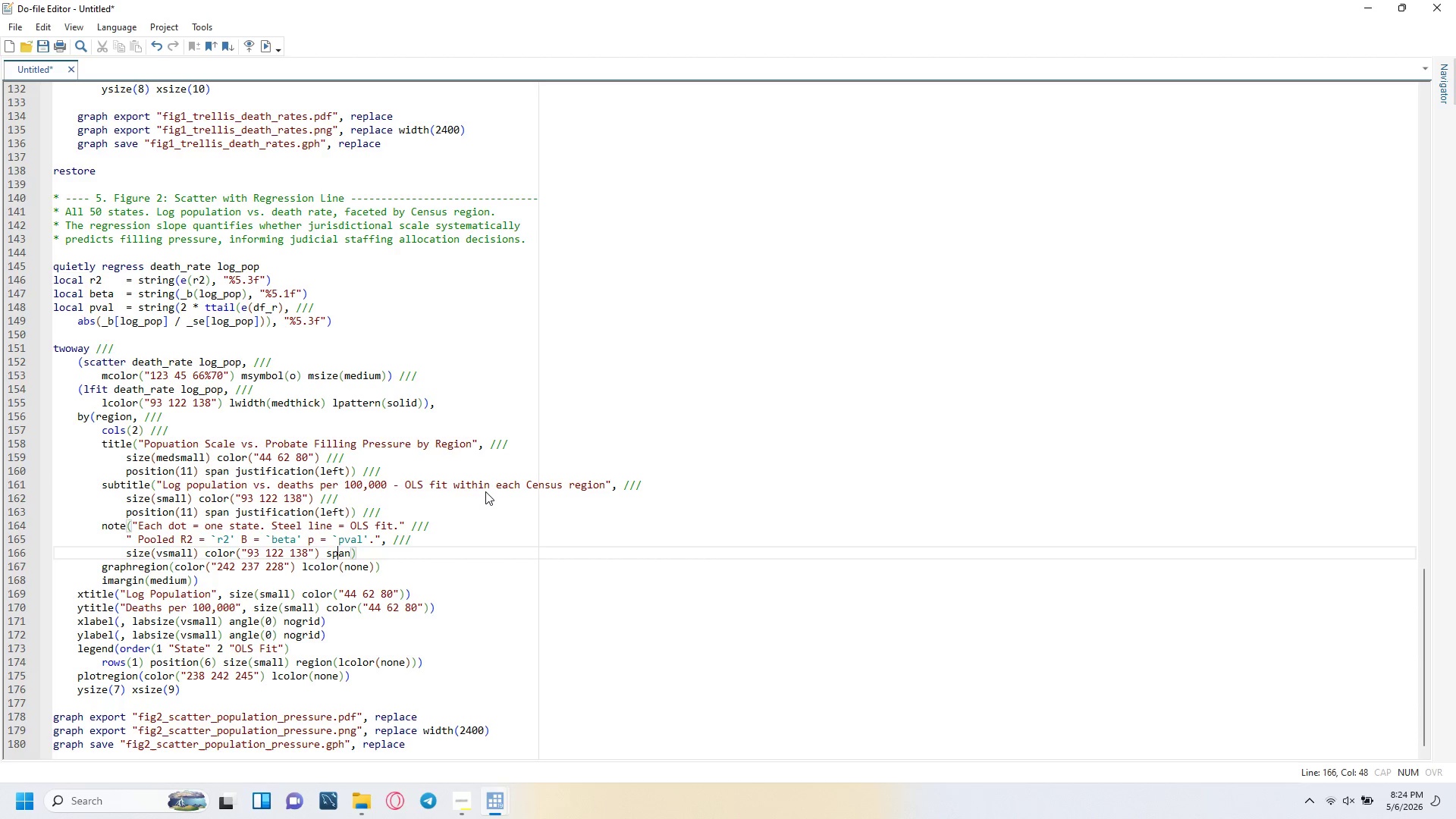 
key(ArrowRight)
 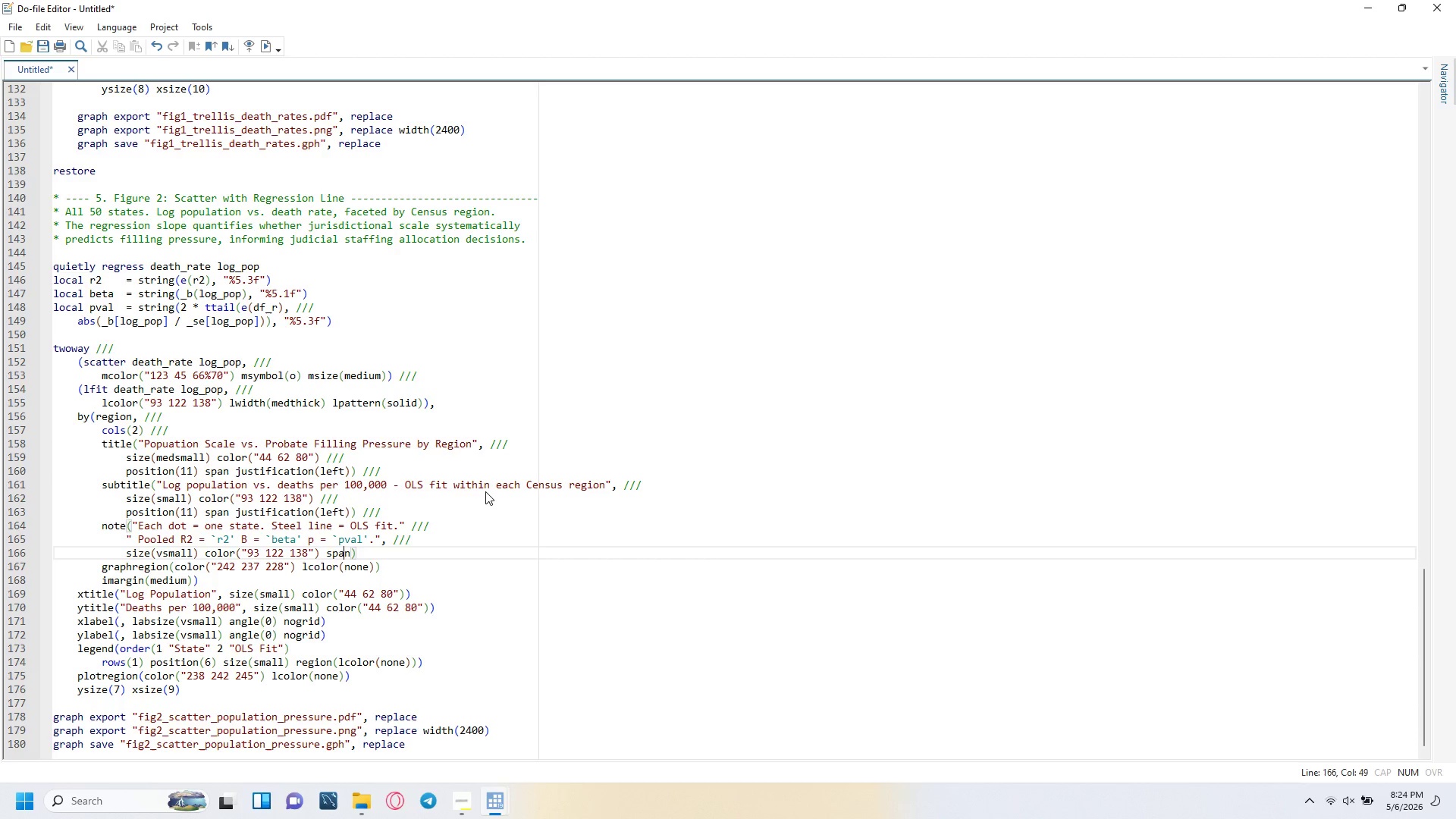 
key(ArrowRight)
 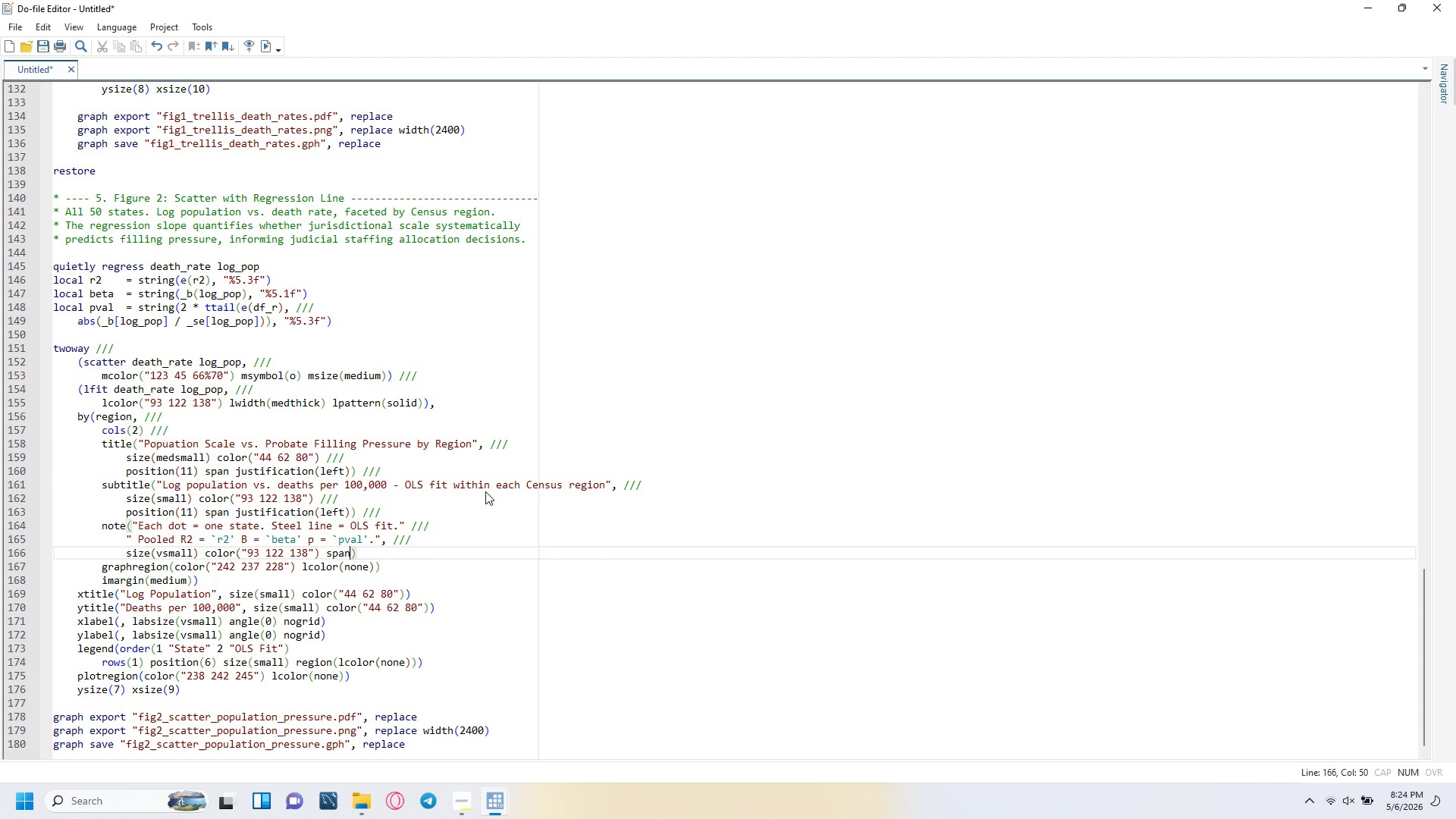 
key(ArrowRight)
 